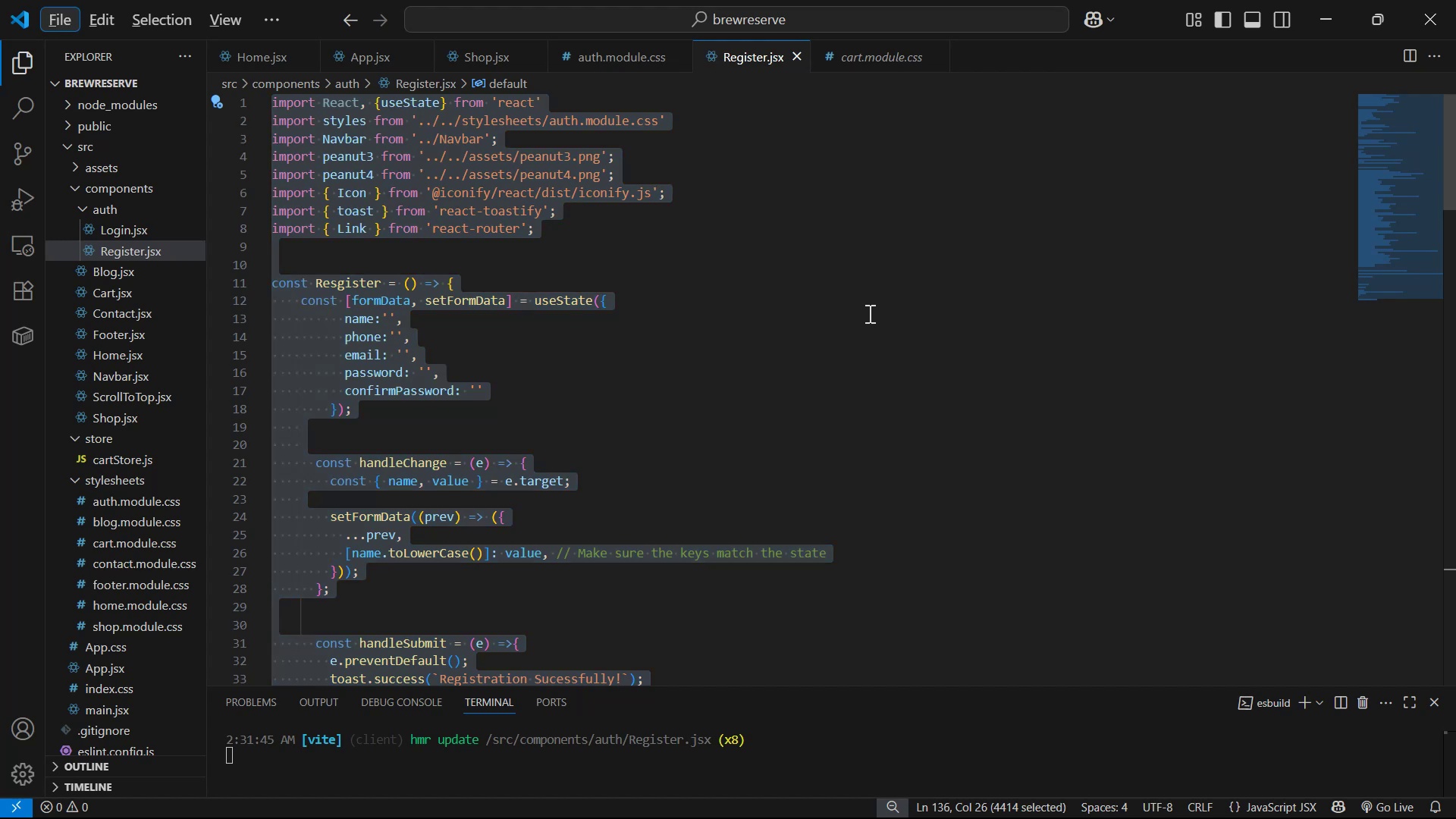 
key(Control+A)
 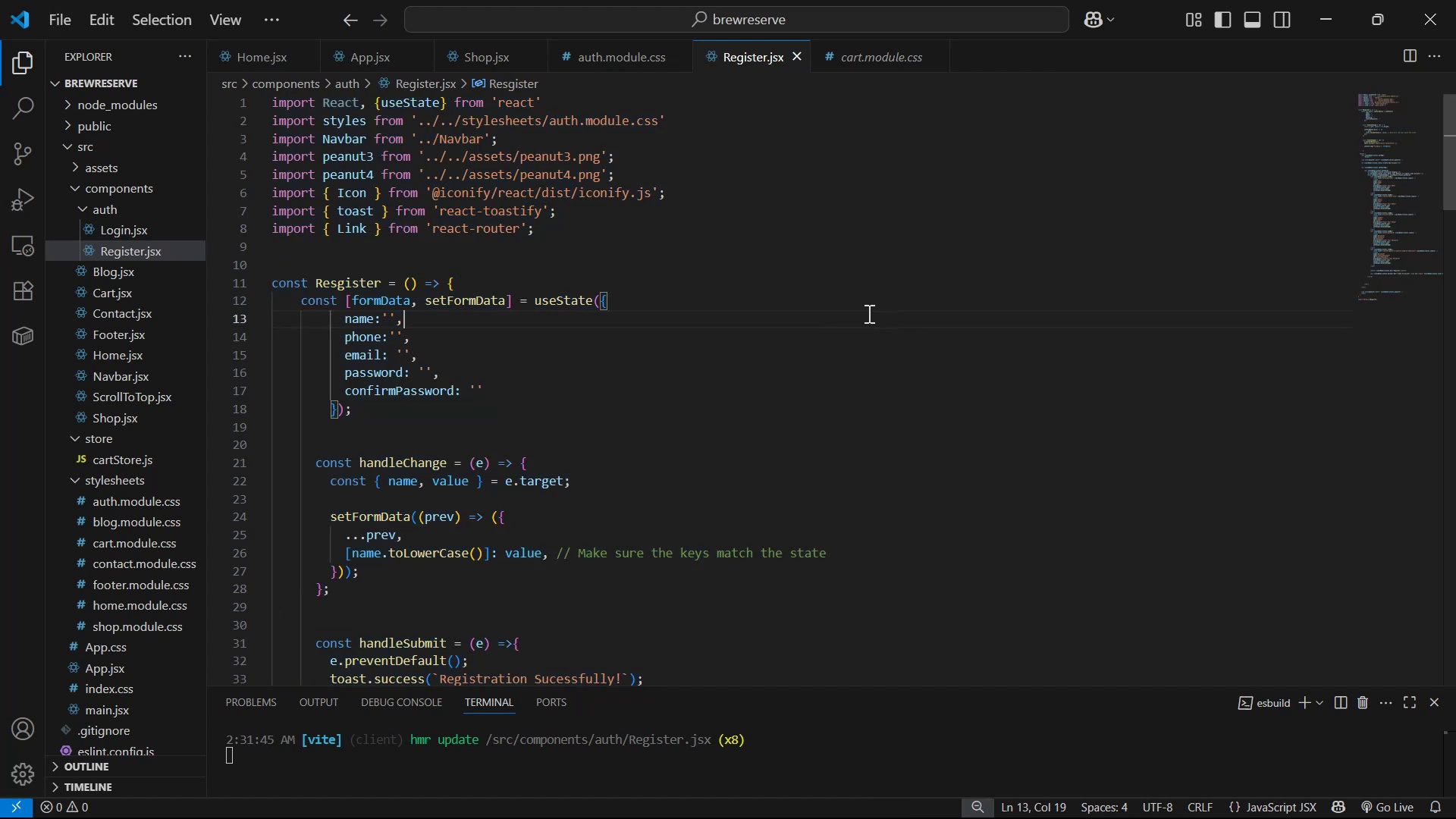 
key(Control+C)
 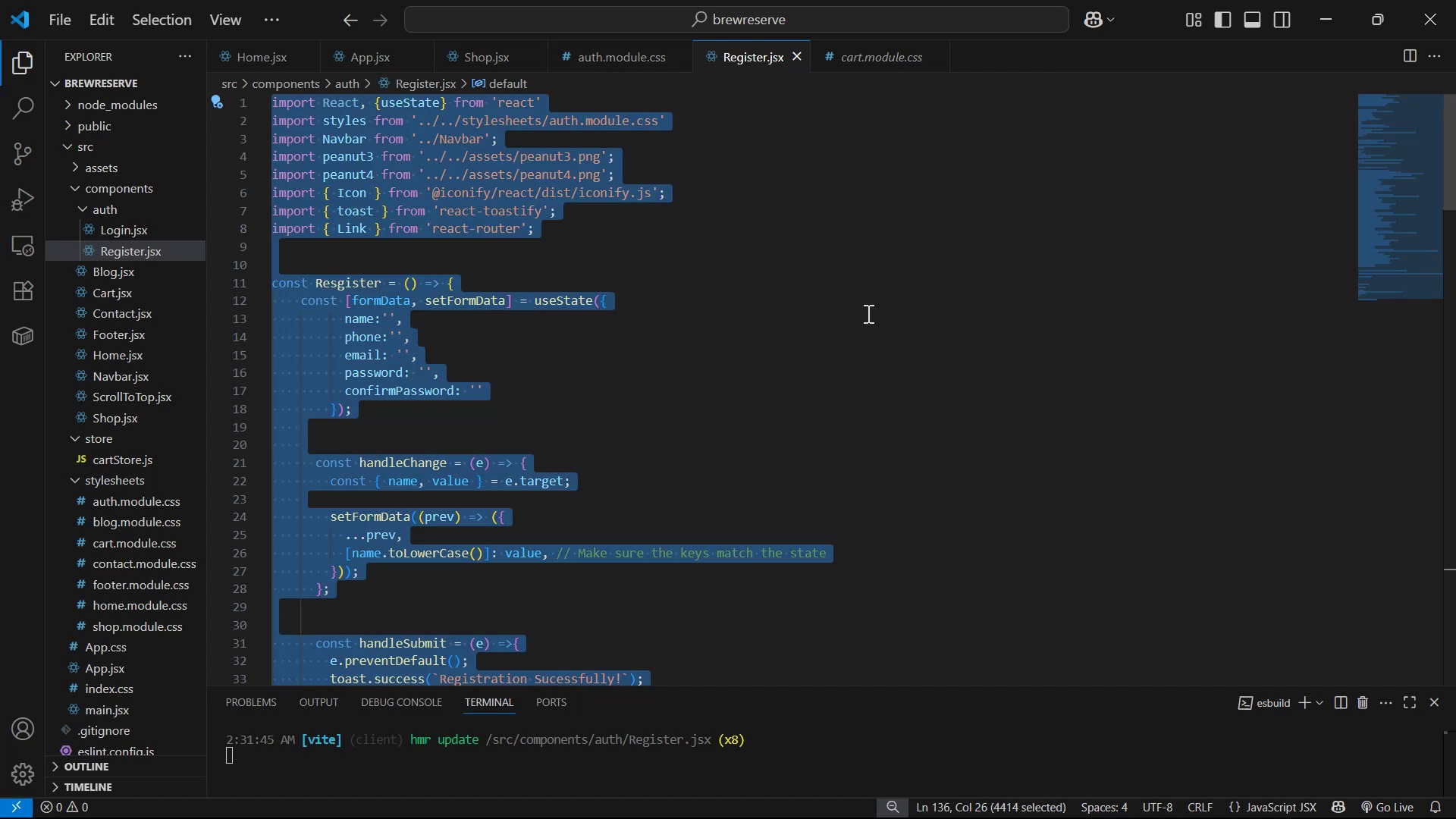 
key(Alt+AltLeft)
 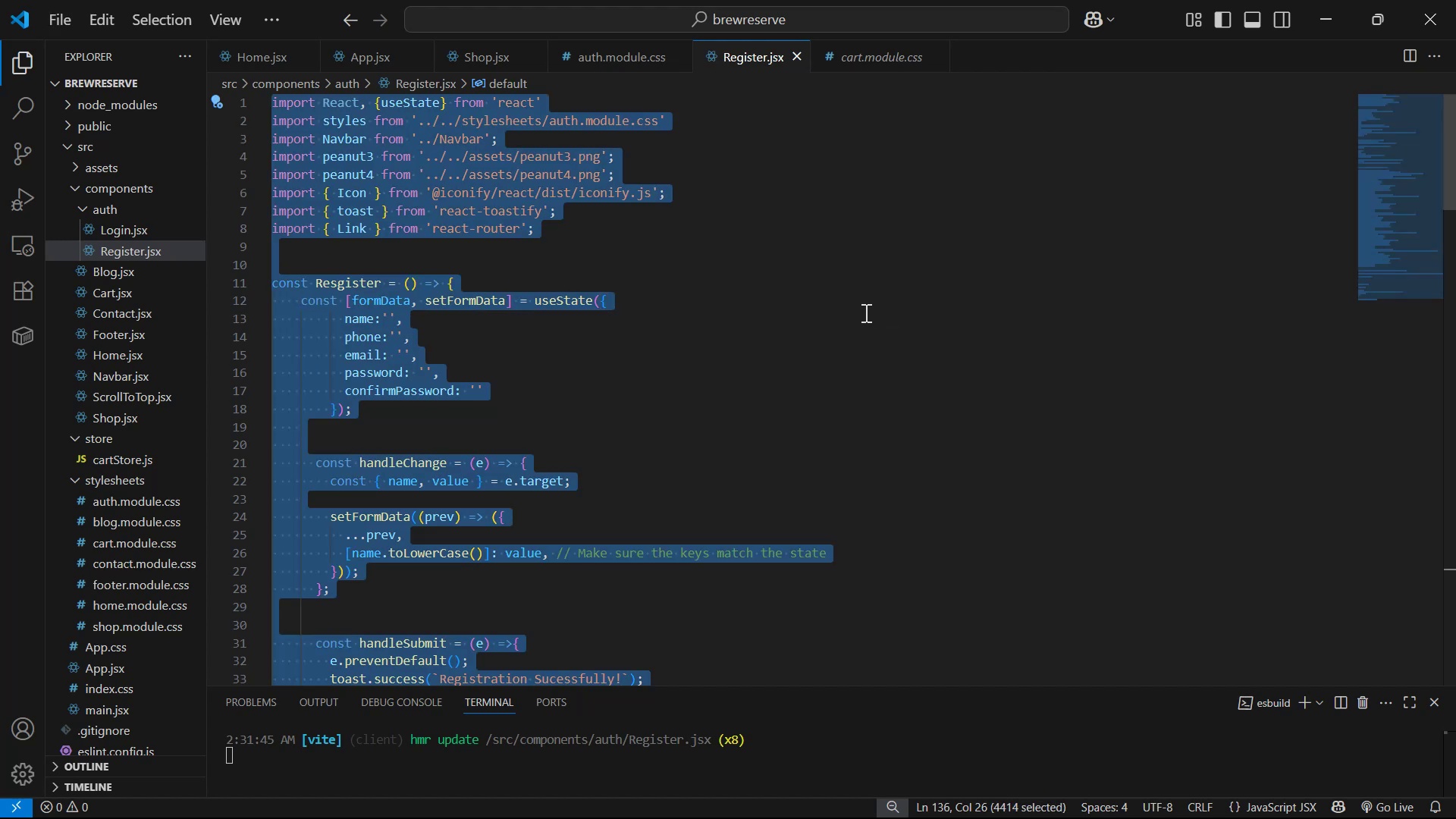 
key(Tab)
type(gma)
 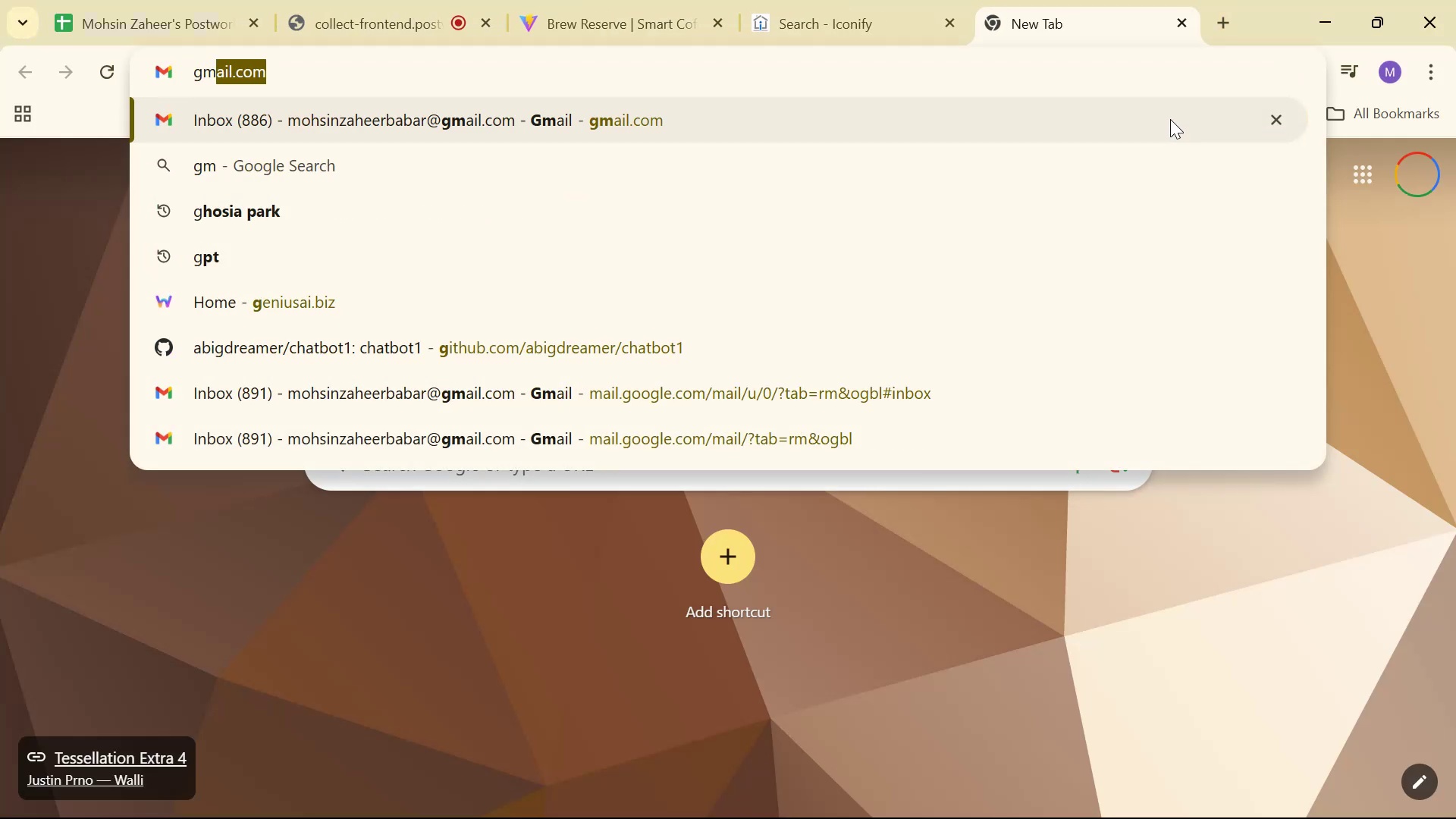 
key(Enter)
 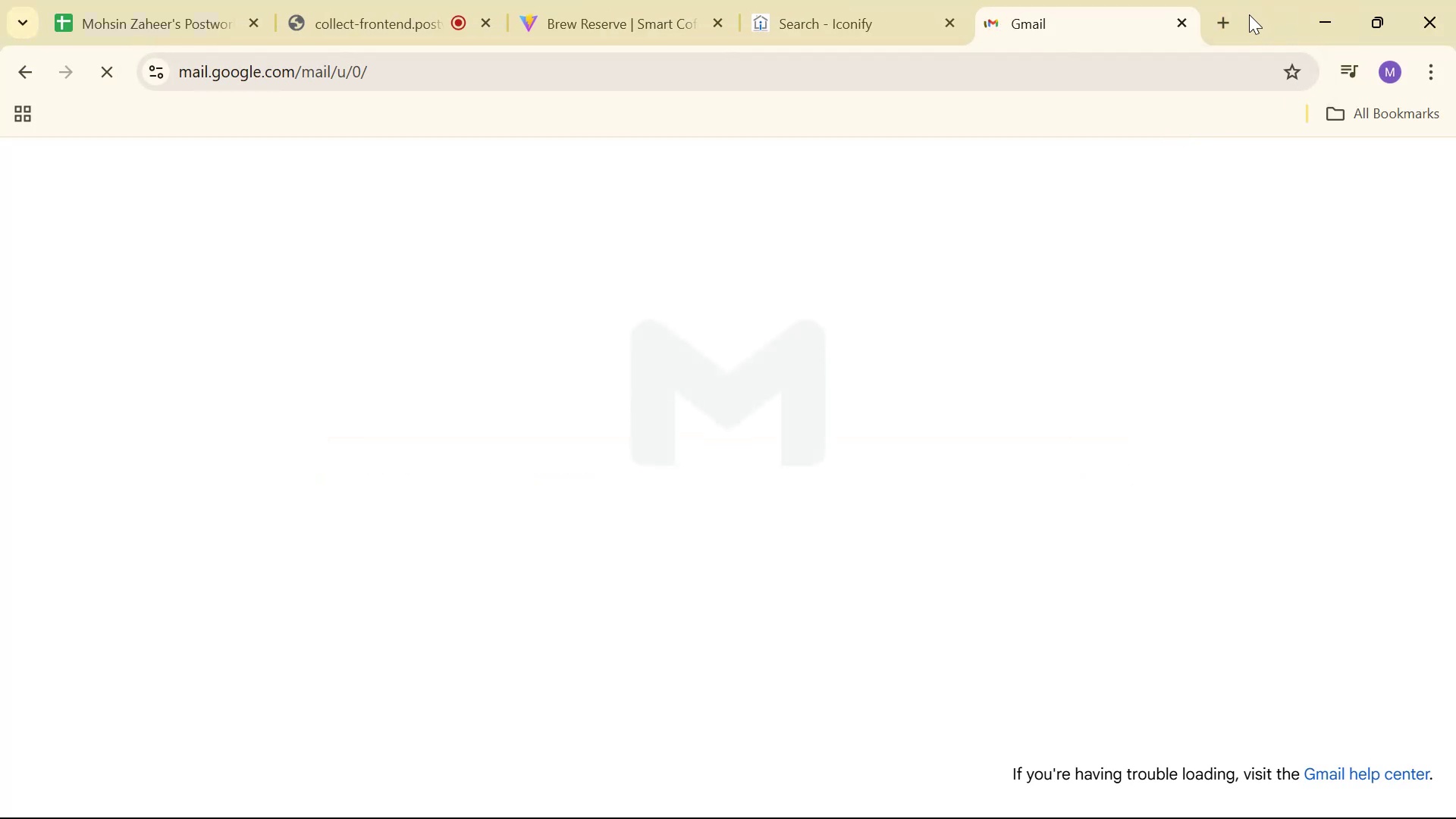 
left_click([1177, 30])
 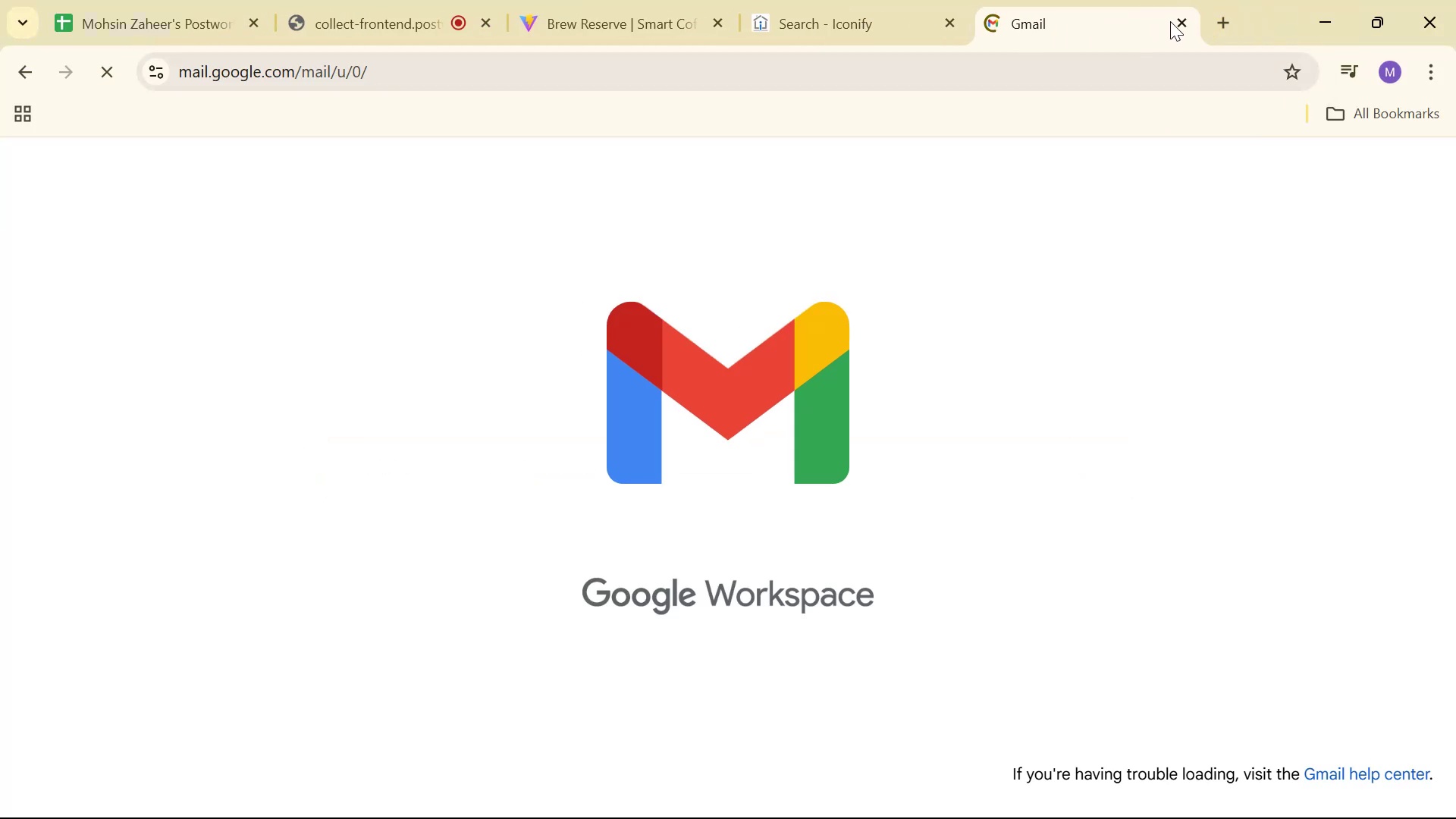 
double_click([1179, 20])
 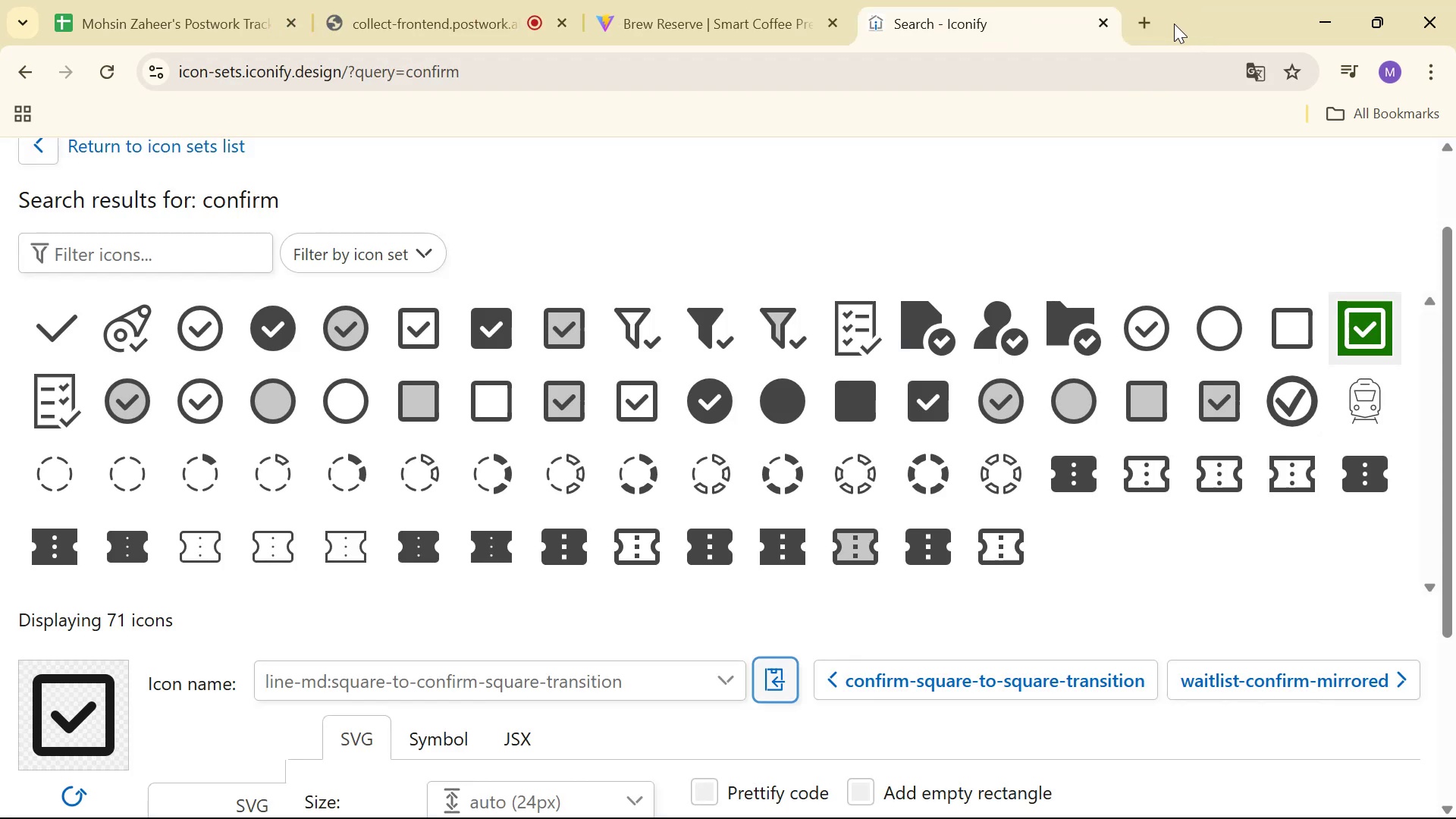 
double_click([1148, 20])
 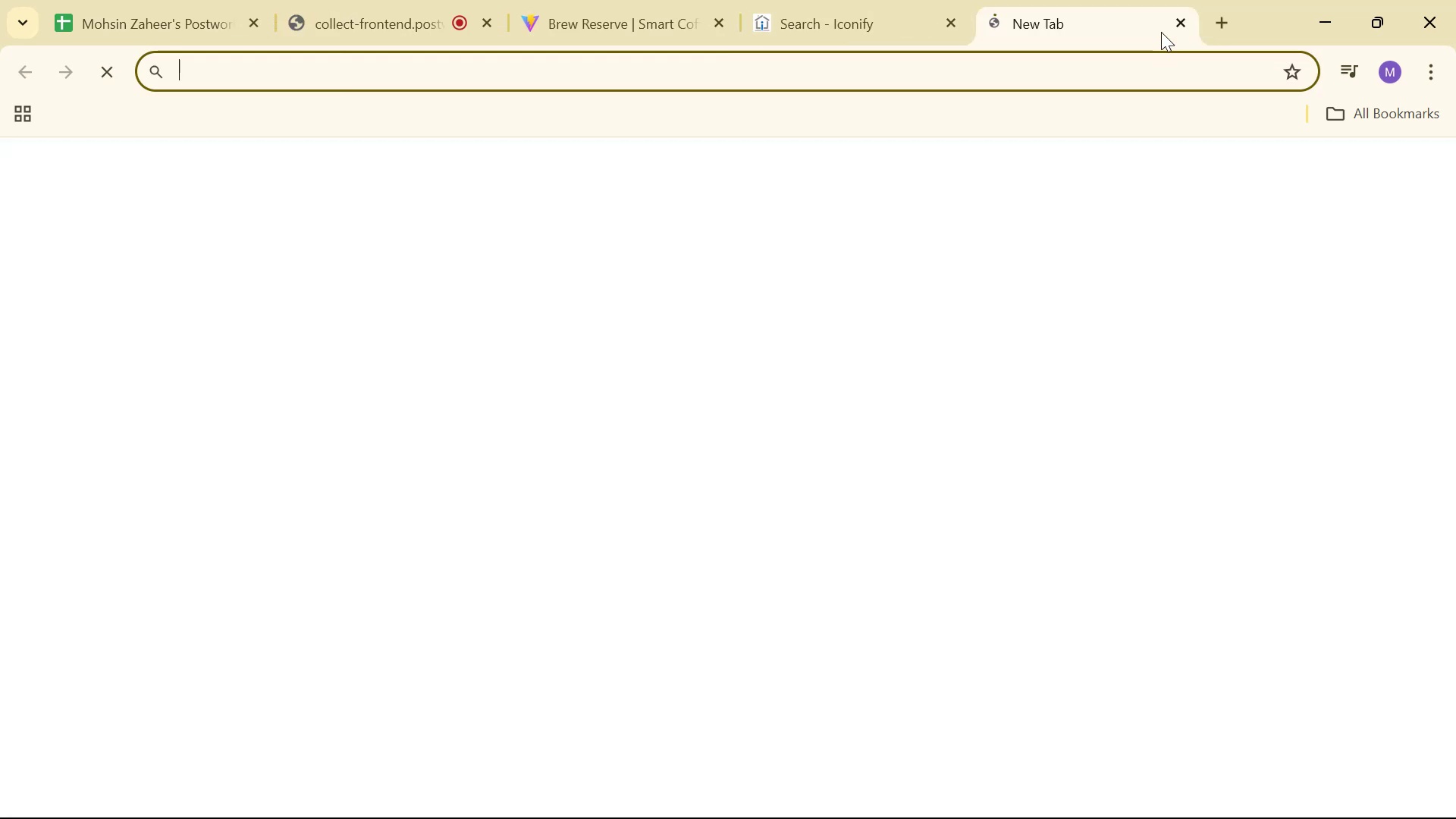 
type(gpt)
 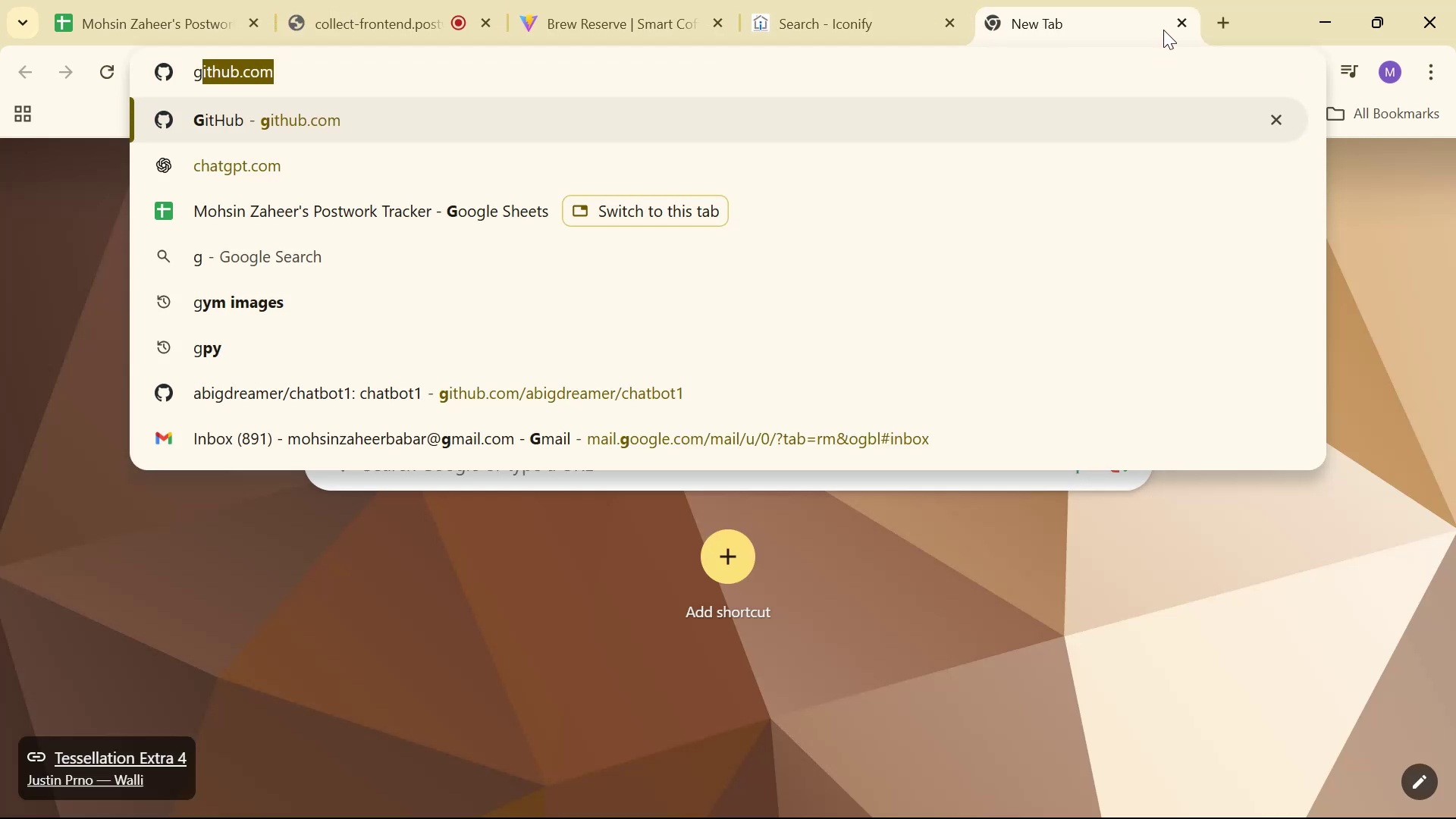 
key(Enter)
 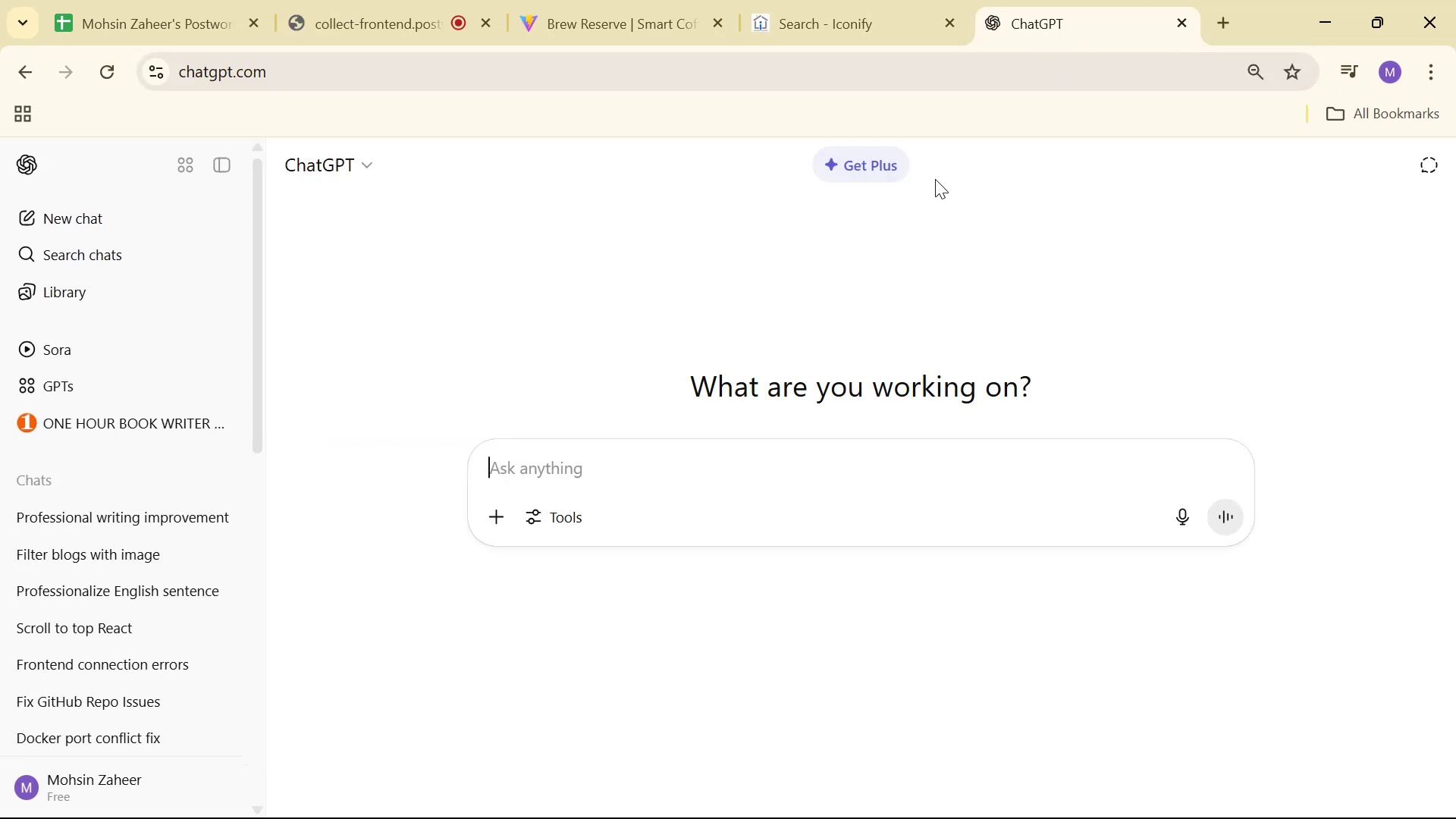 
key(Control+V)
 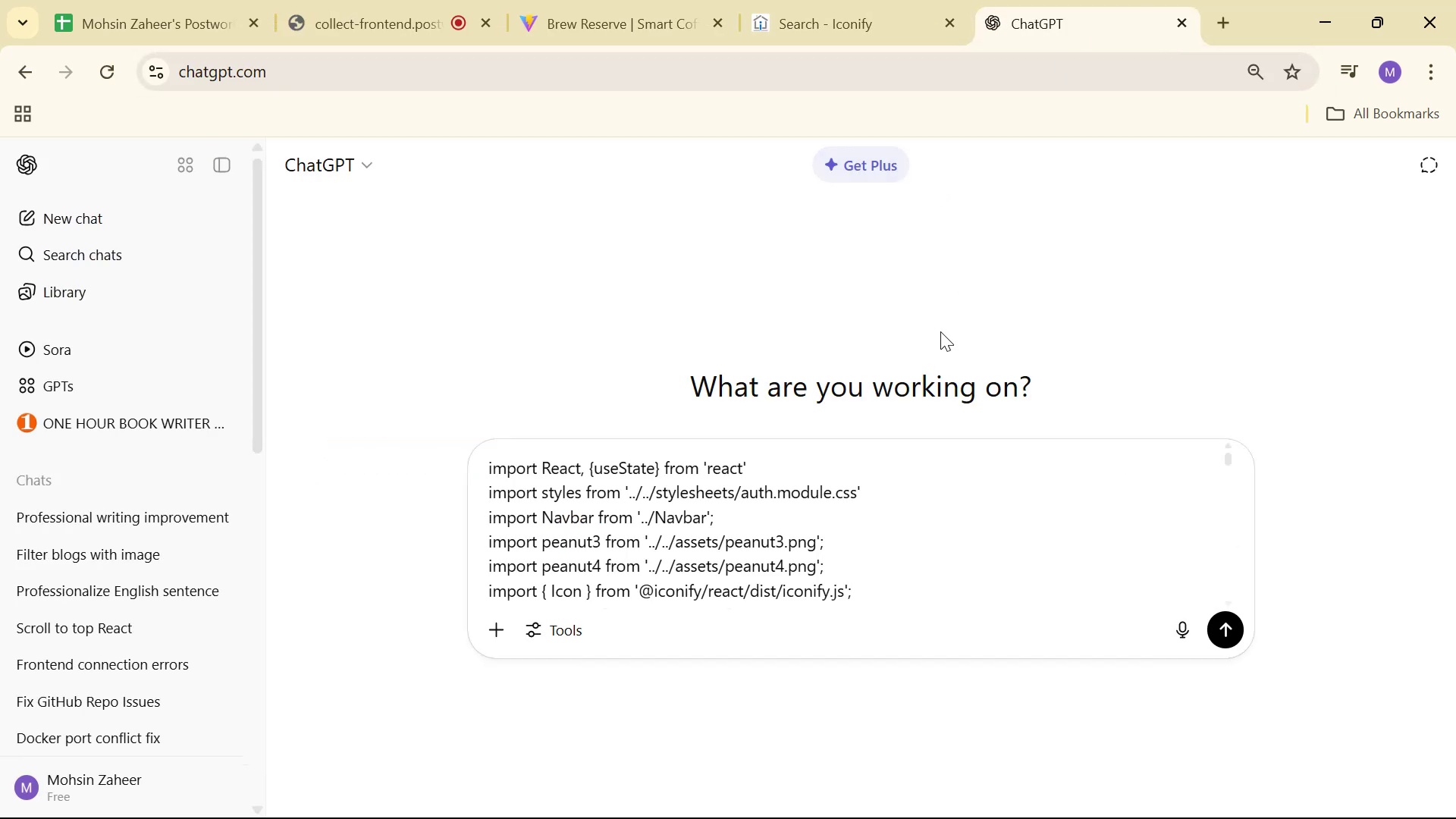 
key(Enter)
 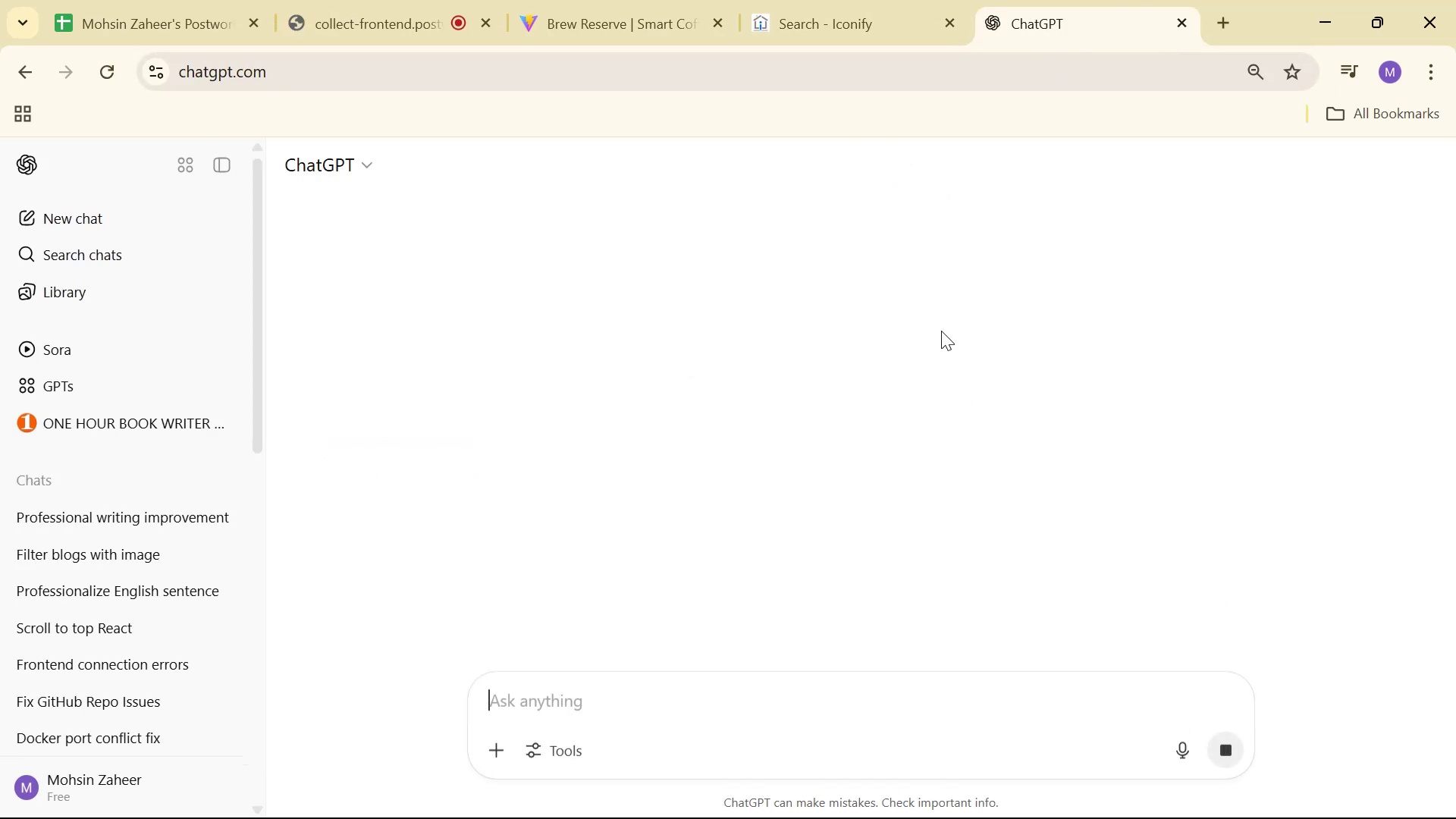 
scroll: coordinate [1275, 262], scroll_direction: down, amount: 17.0
 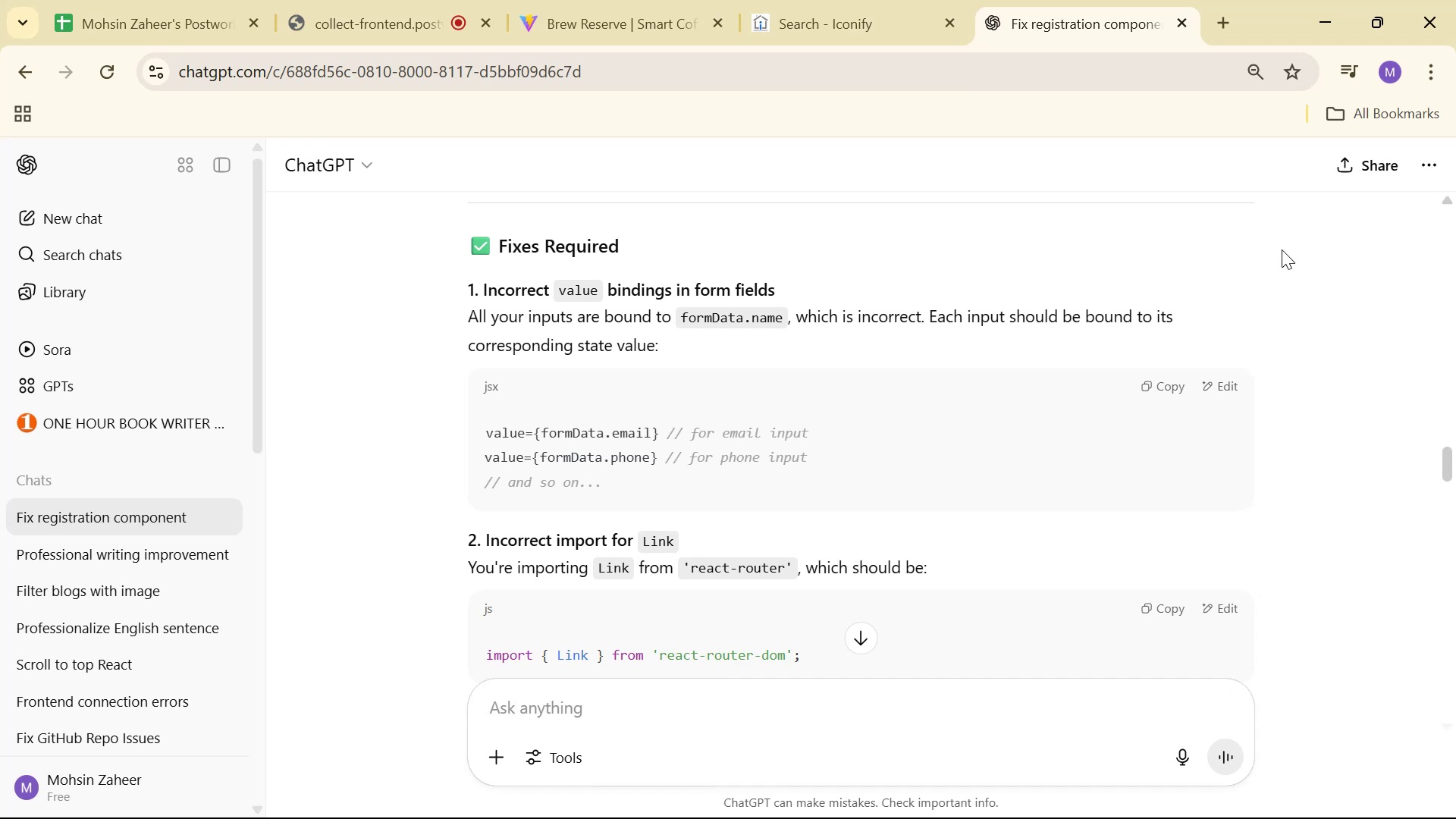 
left_click_drag(start_coordinate=[858, 33], to_coordinate=[860, 30])
 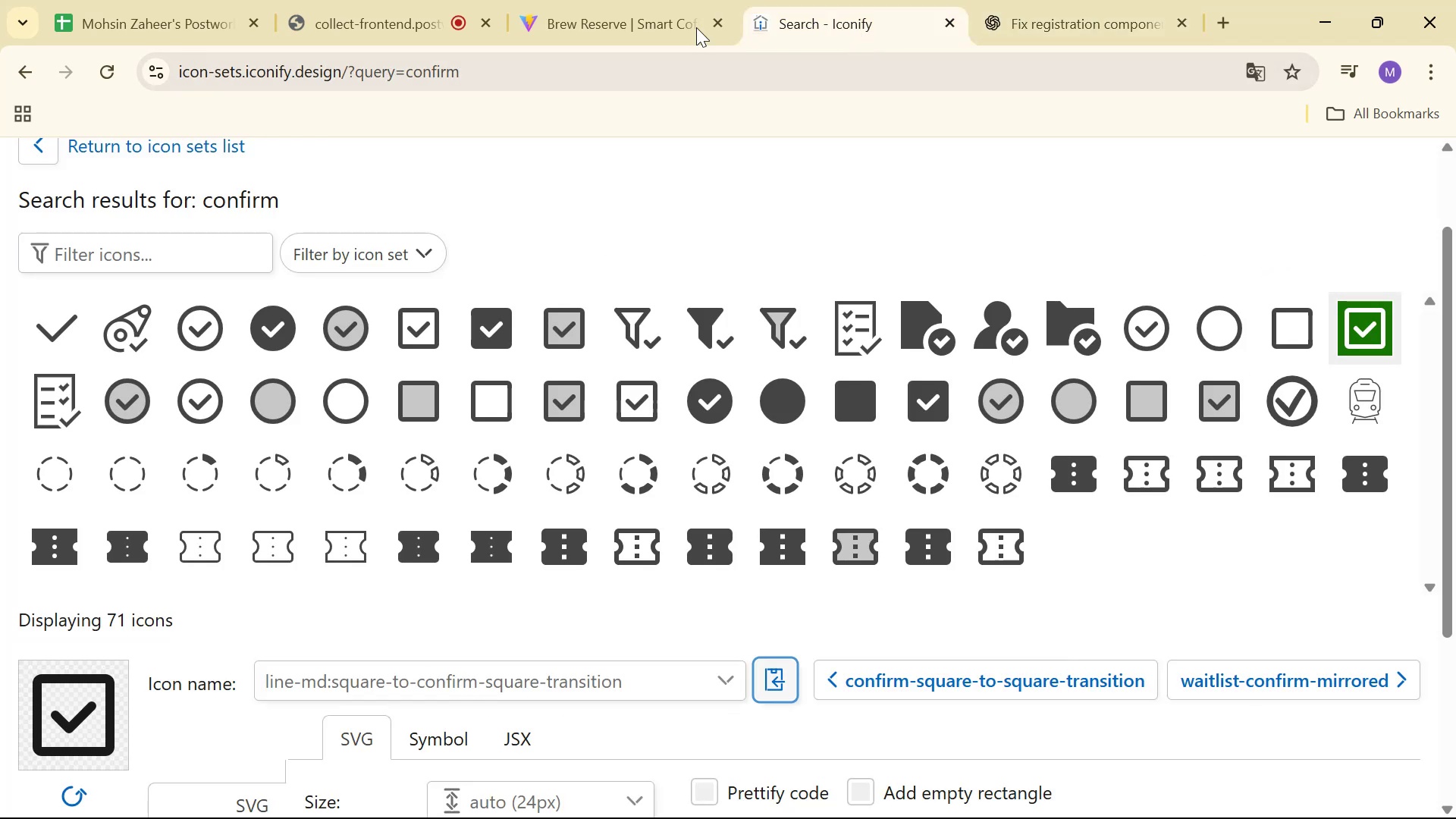 
key(Alt+AltLeft)
 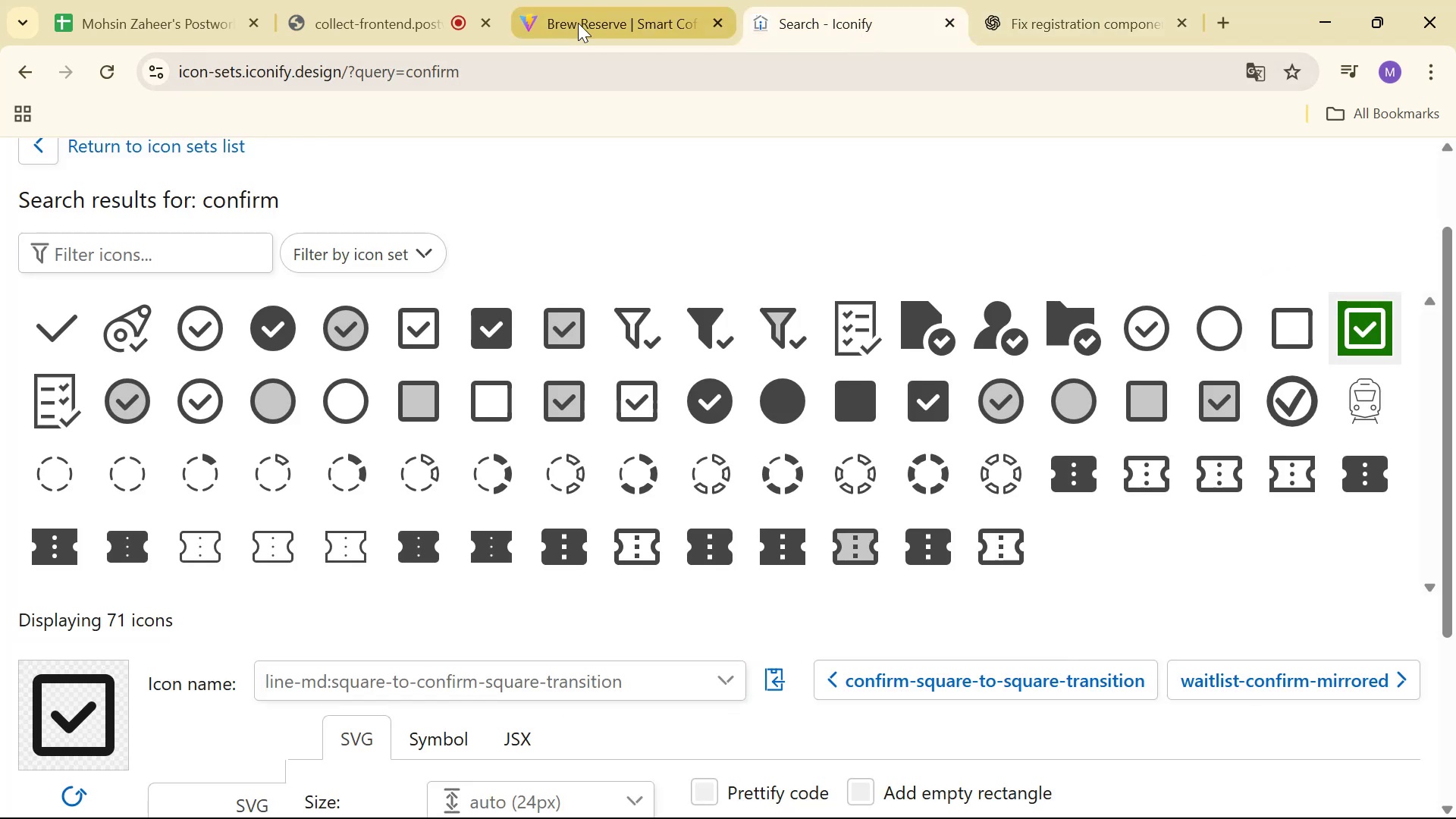 
key(Alt+Tab)
 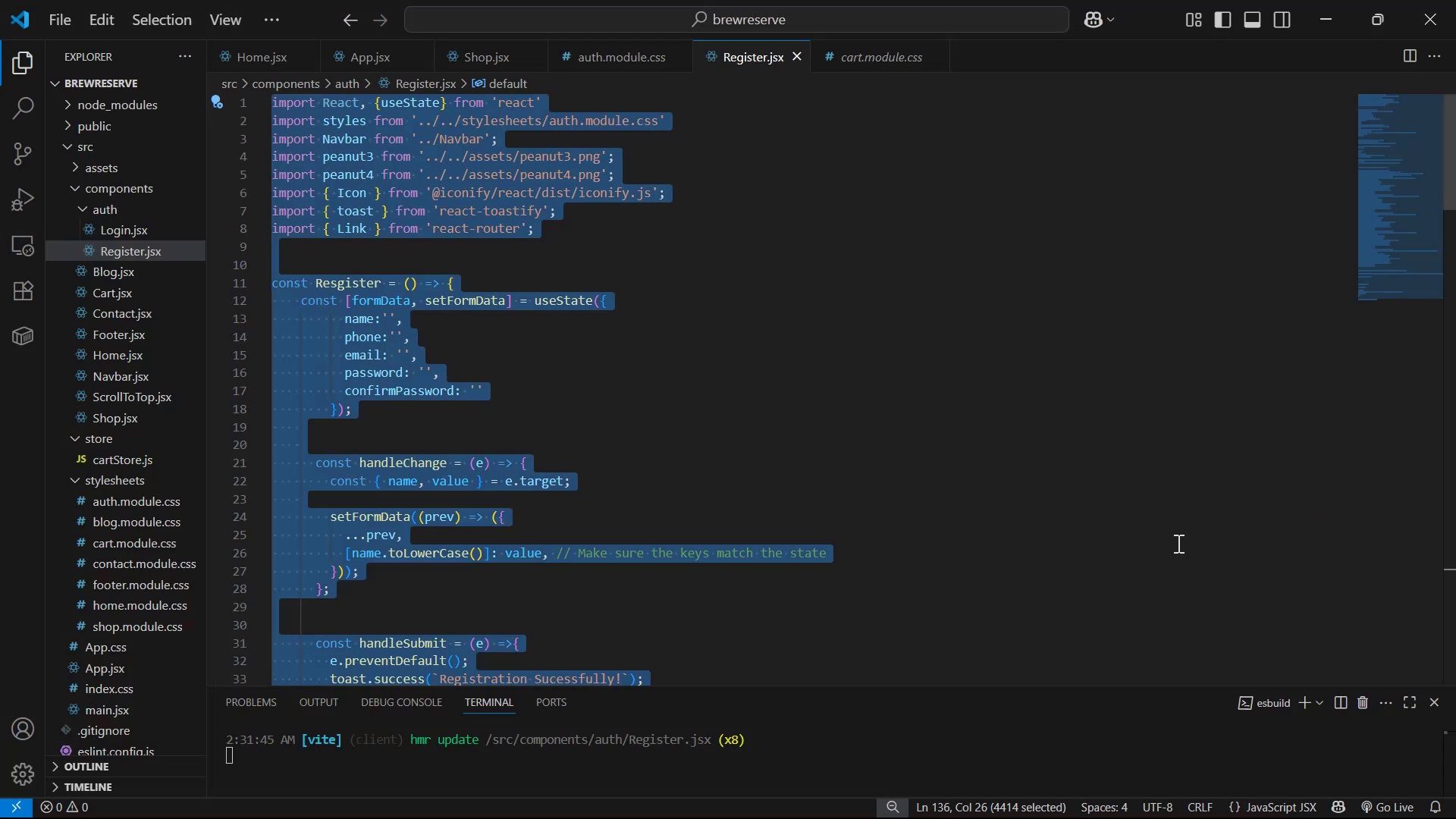 
scroll: coordinate [946, 390], scroll_direction: down, amount: 16.0
 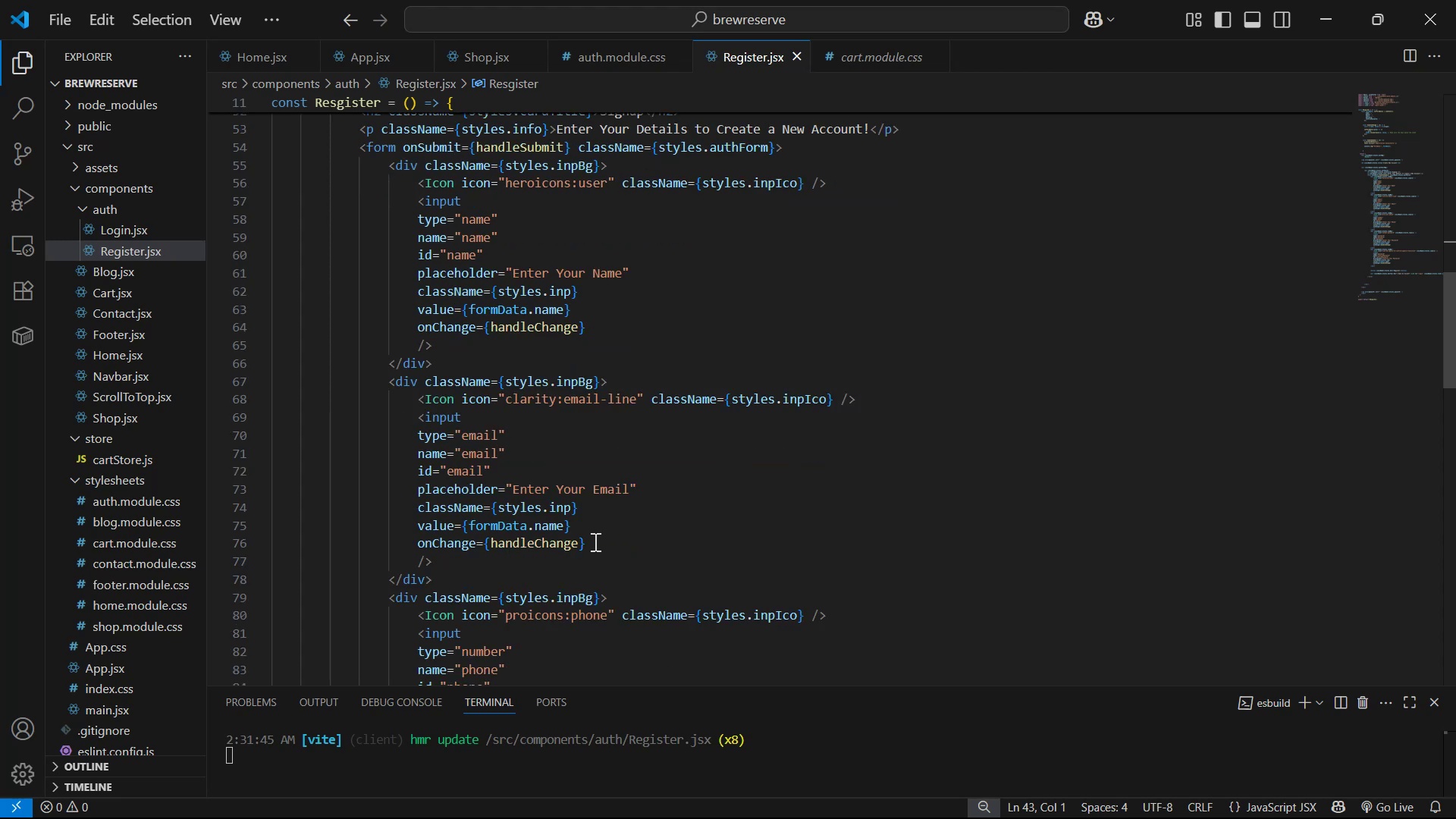 
left_click([563, 526])
 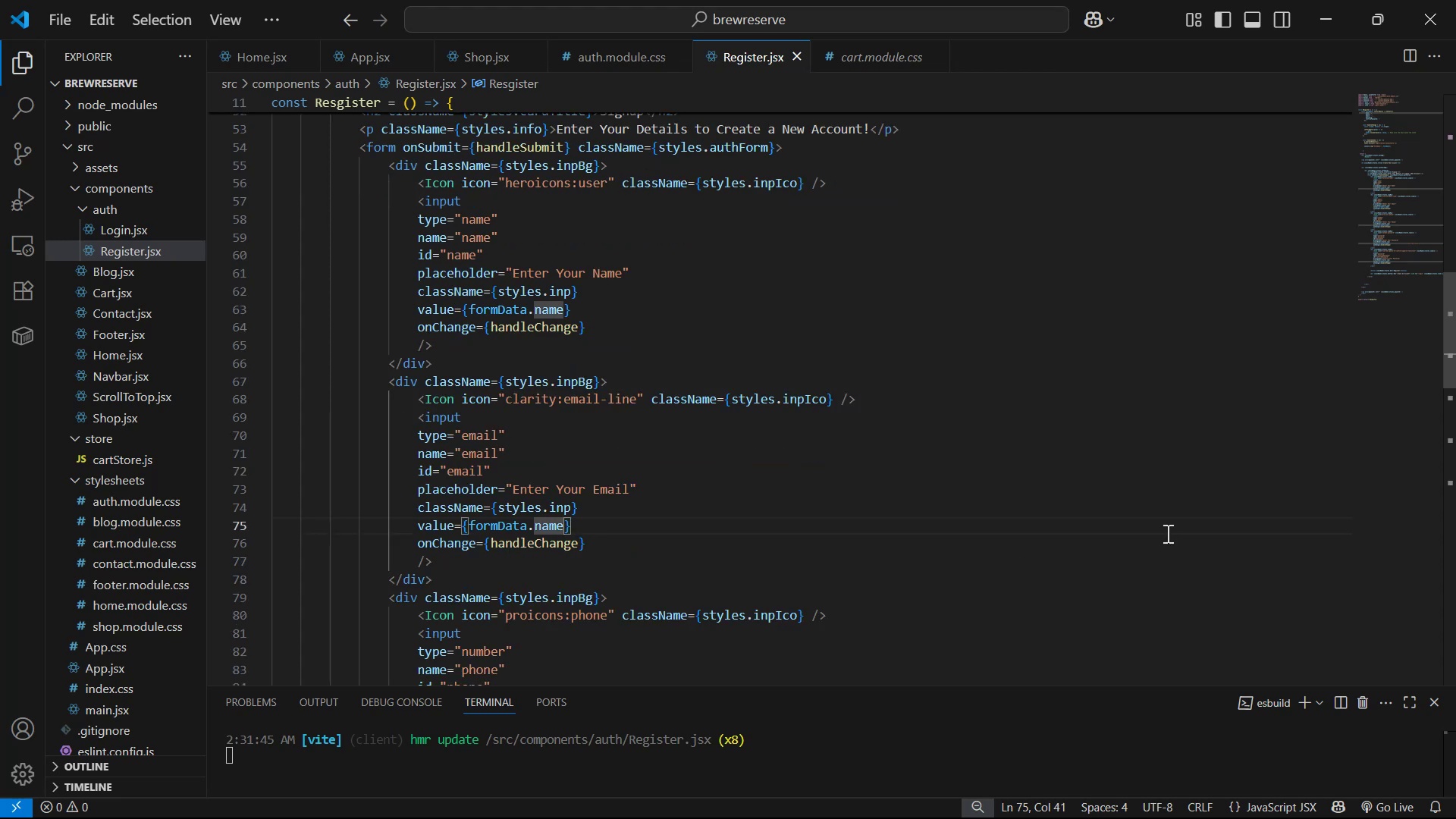 
key(Backspace)
key(Backspace)
key(Backspace)
key(Backspace)
type(email)
 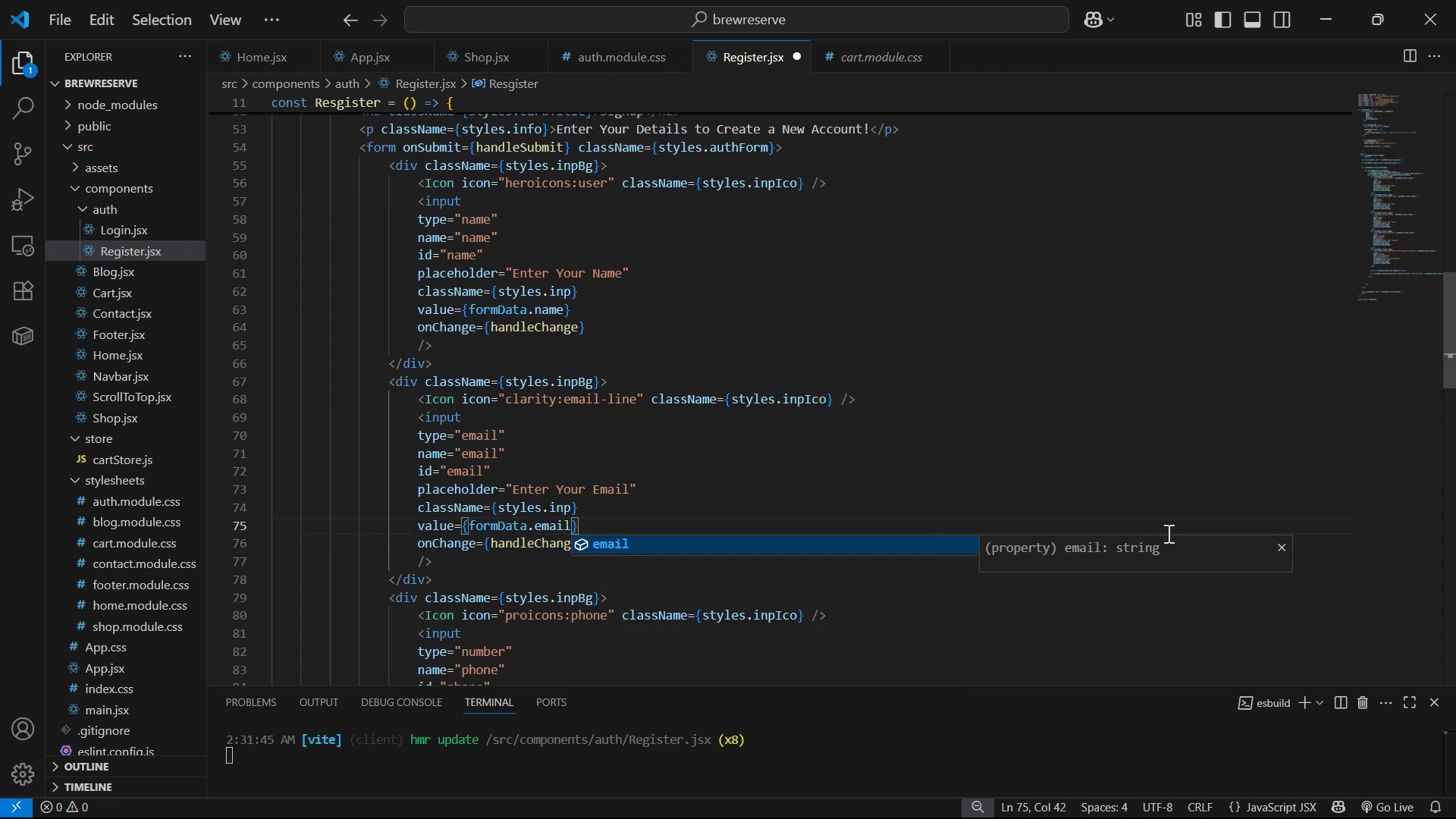 
left_click([1175, 417])
 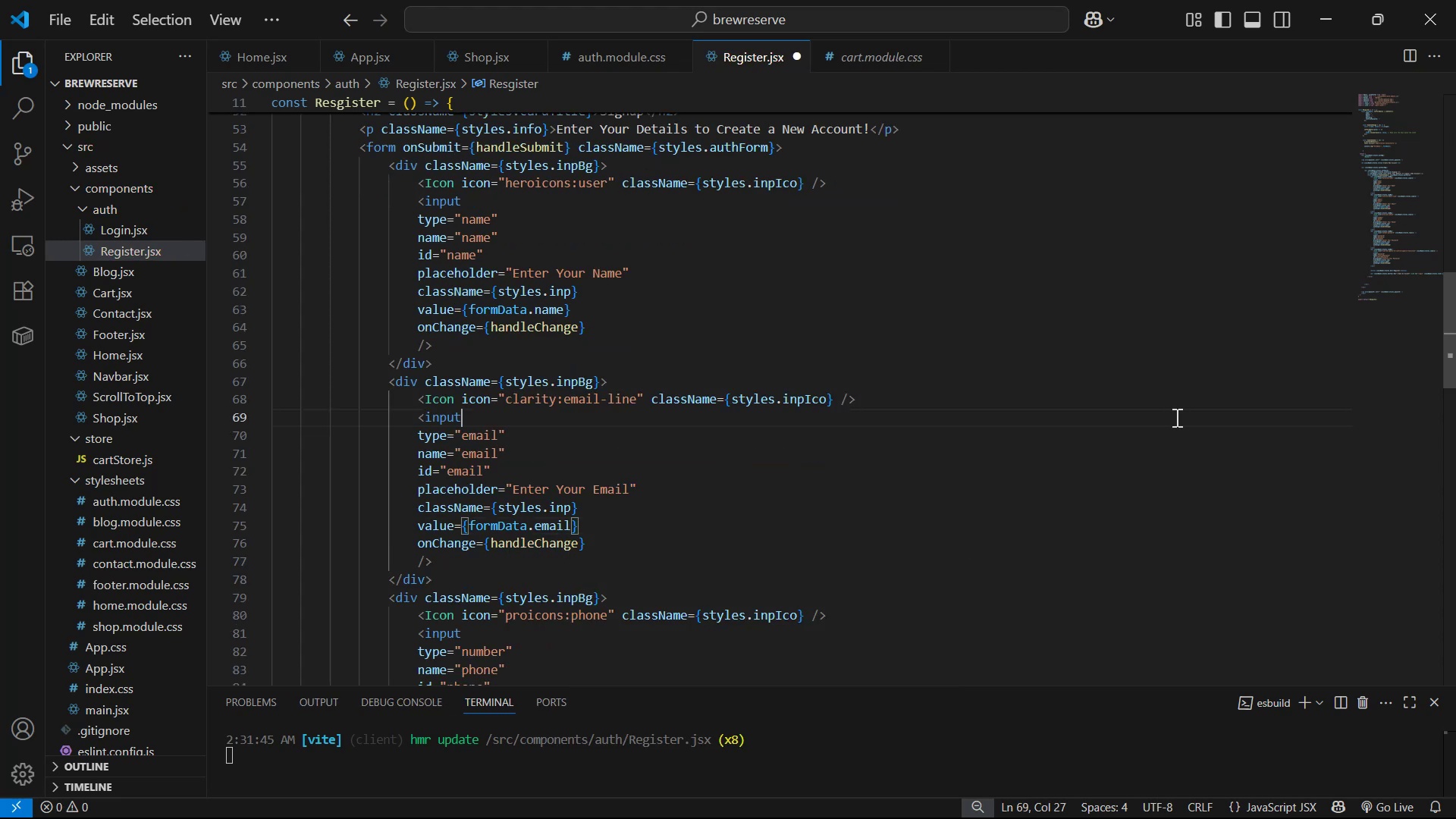 
scroll: coordinate [1148, 447], scroll_direction: down, amount: 3.0
 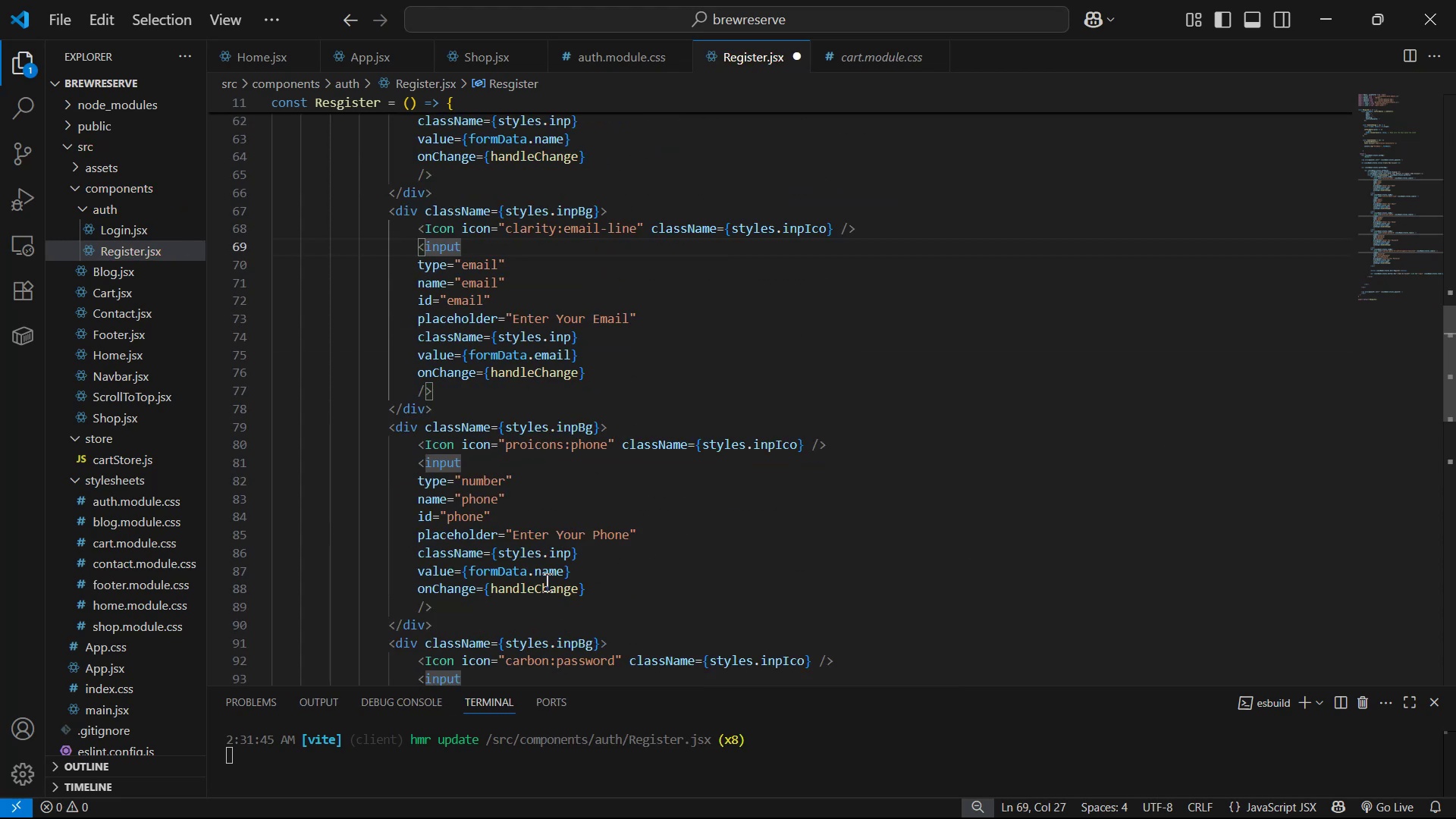 
left_click([565, 573])
 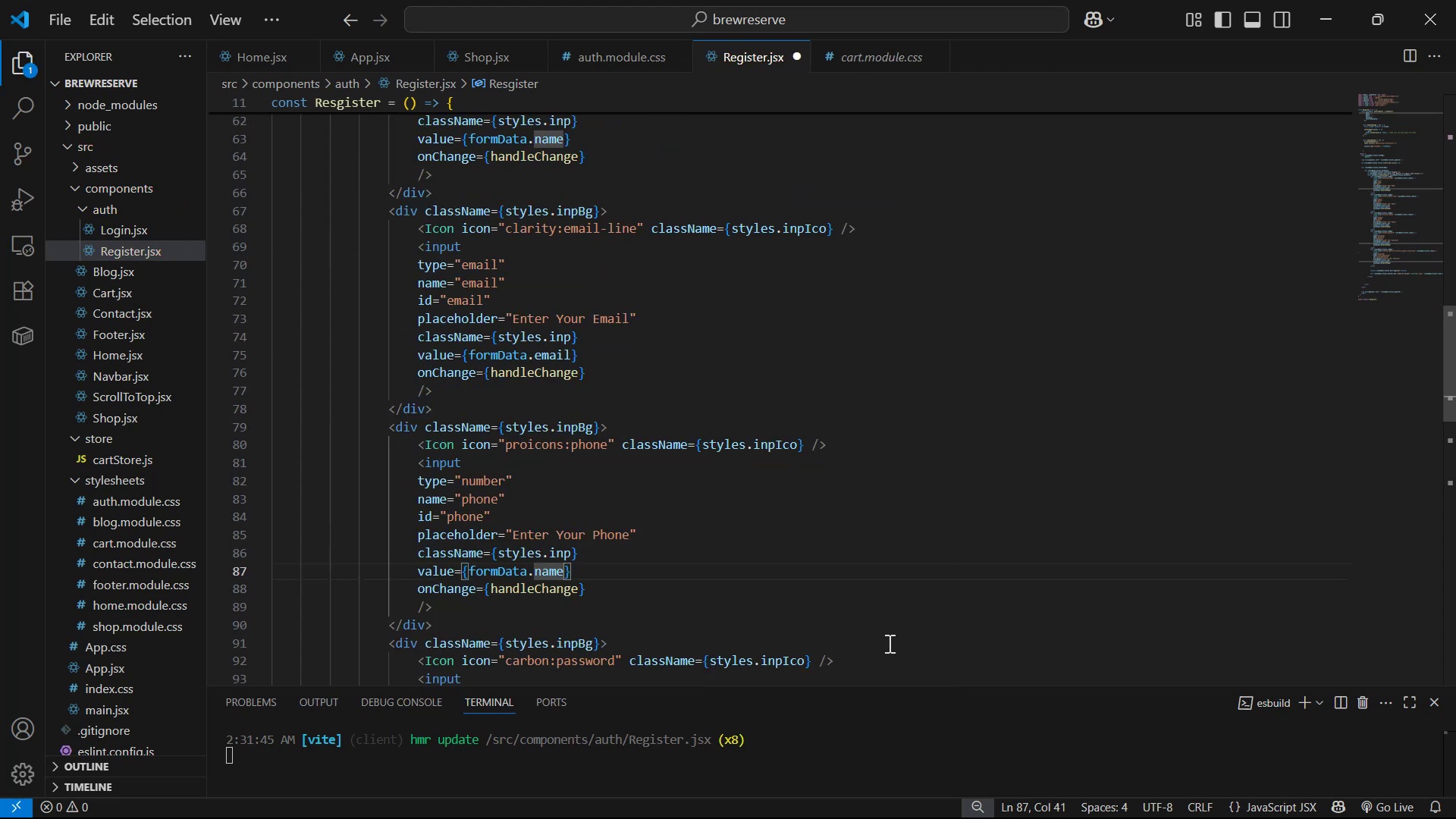 
key(Backspace)
key(Backspace)
key(Backspace)
key(Backspace)
type(phone)
 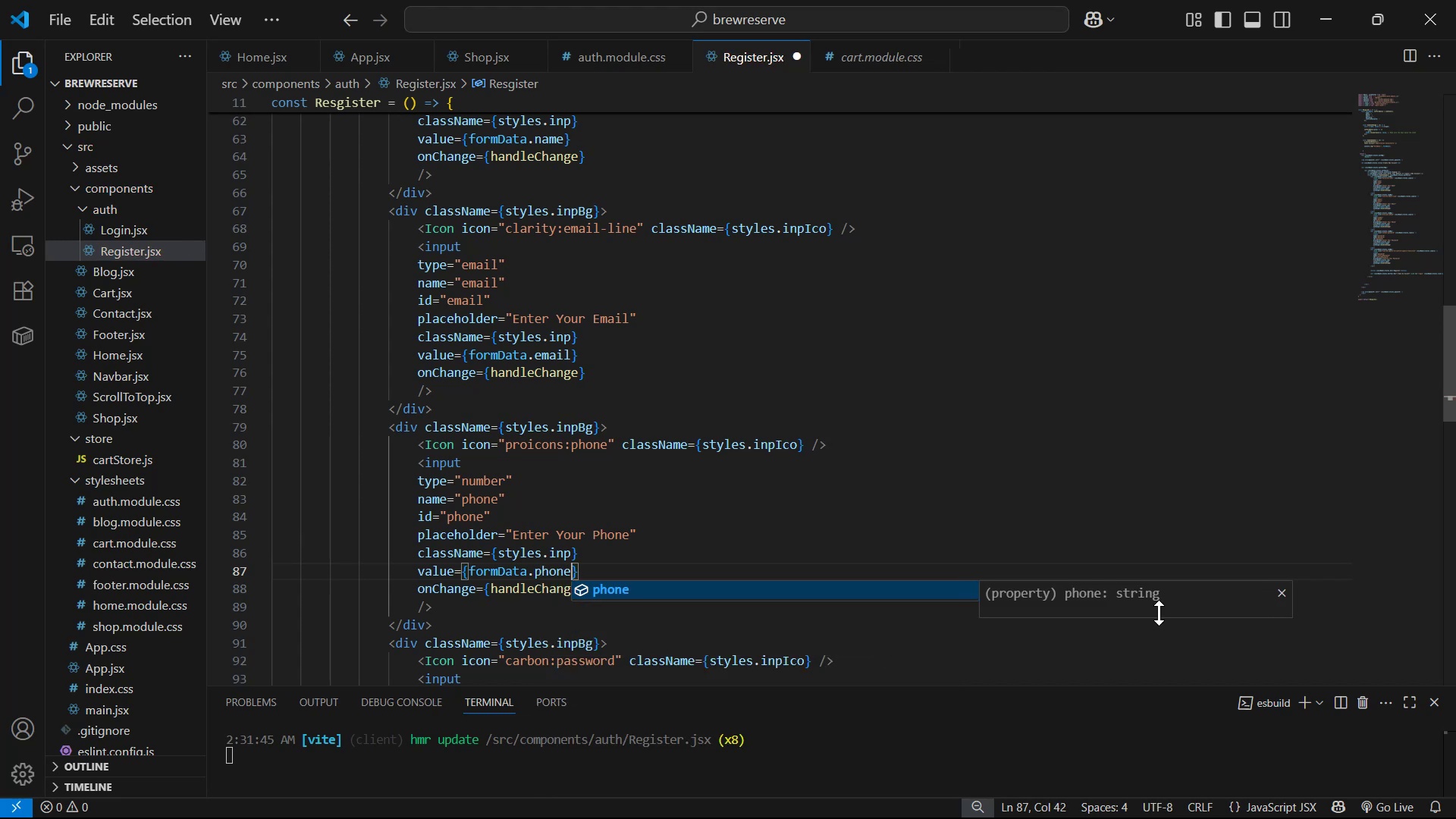 
scroll: coordinate [1131, 510], scroll_direction: down, amount: 4.0
 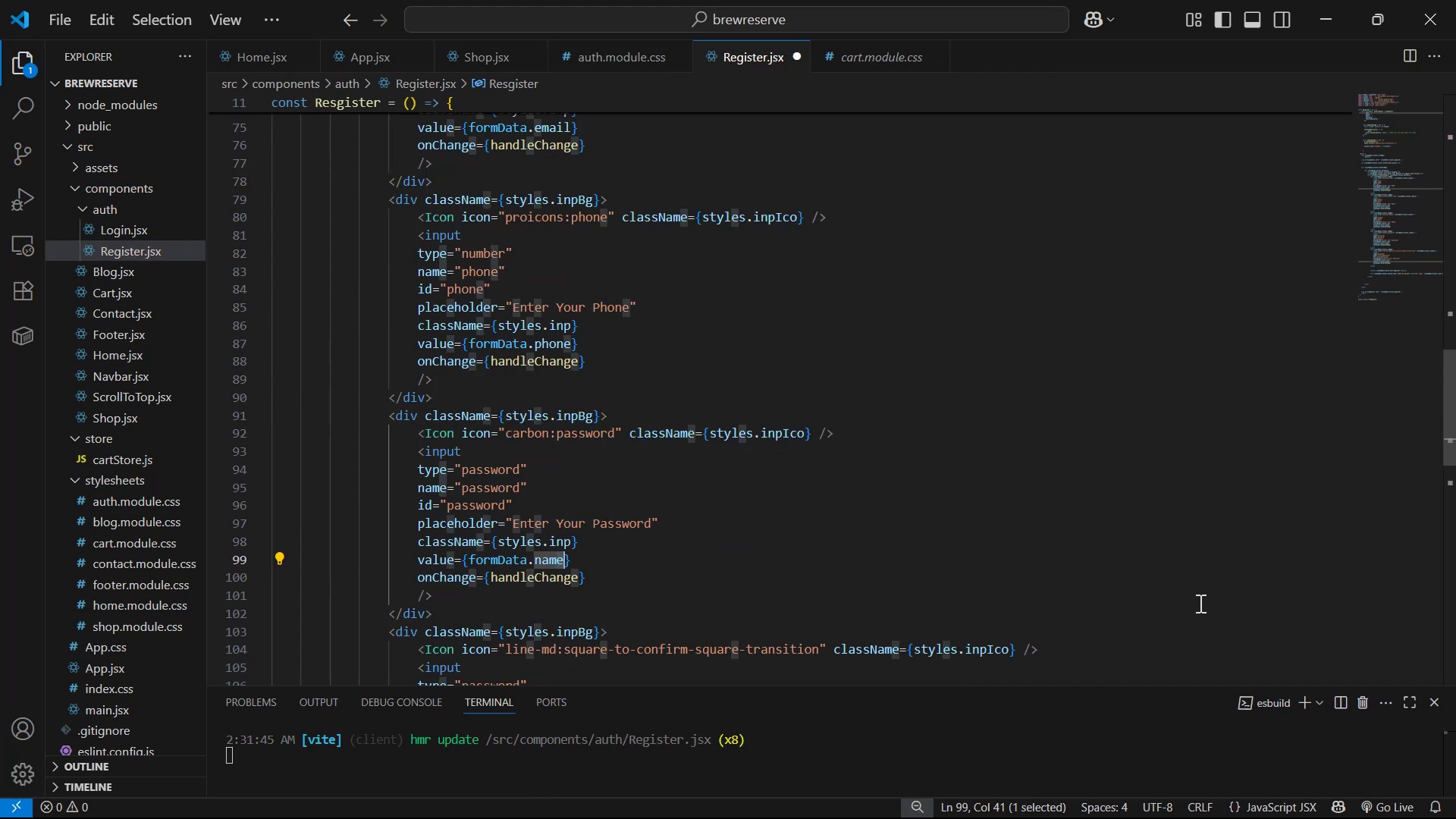 
key(Backspace)
key(Backspace)
key(Backspace)
key(Backspace)
type(pas)
 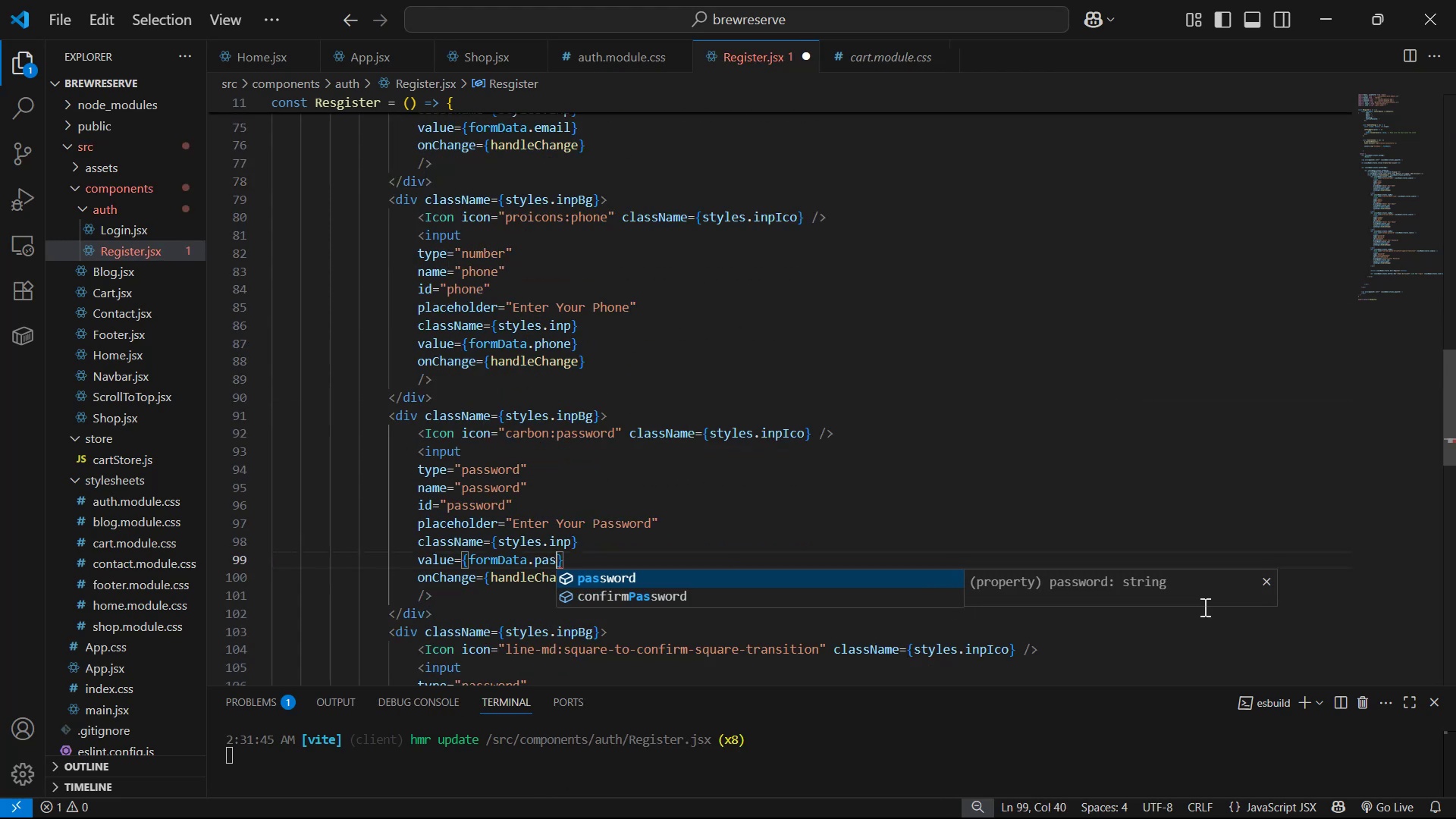 
key(Enter)
 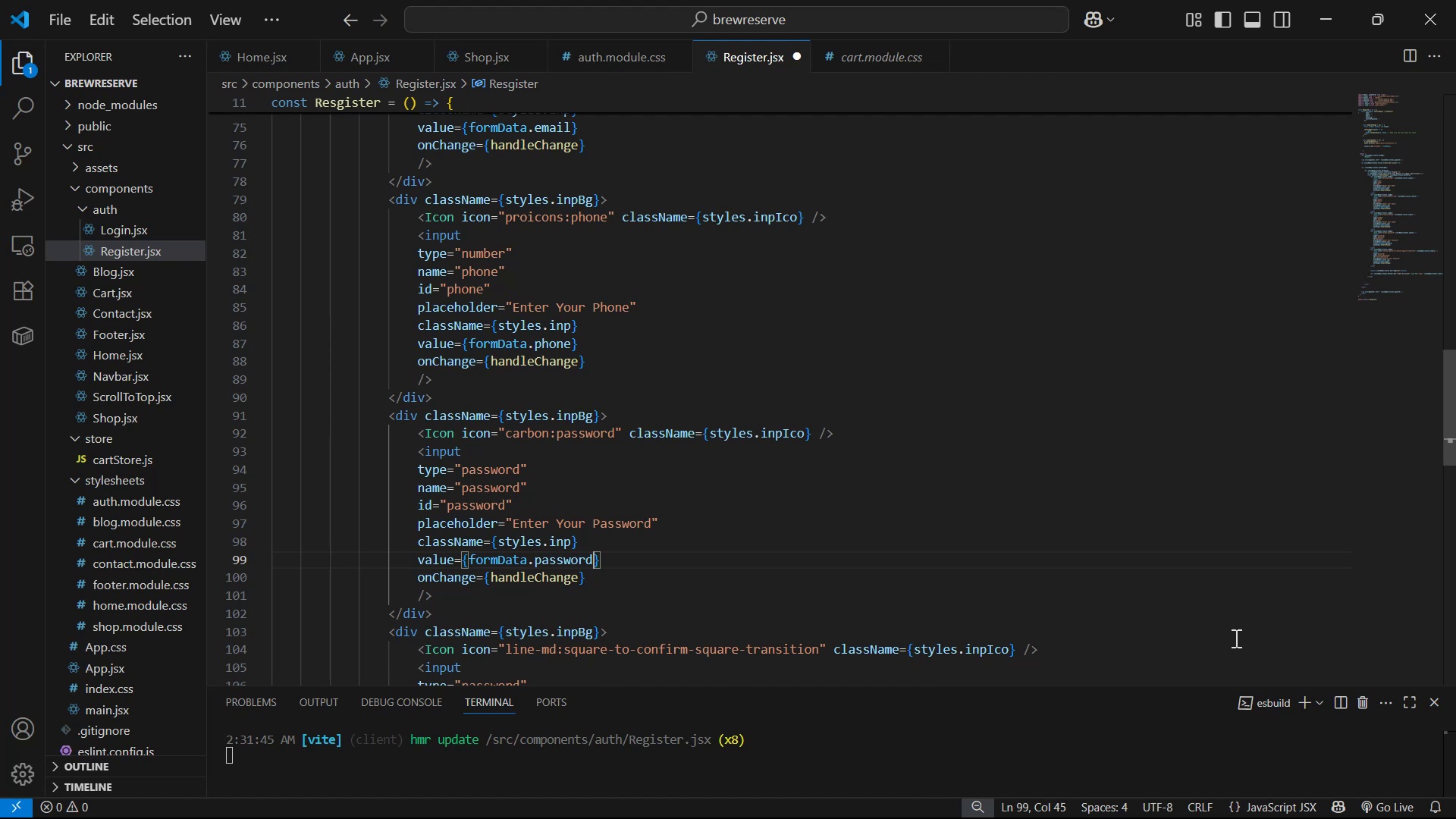 
left_click([1172, 491])
 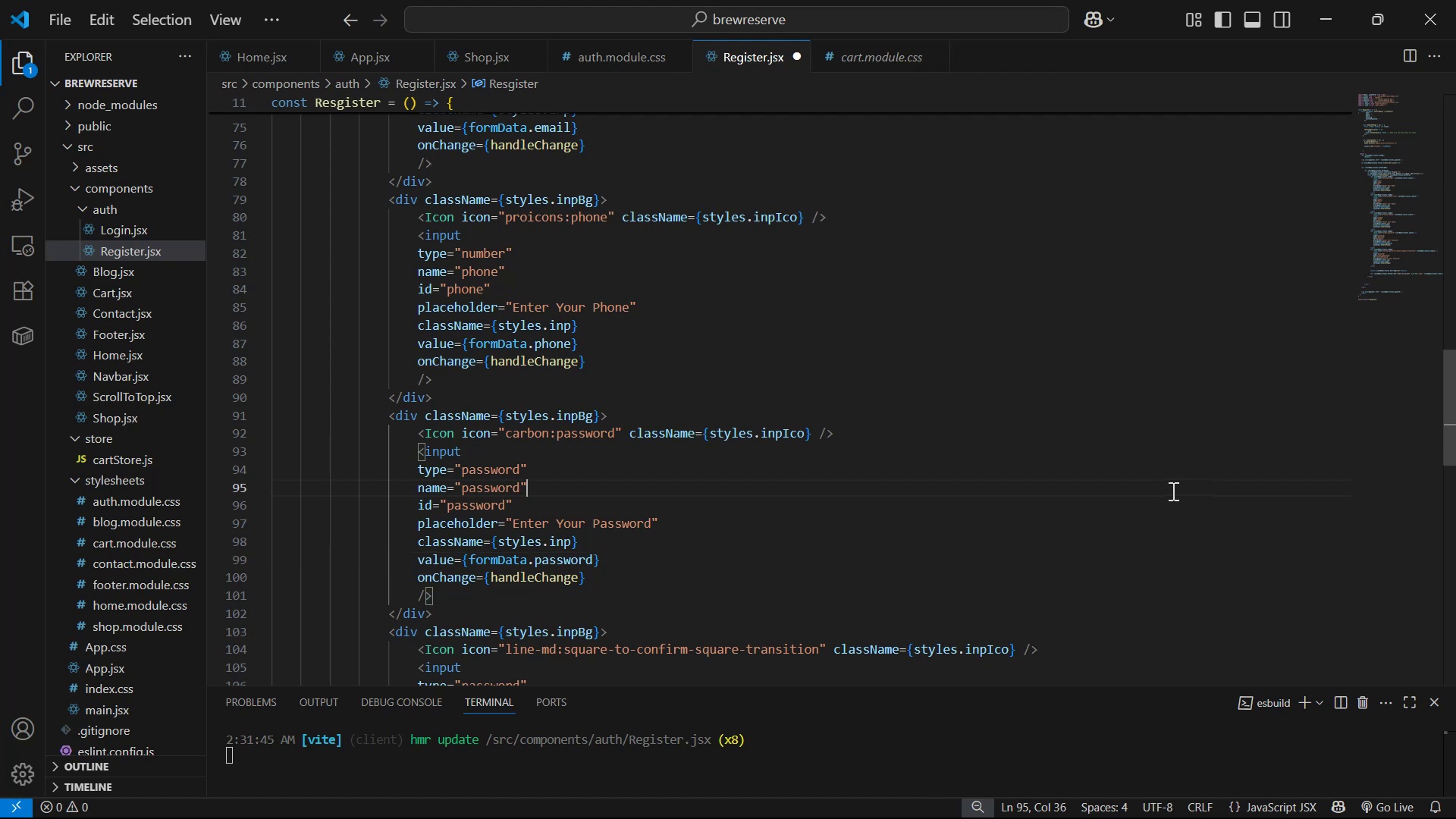 
scroll: coordinate [1125, 510], scroll_direction: down, amount: 5.0
 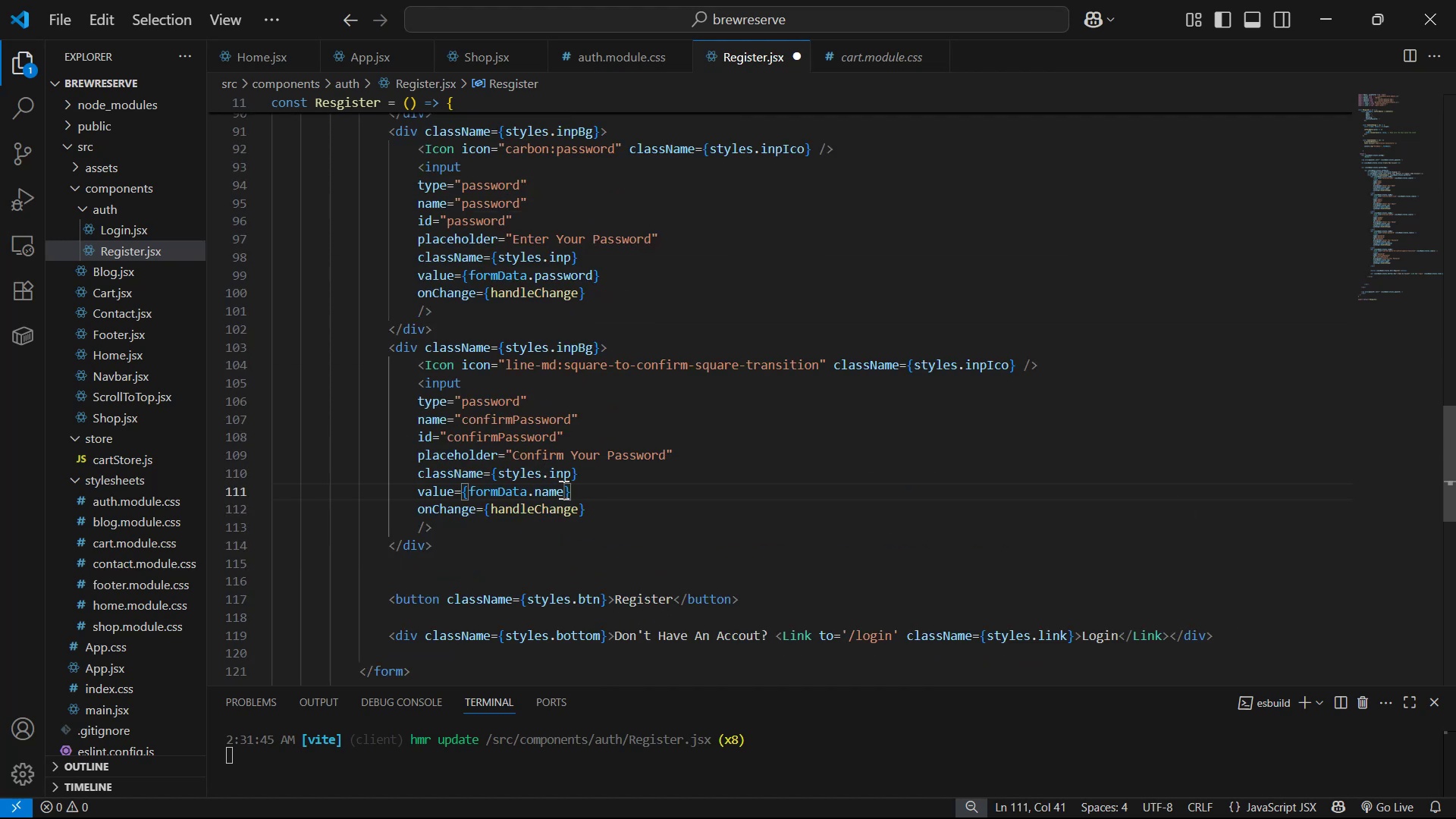 
key(Backspace)
key(Backspace)
key(Backspace)
key(Backspace)
type(con)
 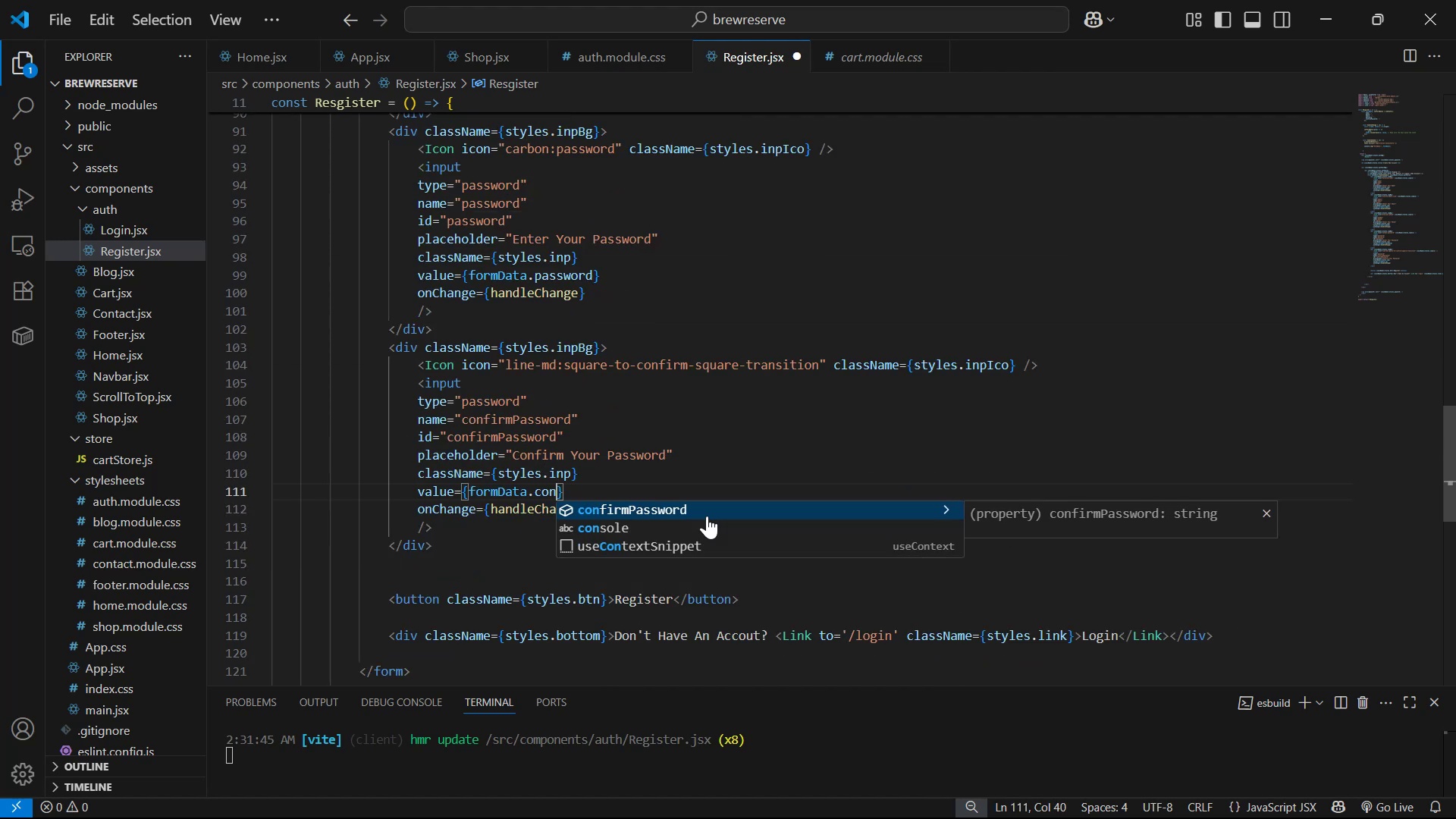 
key(Enter)
 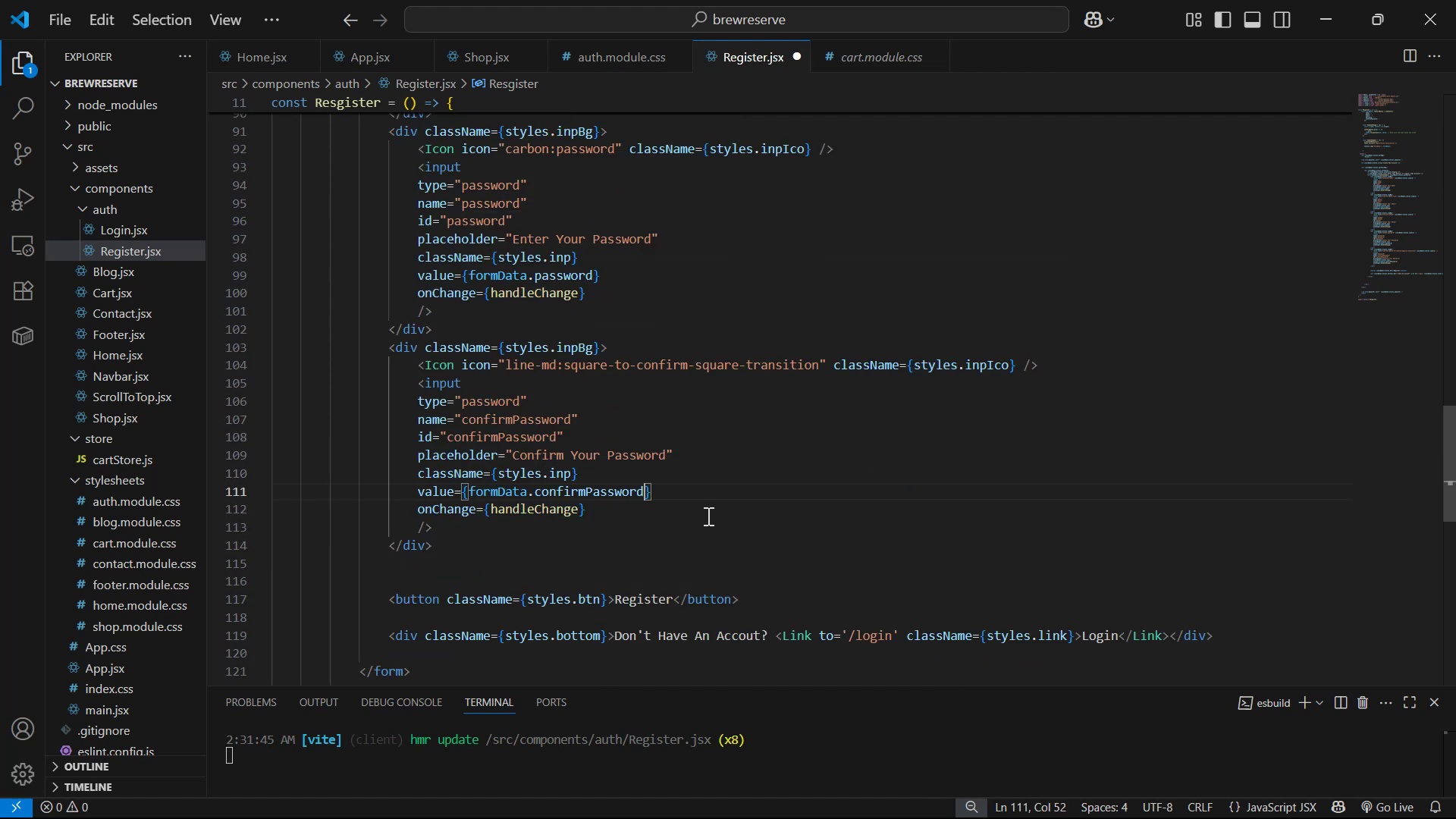 
scroll: coordinate [1128, 428], scroll_direction: up, amount: 11.0
 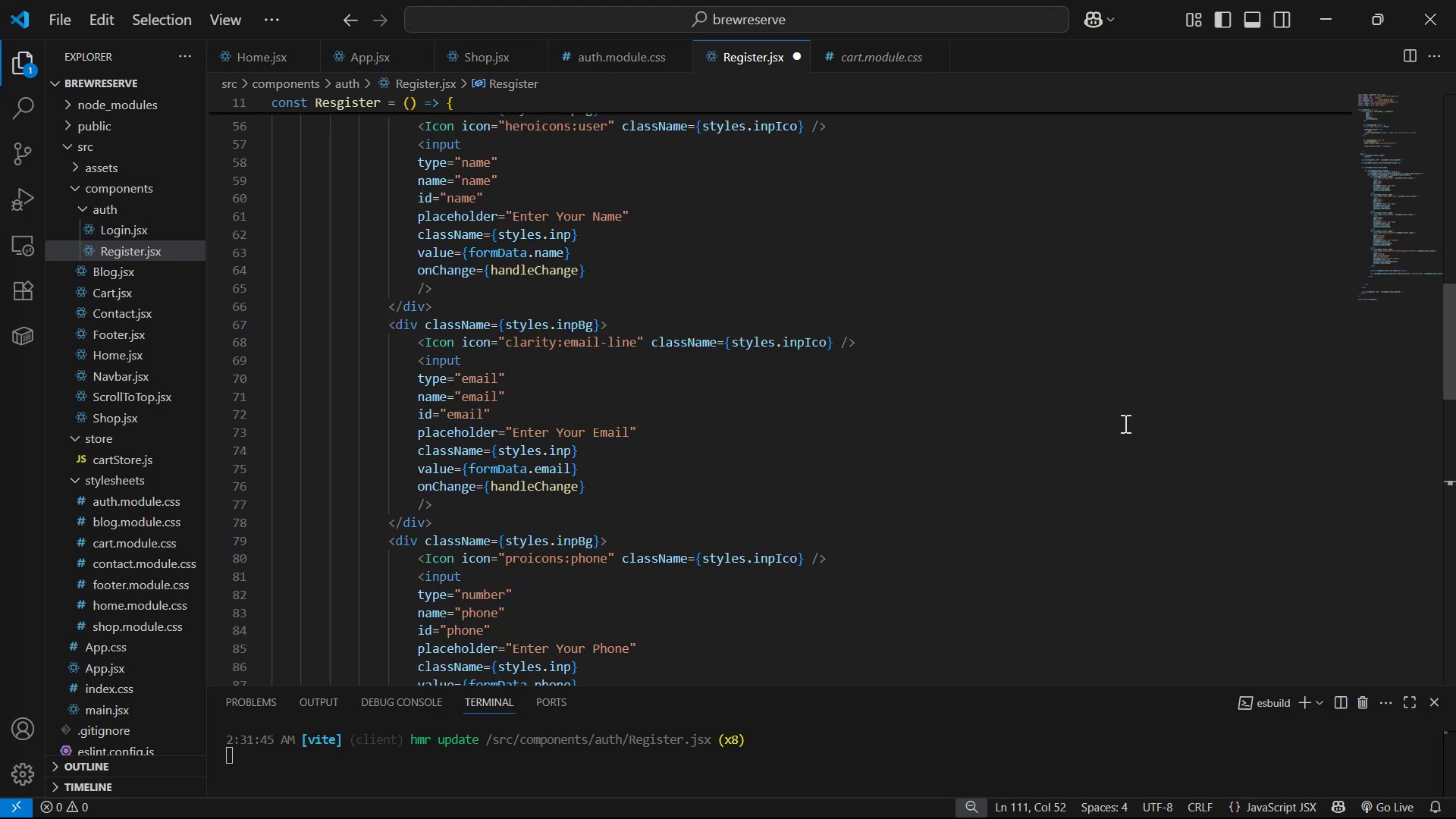 
wait(5.18)
 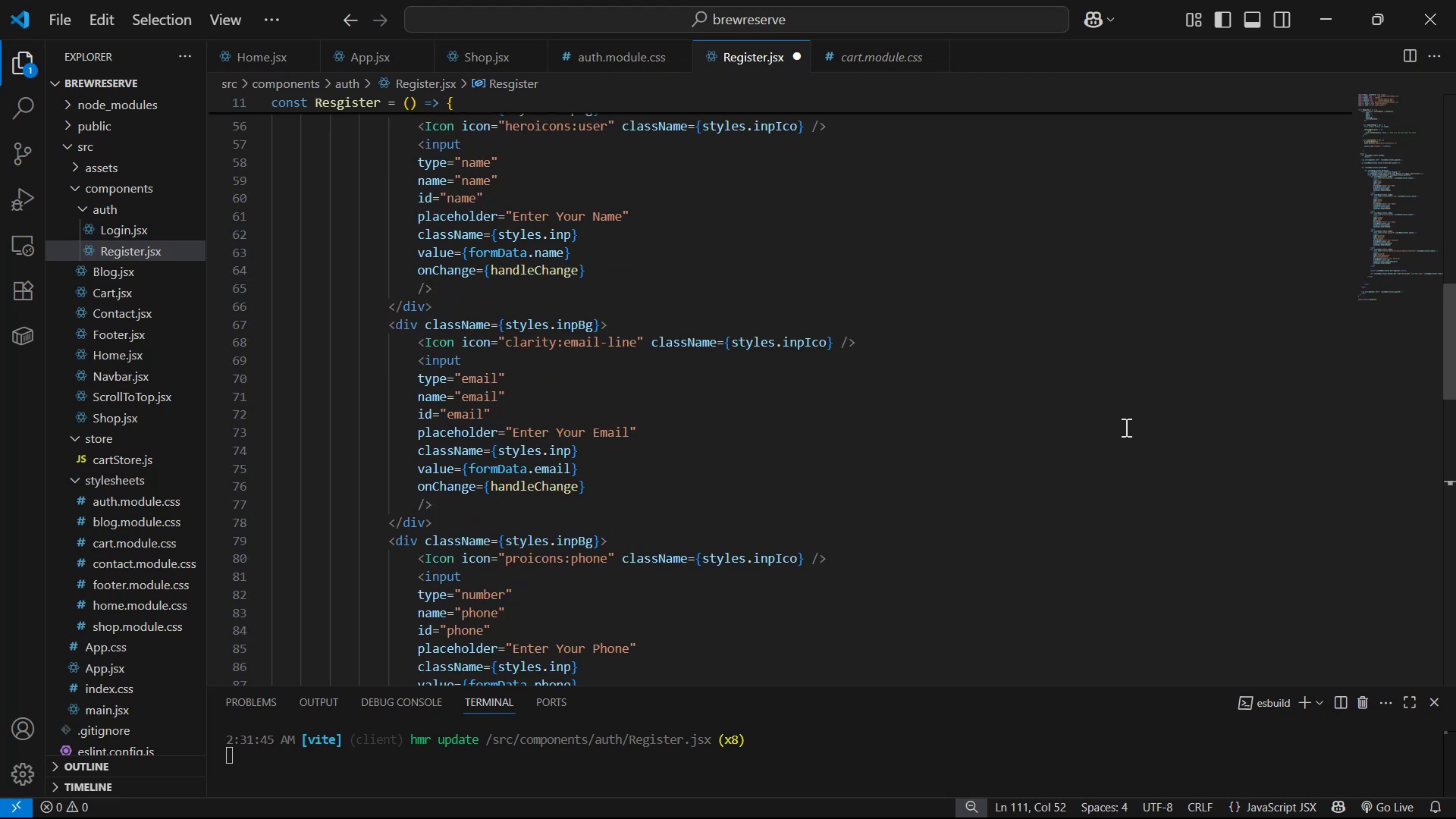 
scroll: coordinate [1235, 467], scroll_direction: up, amount: 2.0
 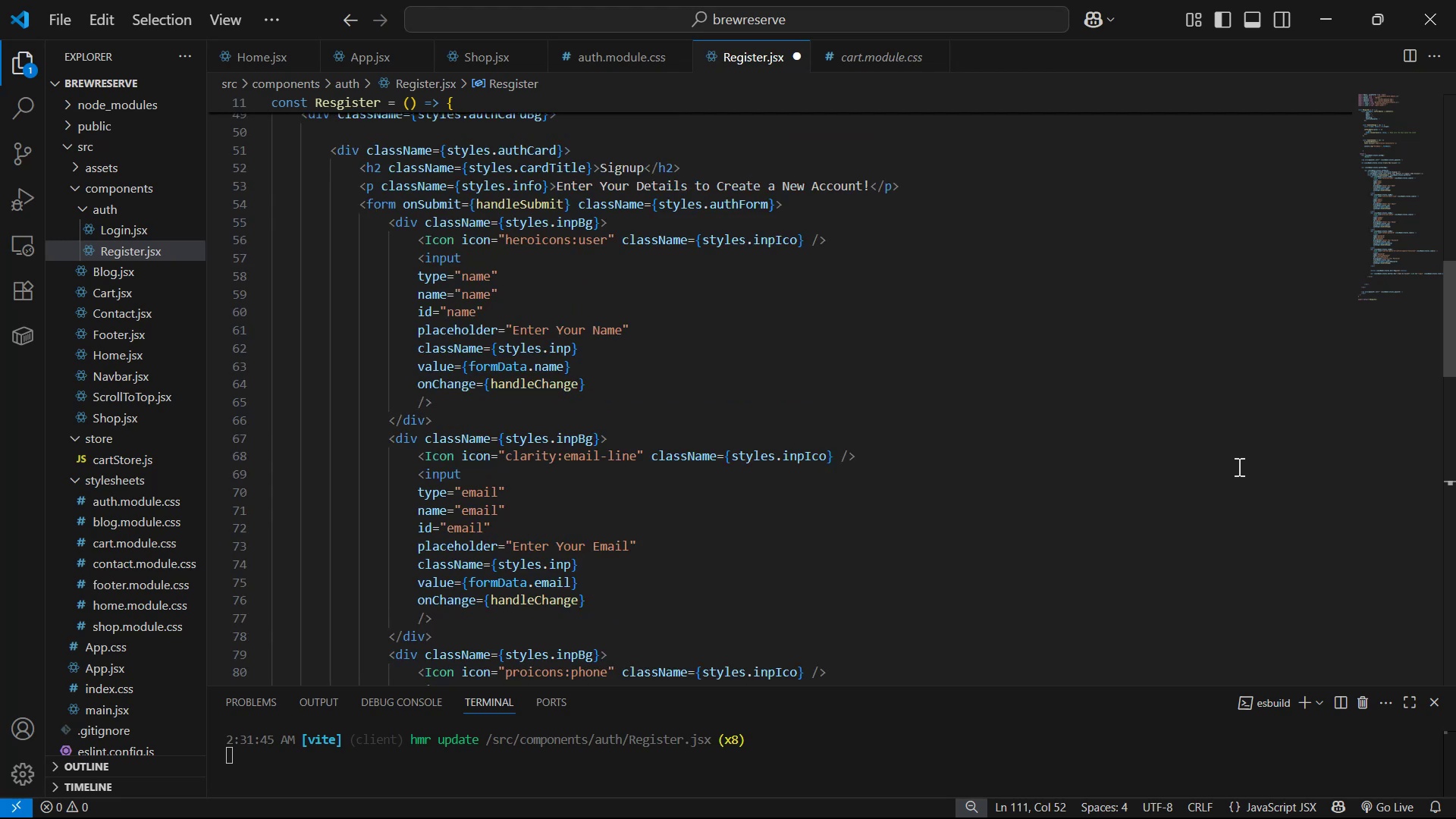 
left_click_drag(start_coordinate=[1240, 460], to_coordinate=[1241, 456])
 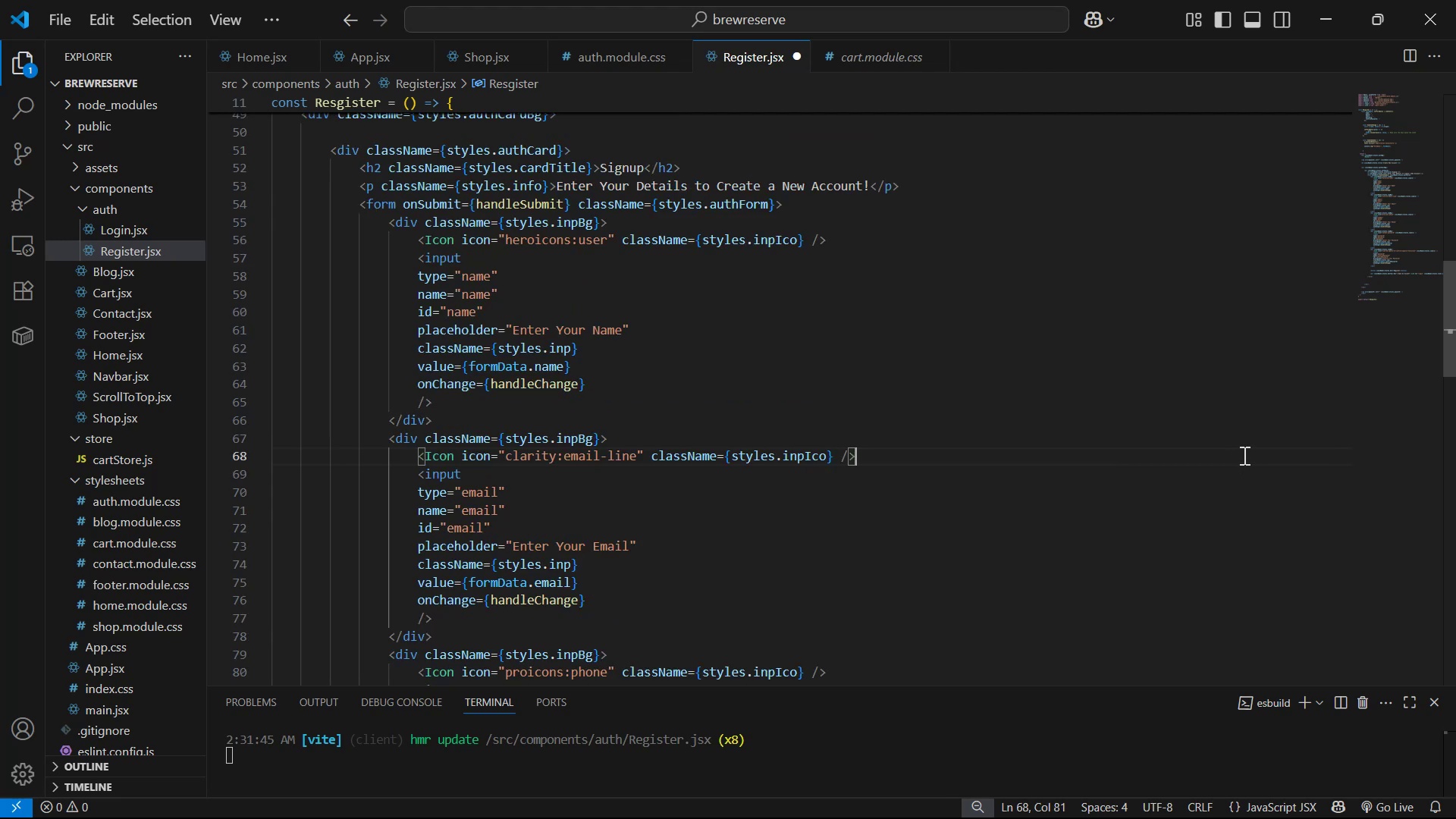 
key(Control+S)
 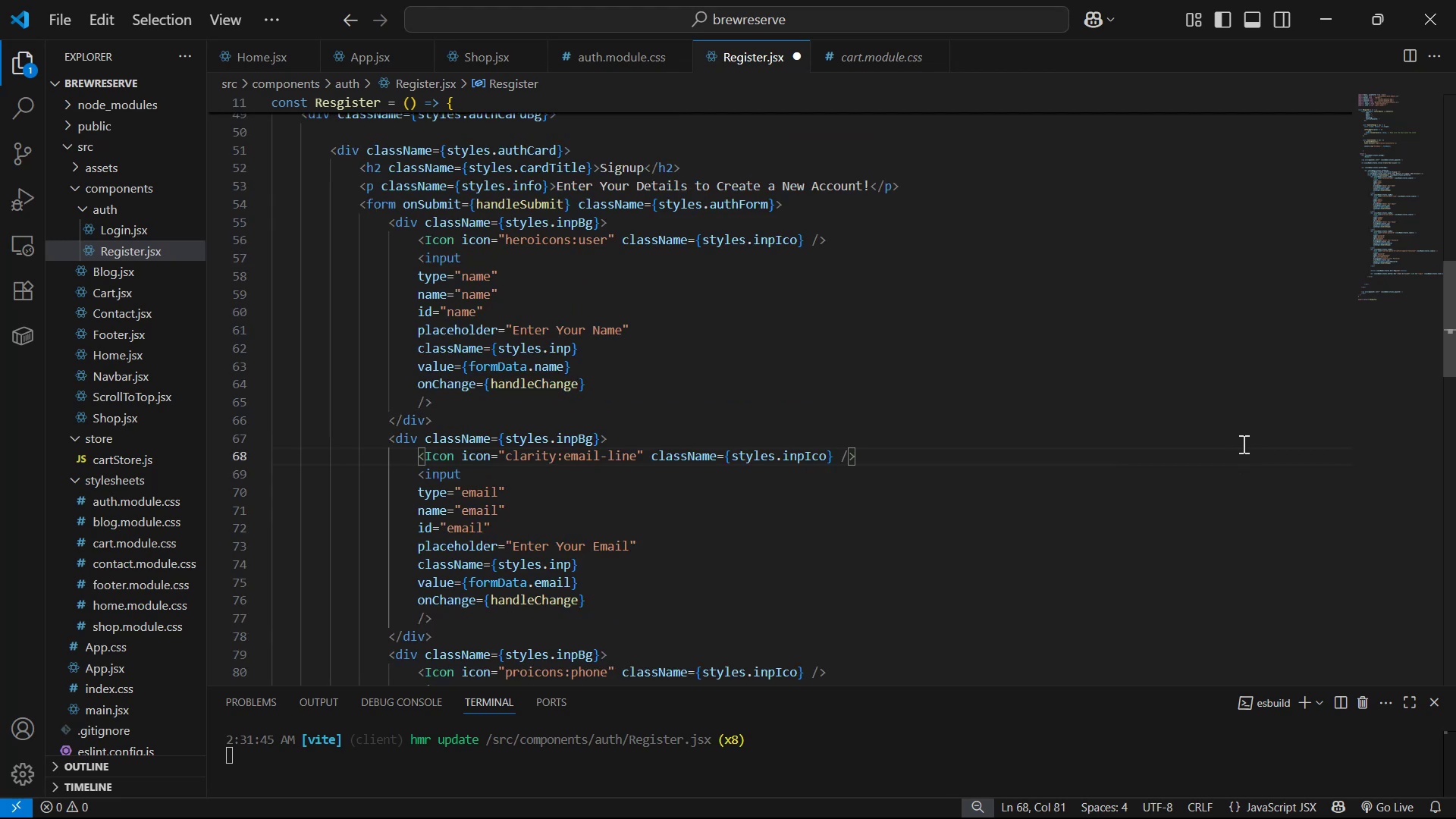 
key(Alt+AltLeft)
 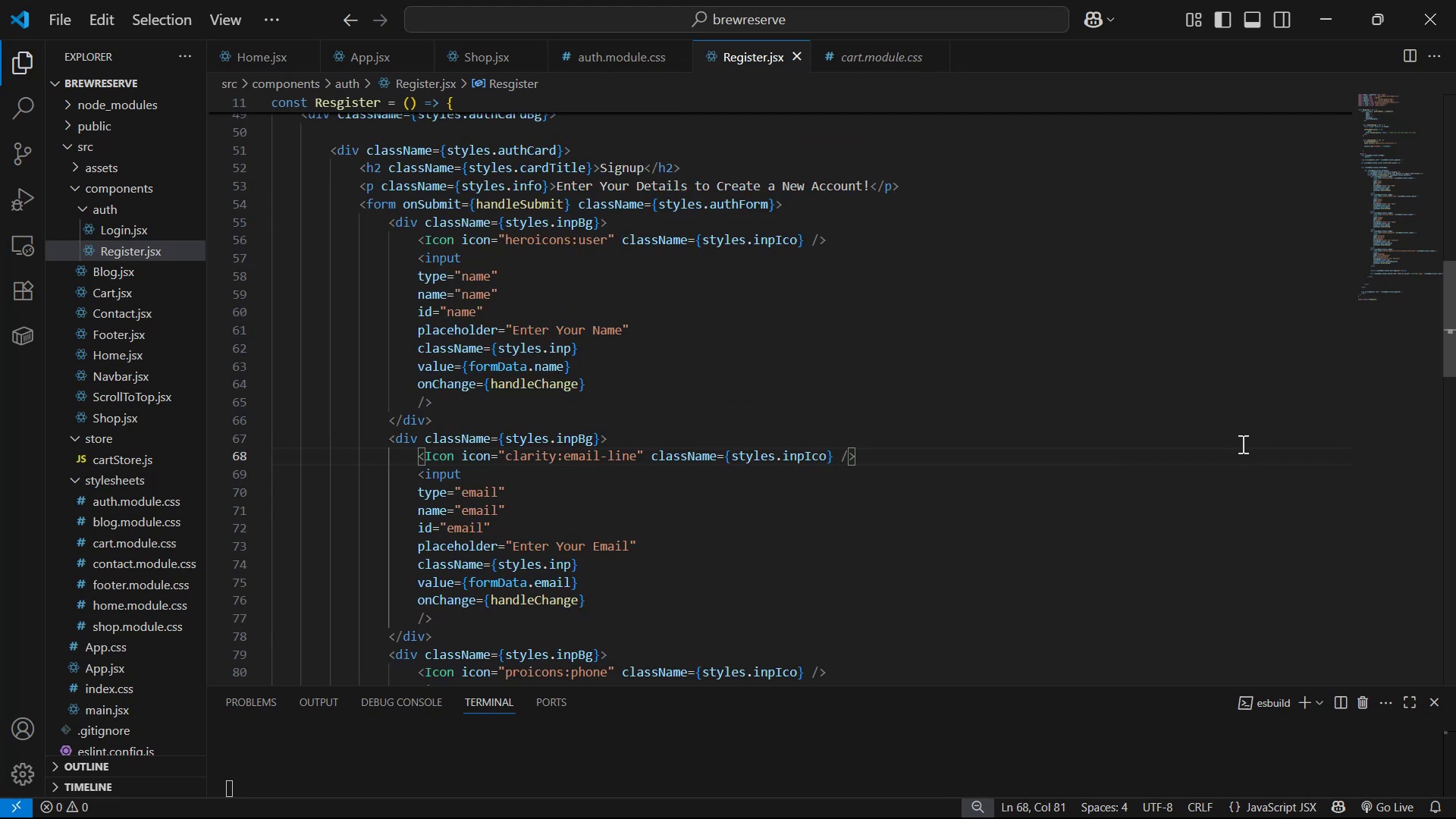 
key(Alt+Tab)
 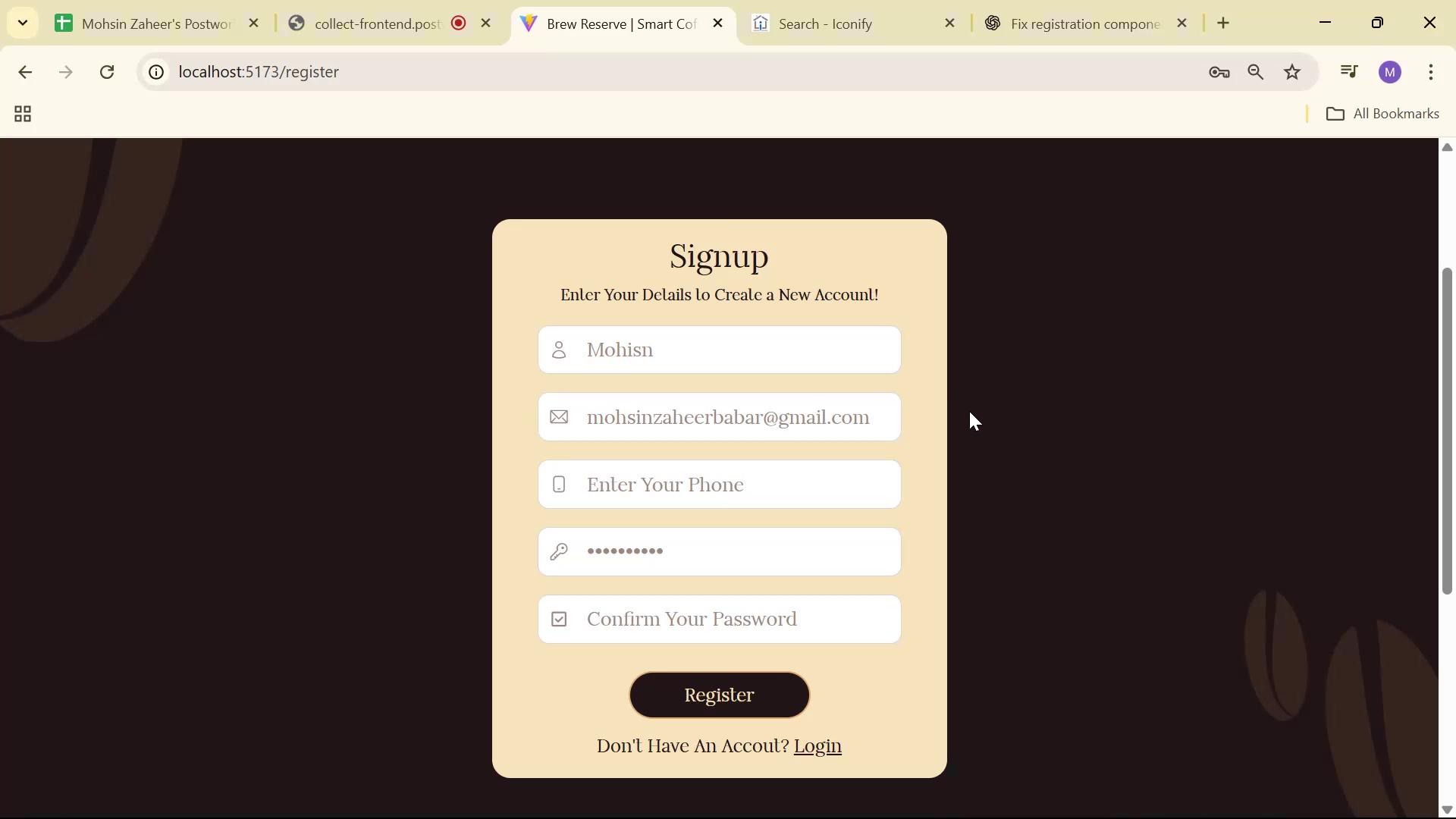 
double_click([676, 408])
 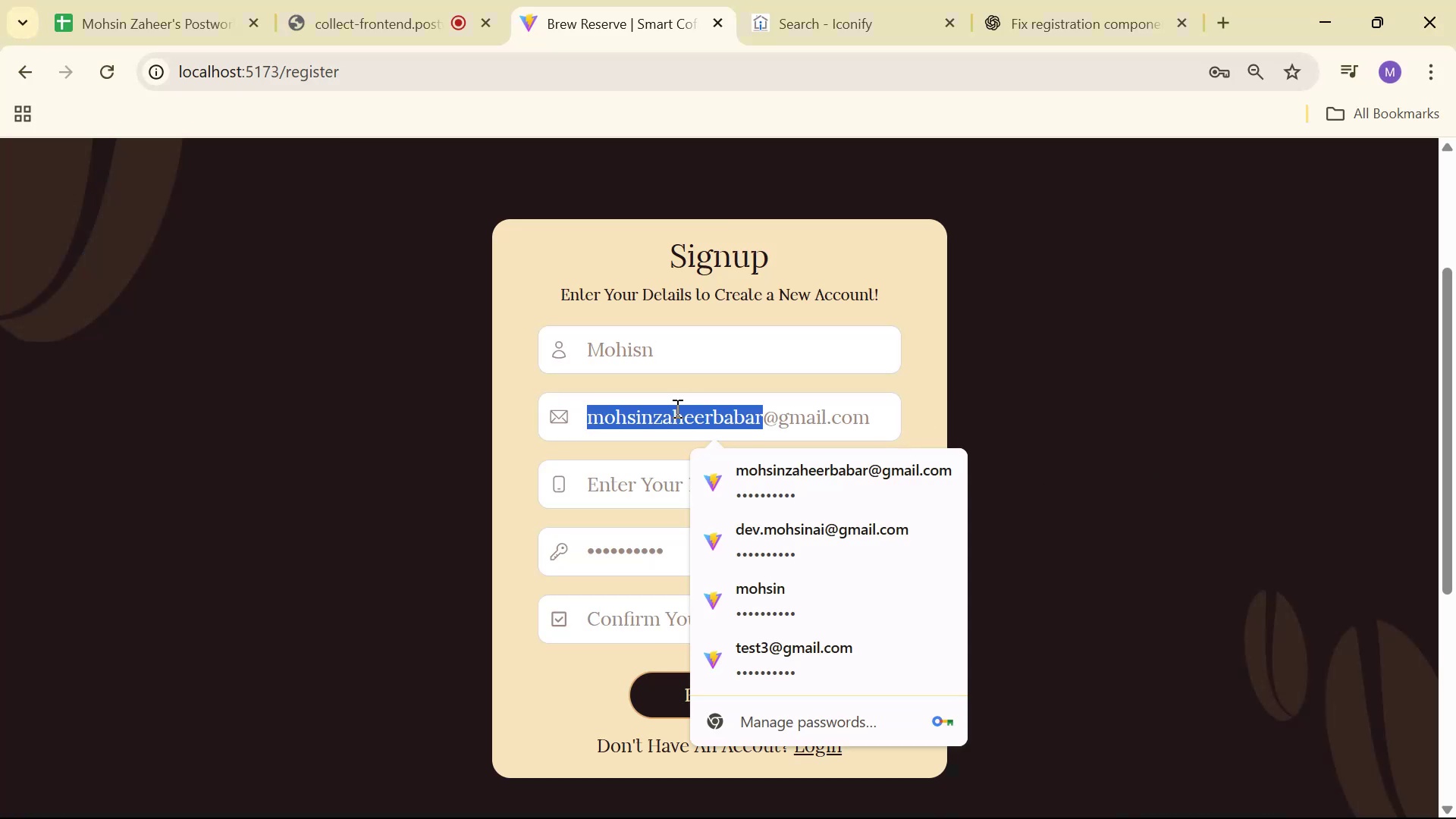 
triple_click([670, 408])
 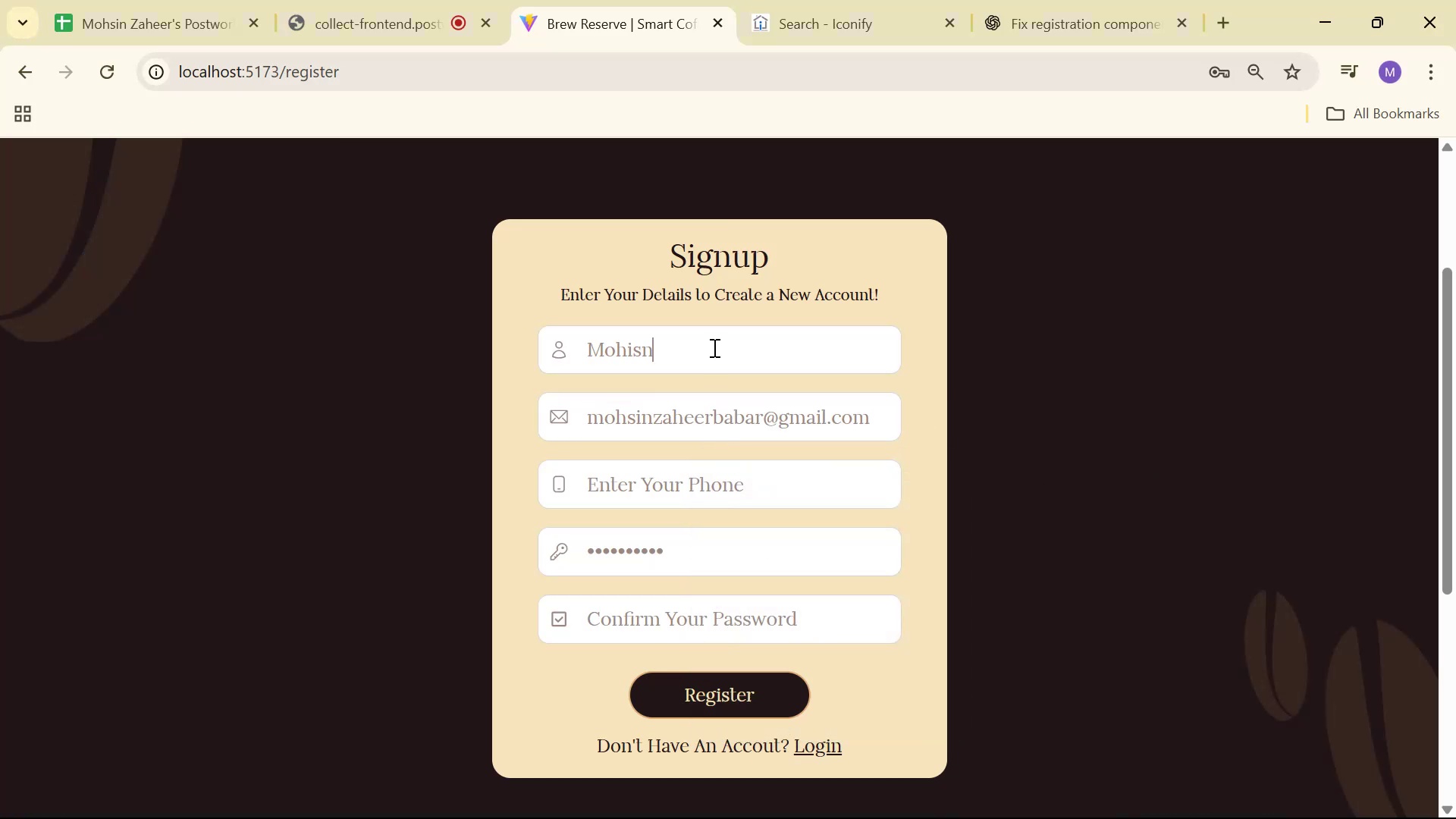 
left_click([699, 497])
 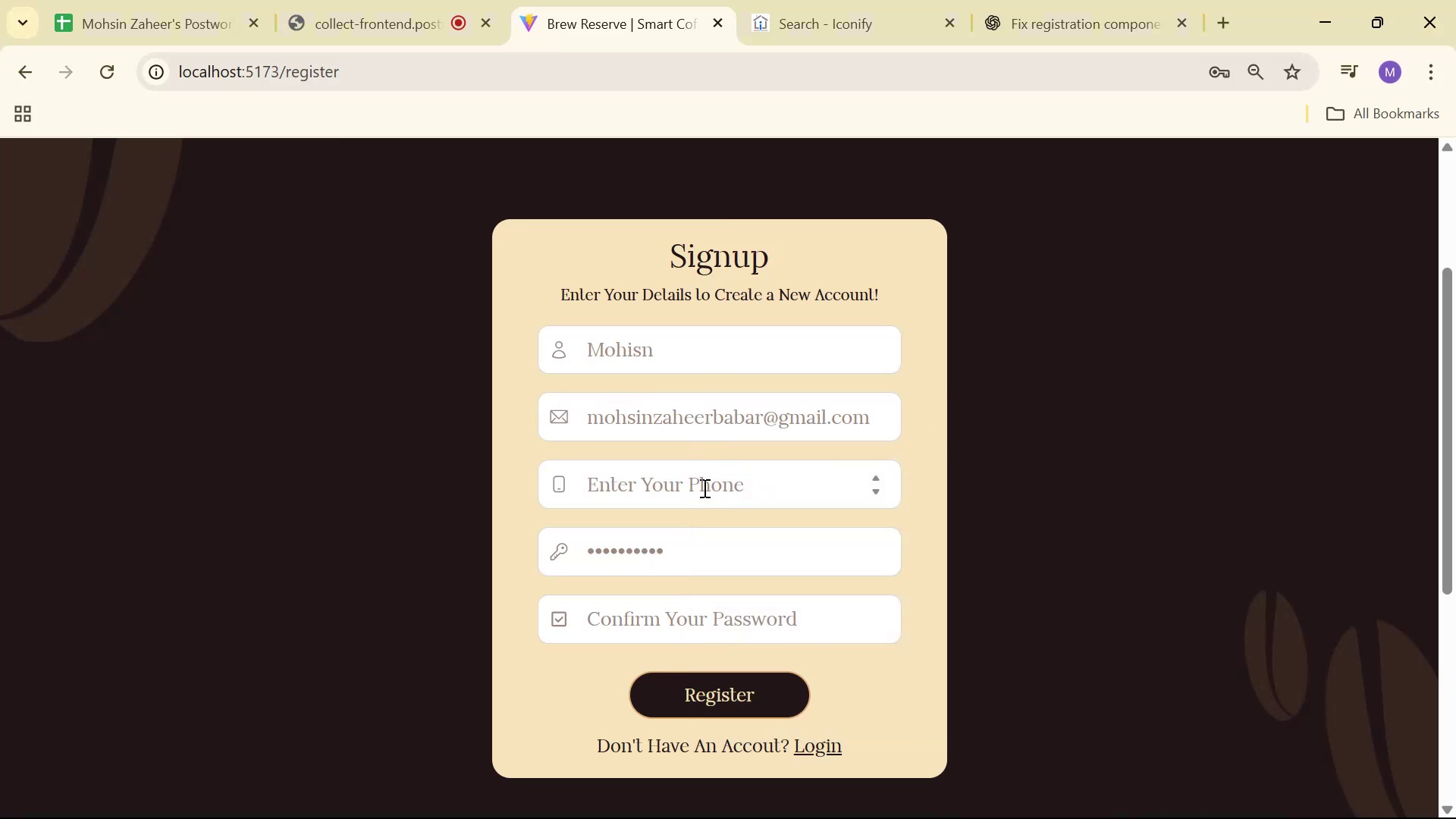 
type(030000000)
 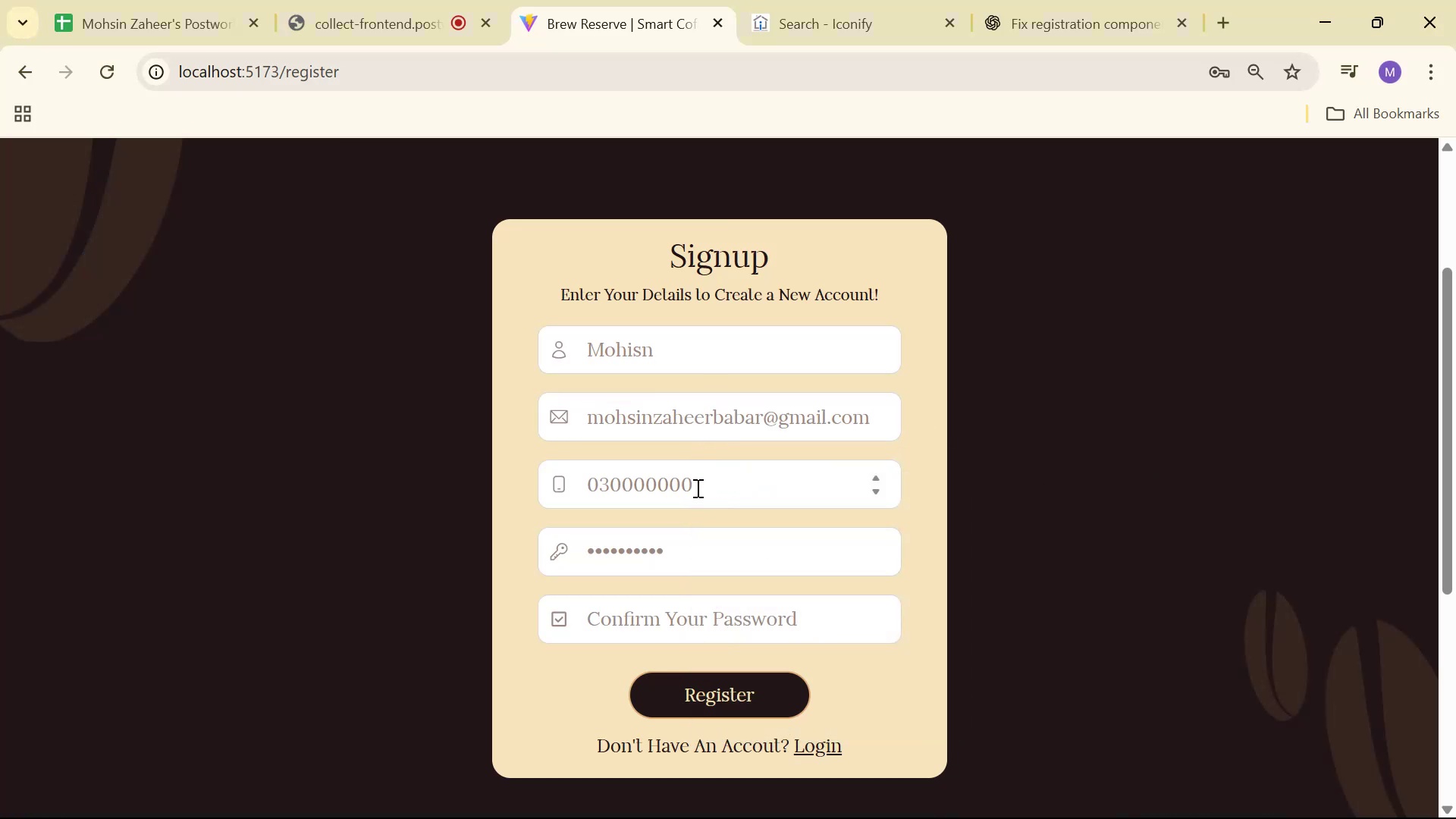 
left_click([654, 627])
 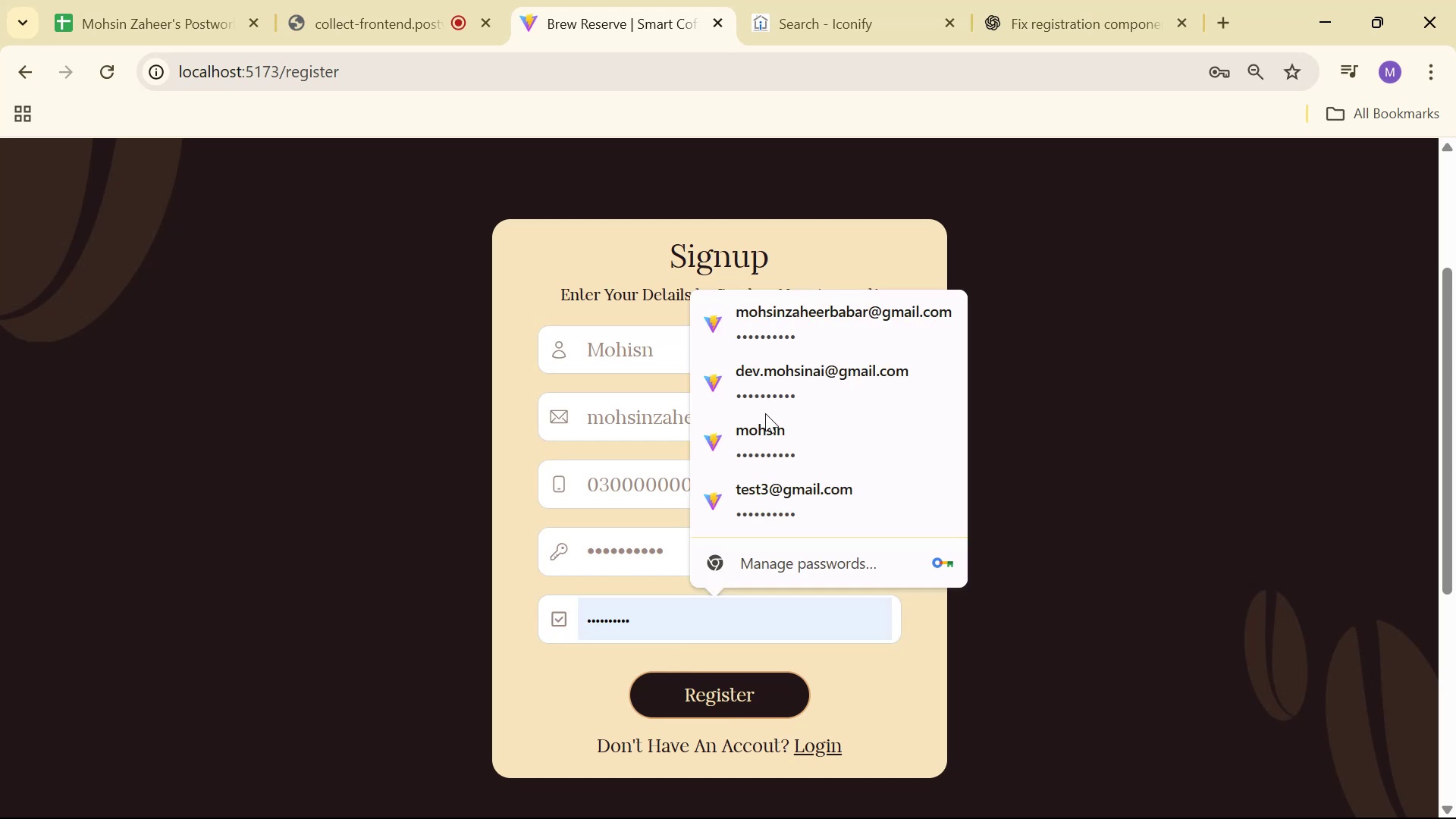 
left_click([825, 328])
 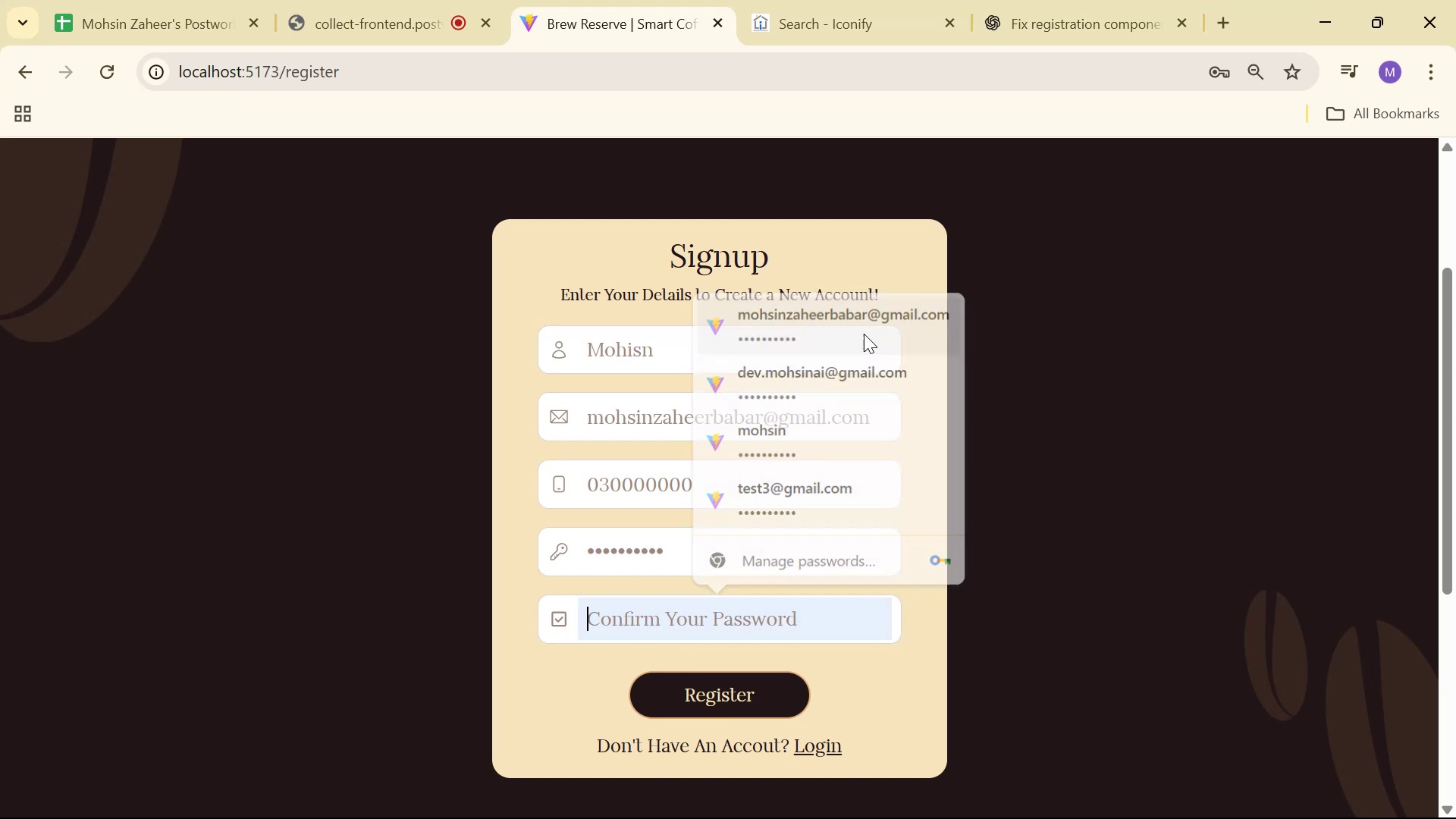 
type(Invosadsa)
 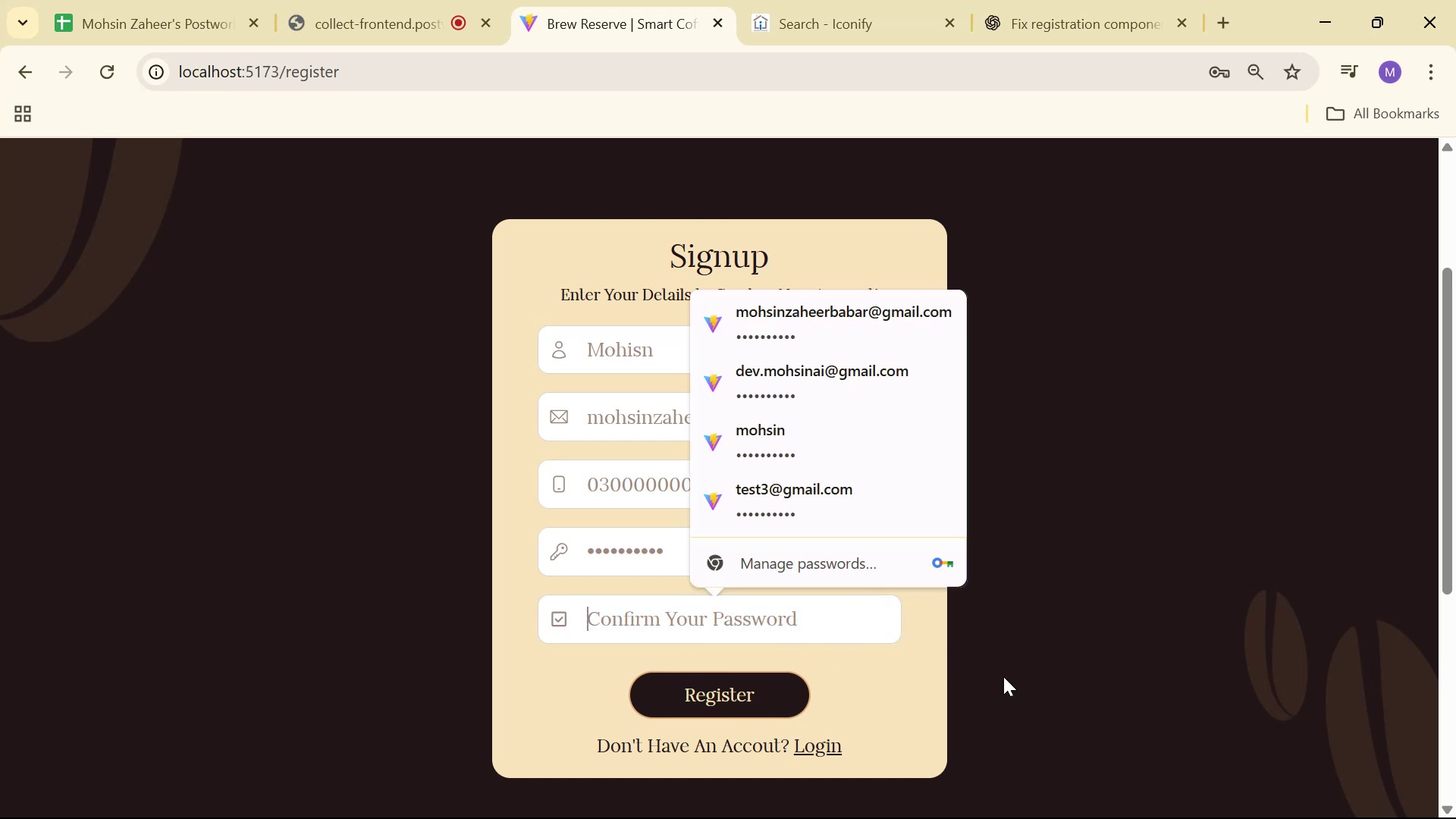 
key(Alt+AltLeft)
 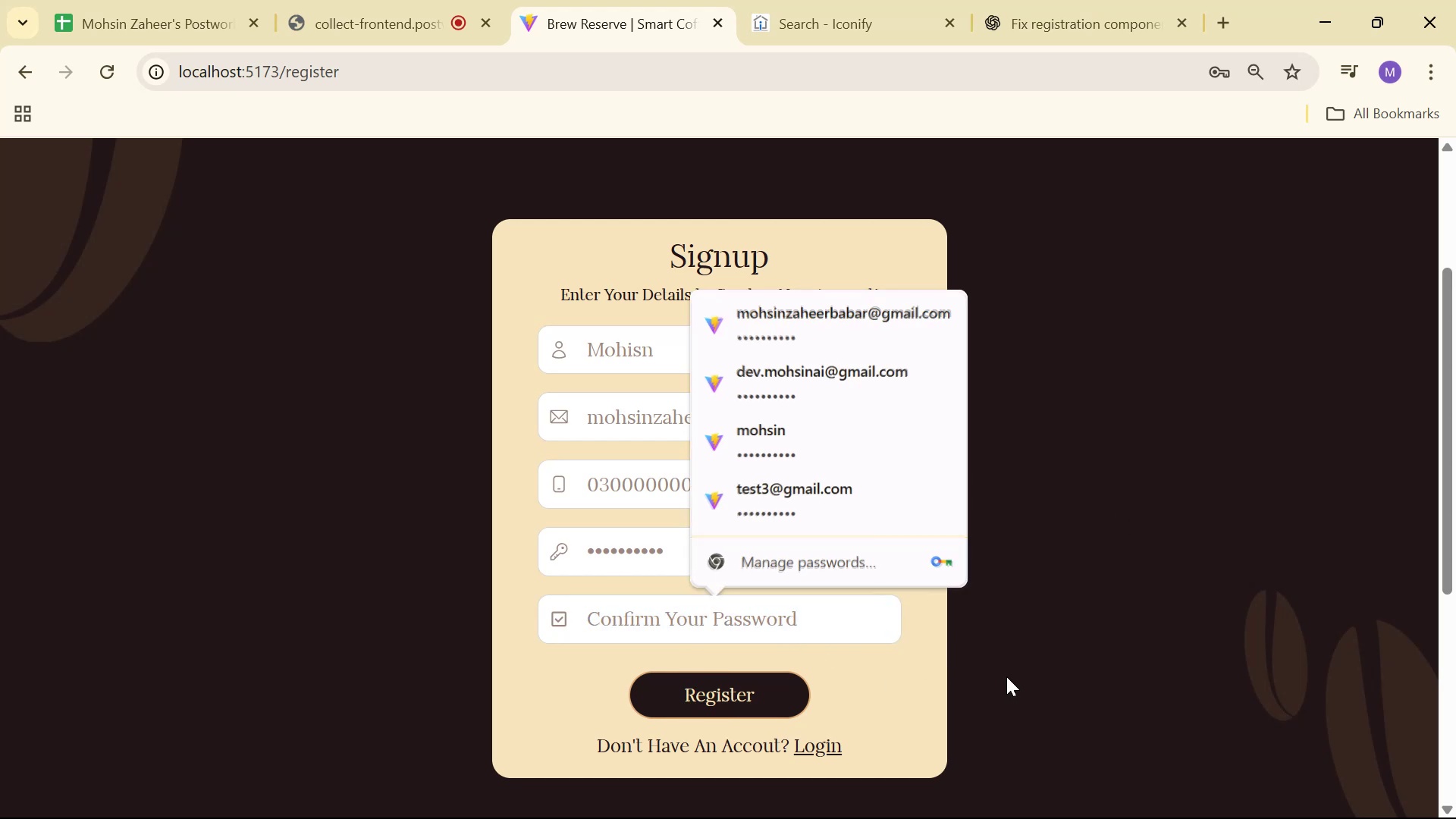 
key(Alt+Tab)
 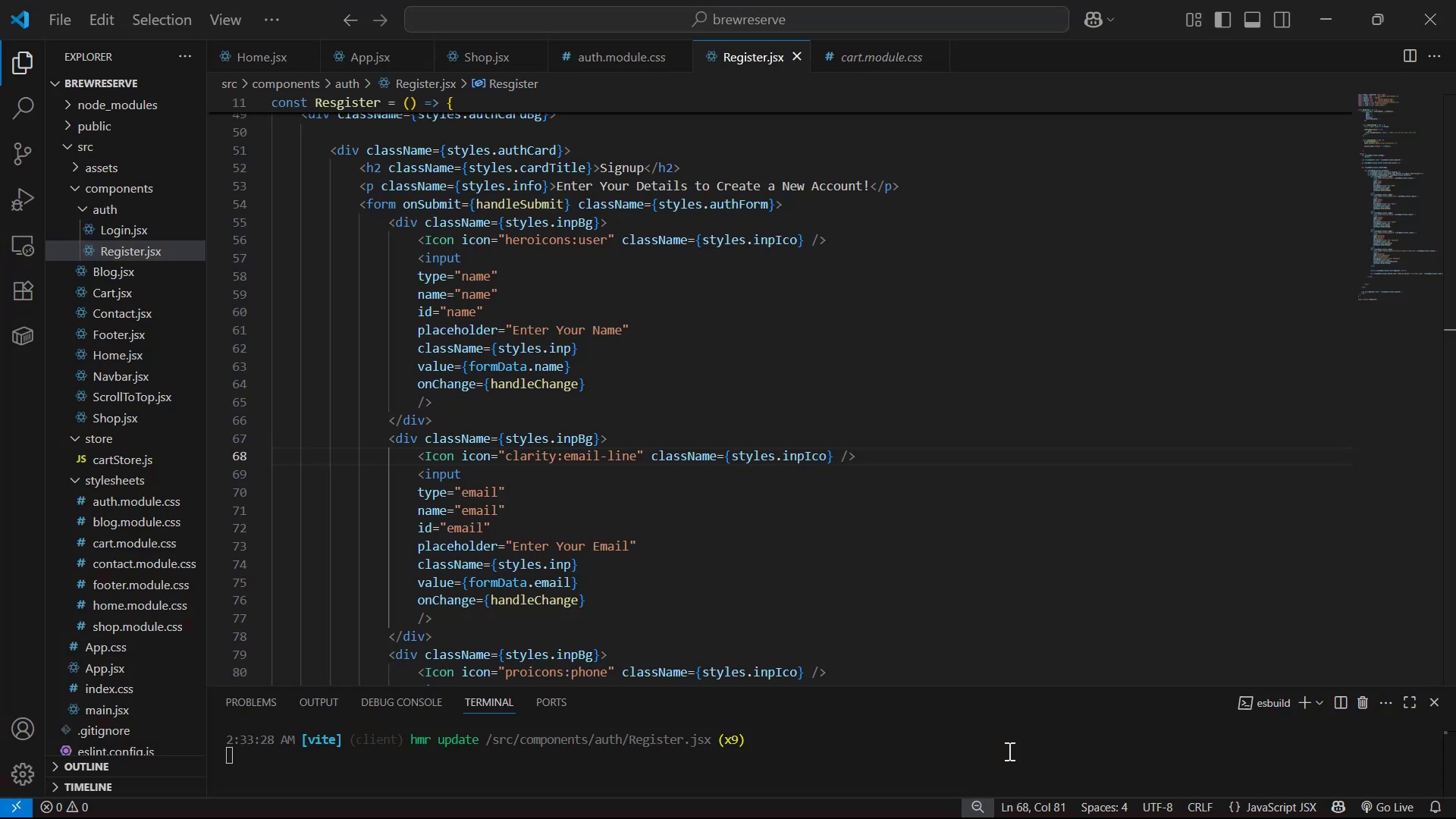 
scroll: coordinate [1002, 604], scroll_direction: down, amount: 11.0
 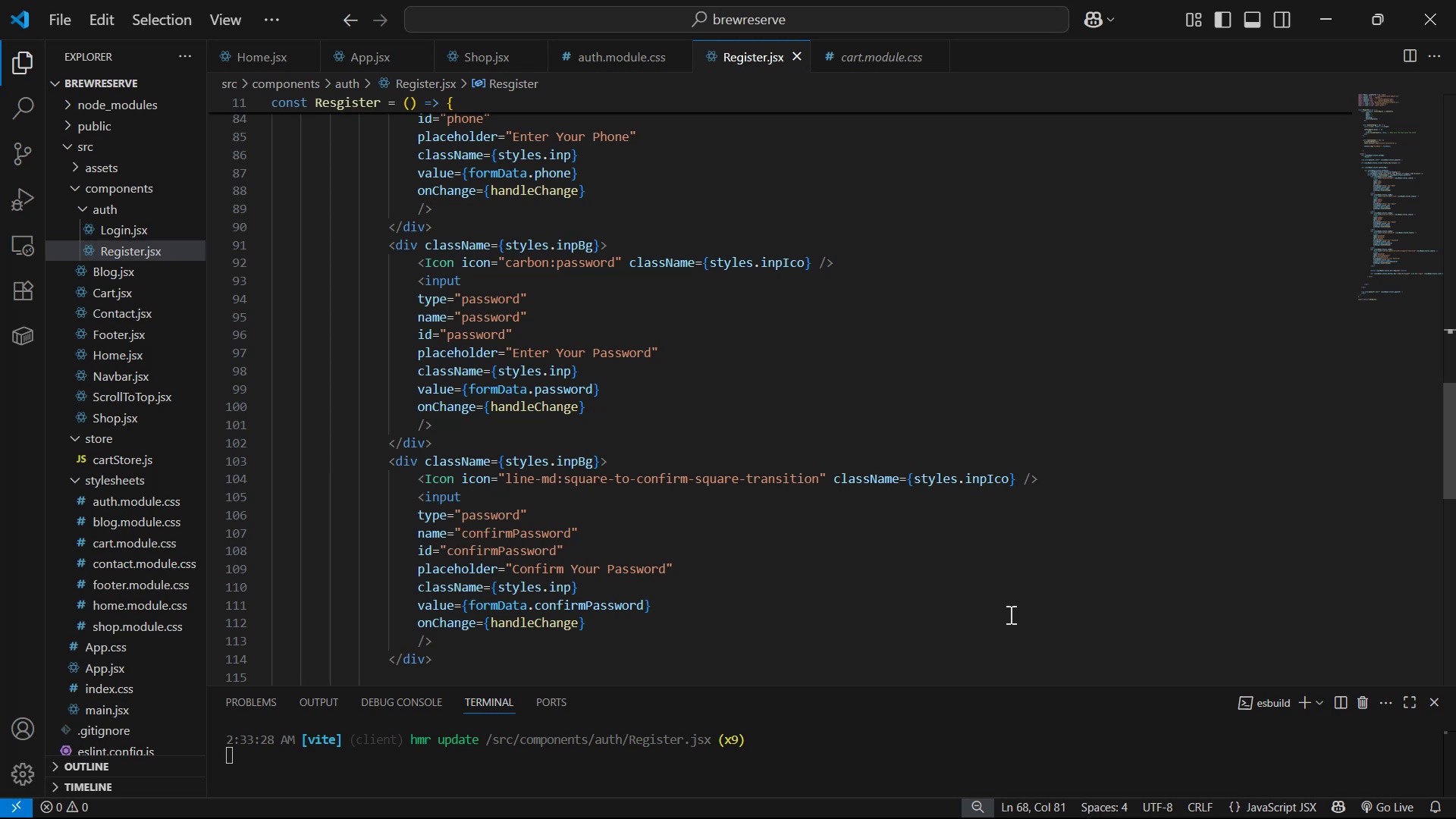 
wait(5.43)
 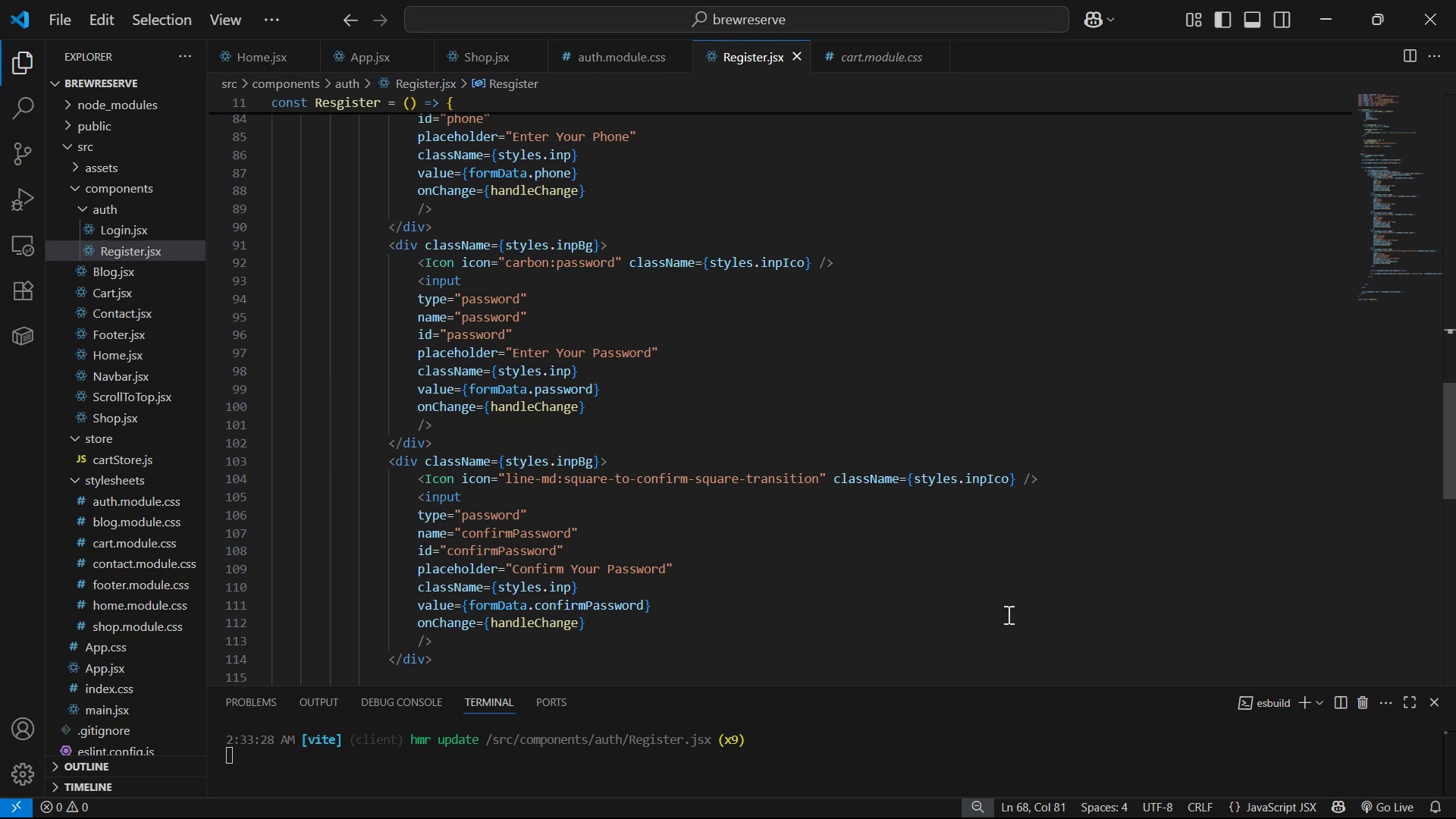 
key(Alt+AltLeft)
 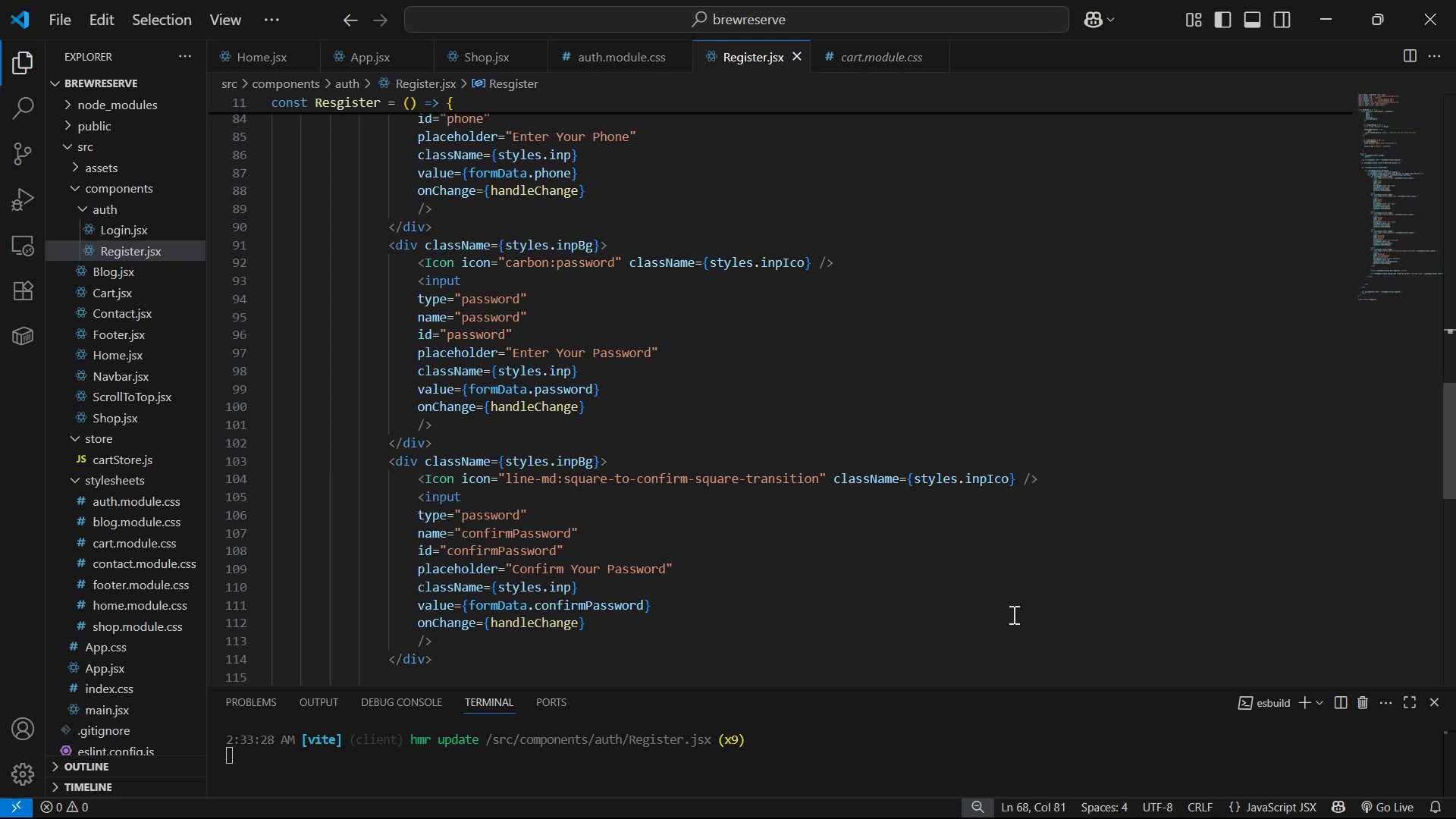 
key(Alt+Tab)
 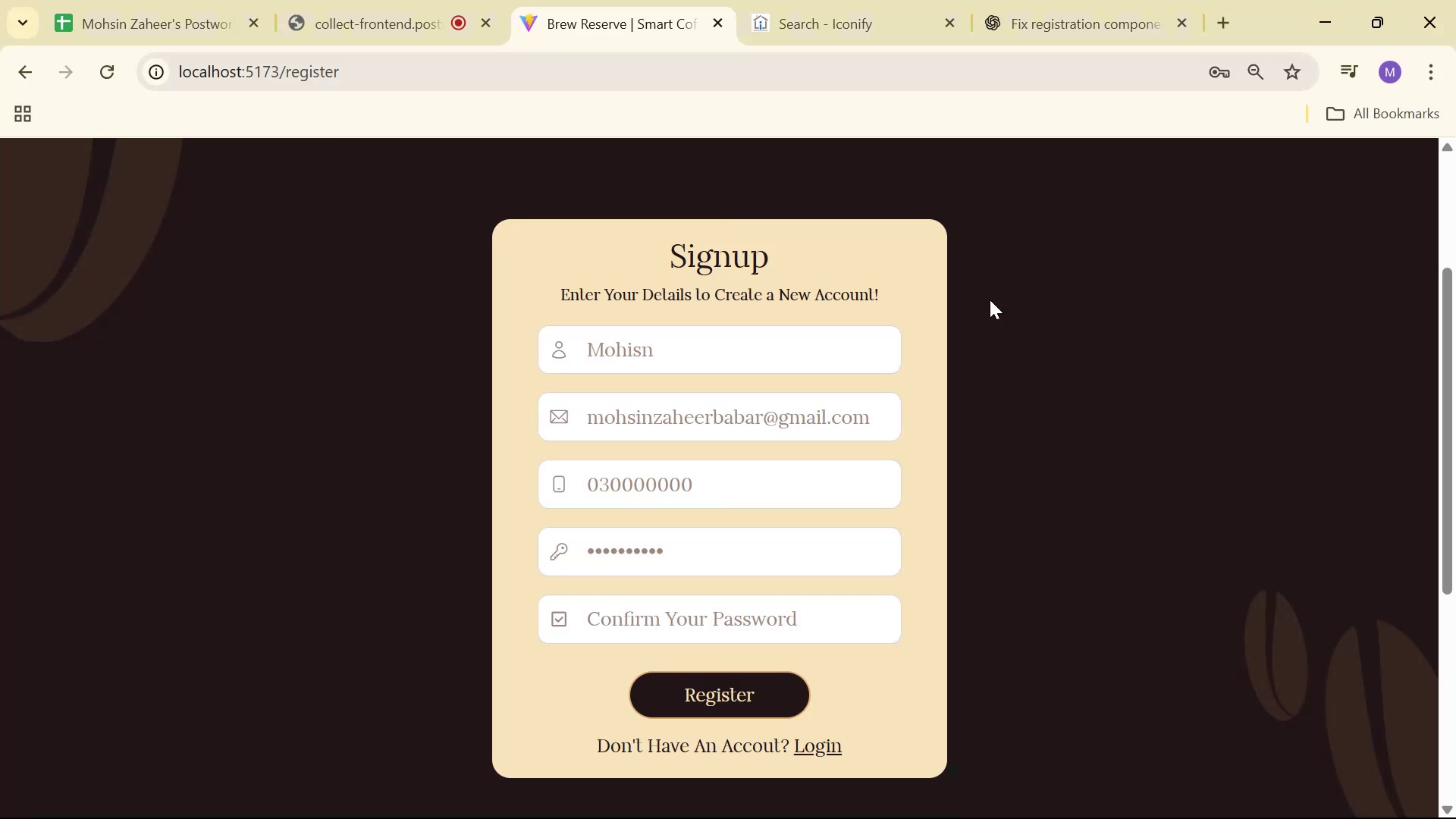 
left_click([839, 607])
 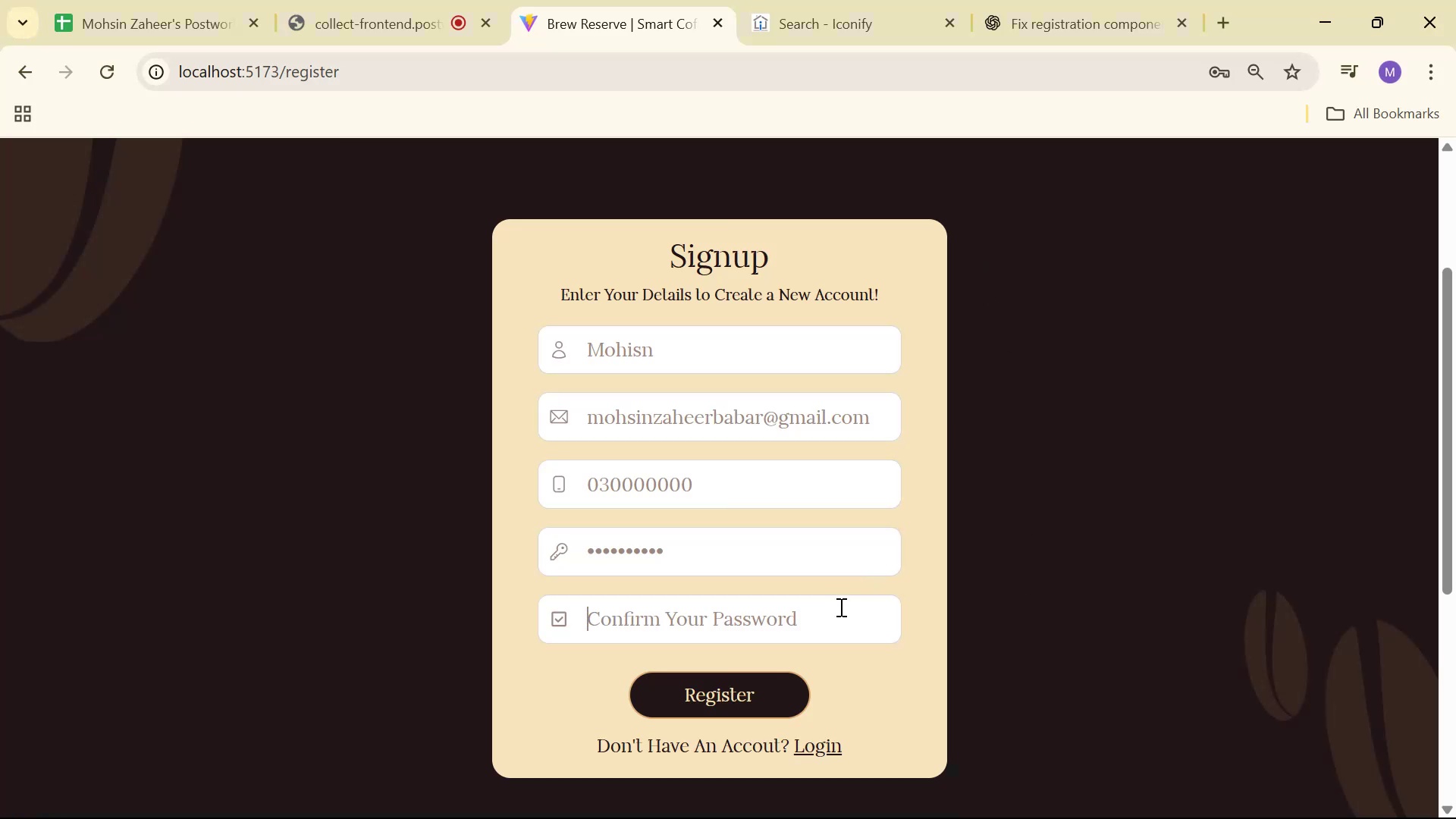 
type(sadsadsad2121dsad)
 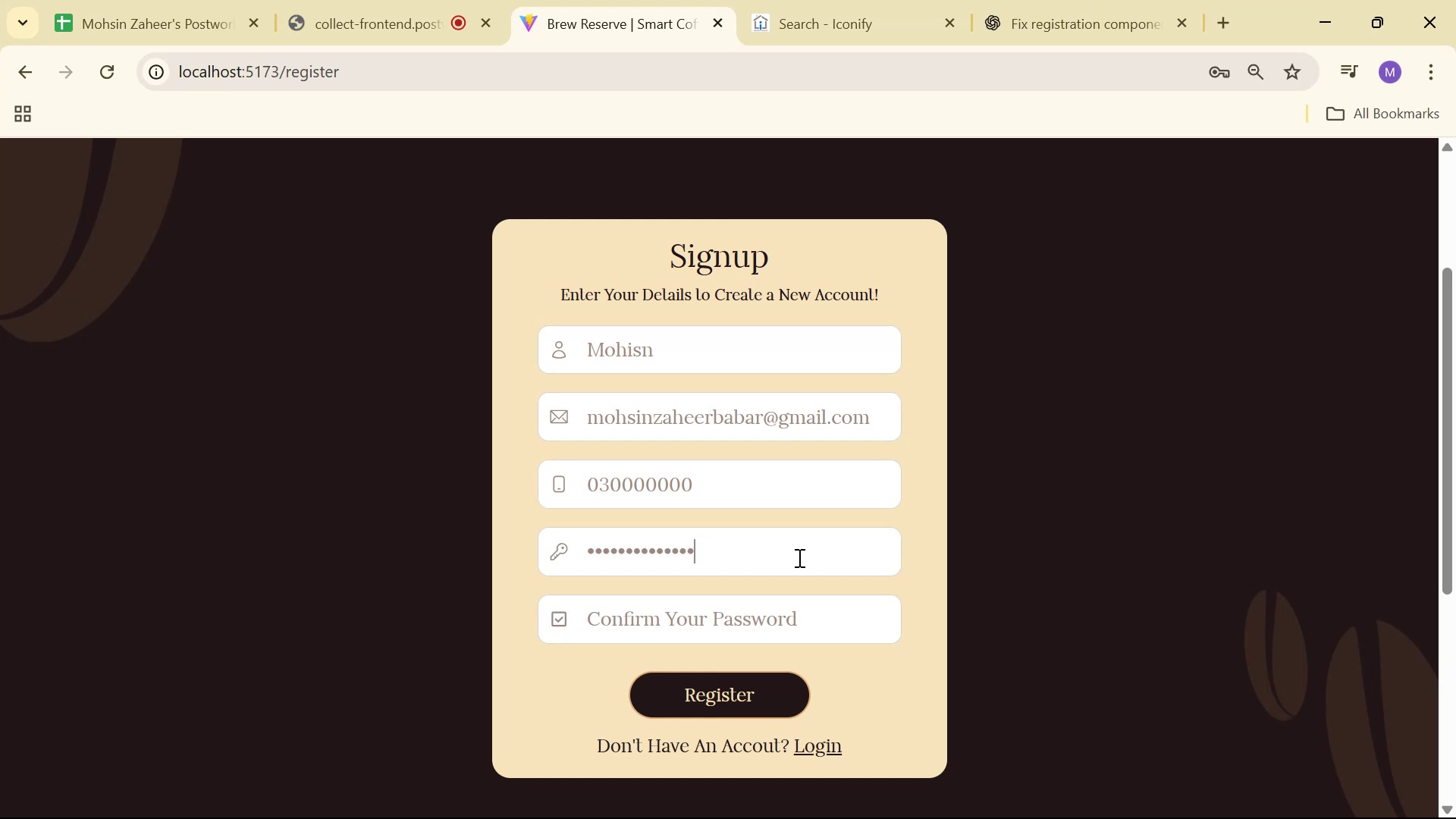 
key(Alt+AltLeft)
 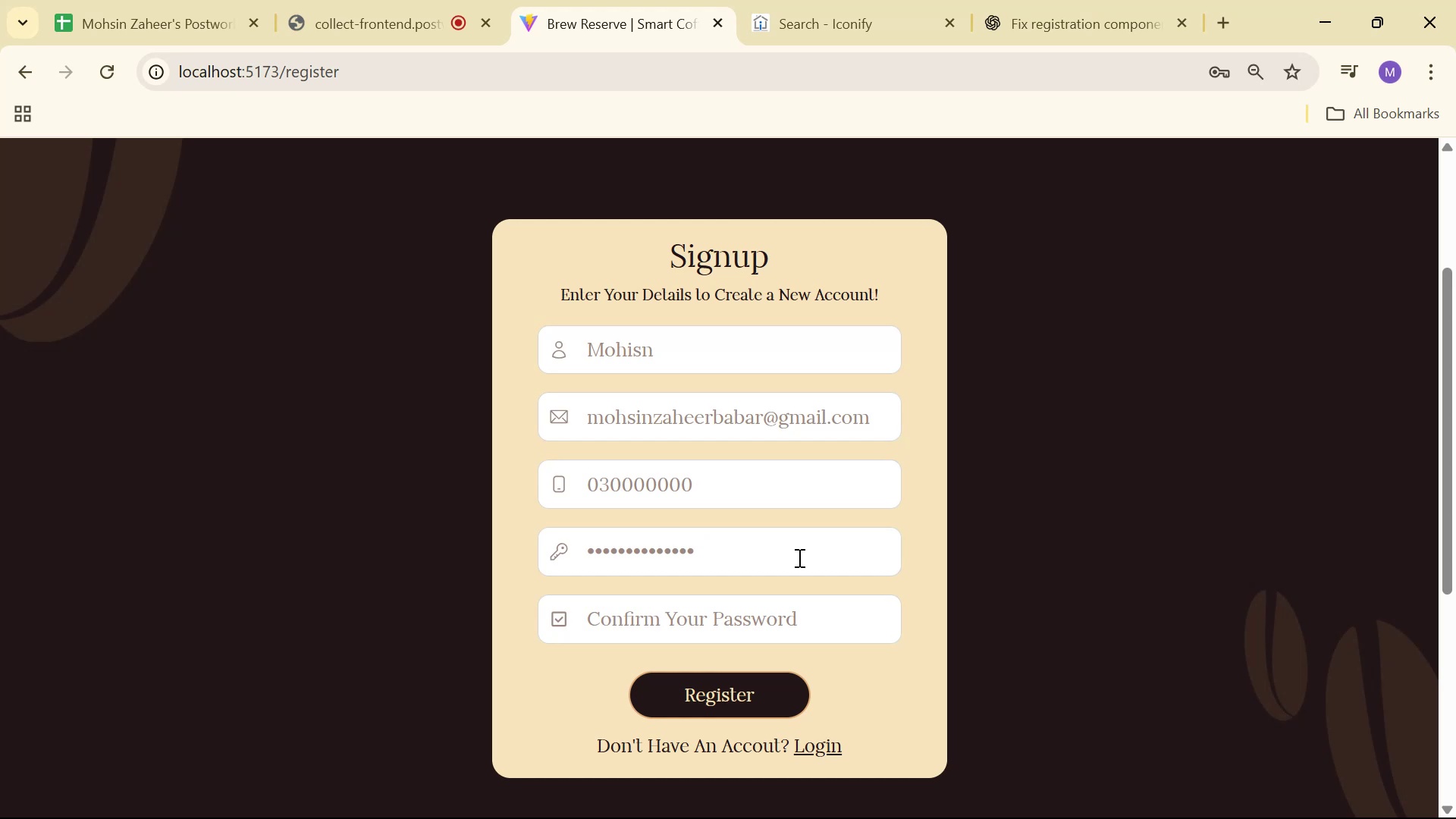 
key(Alt+Tab)
 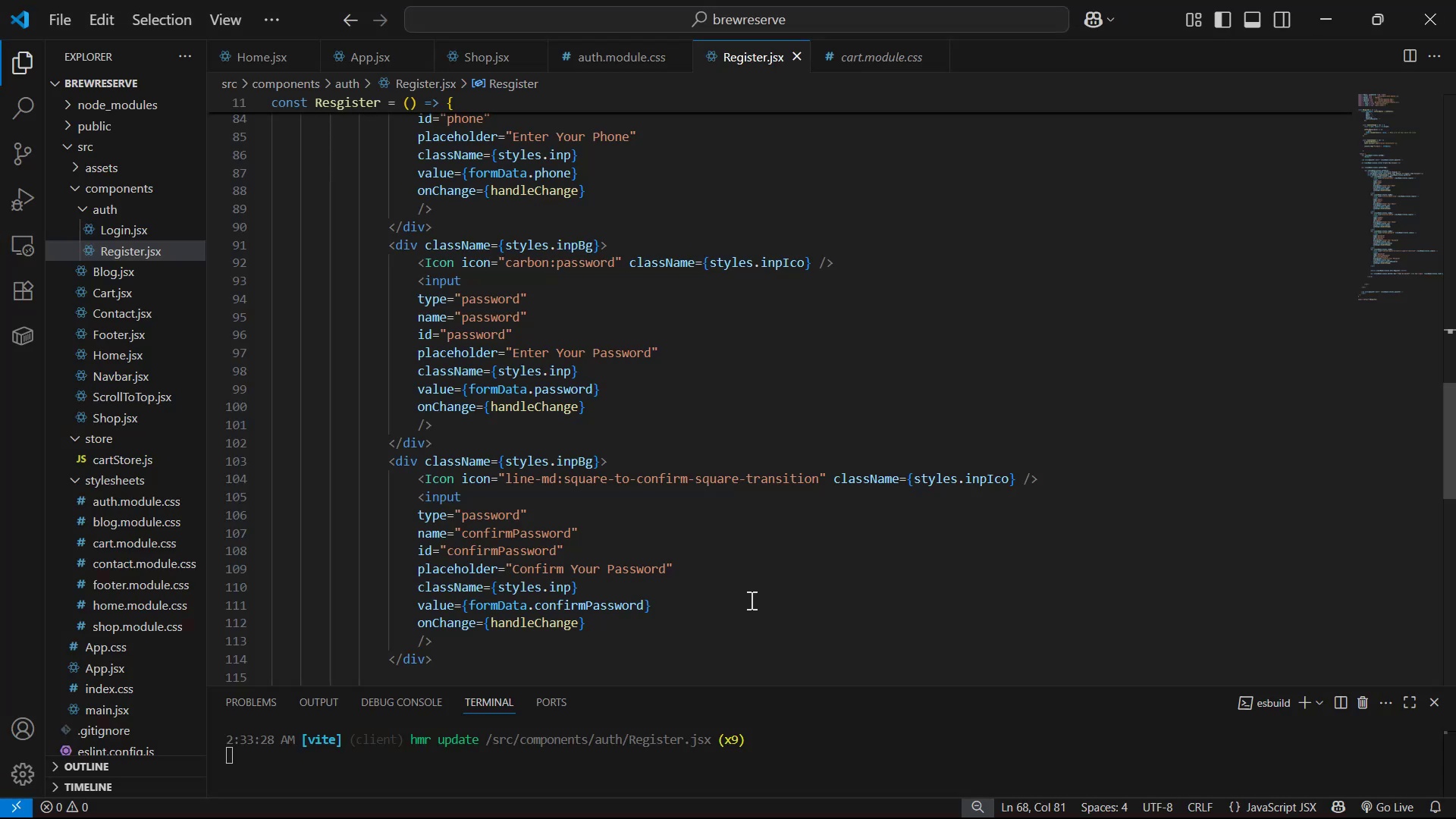 
wait(7.98)
 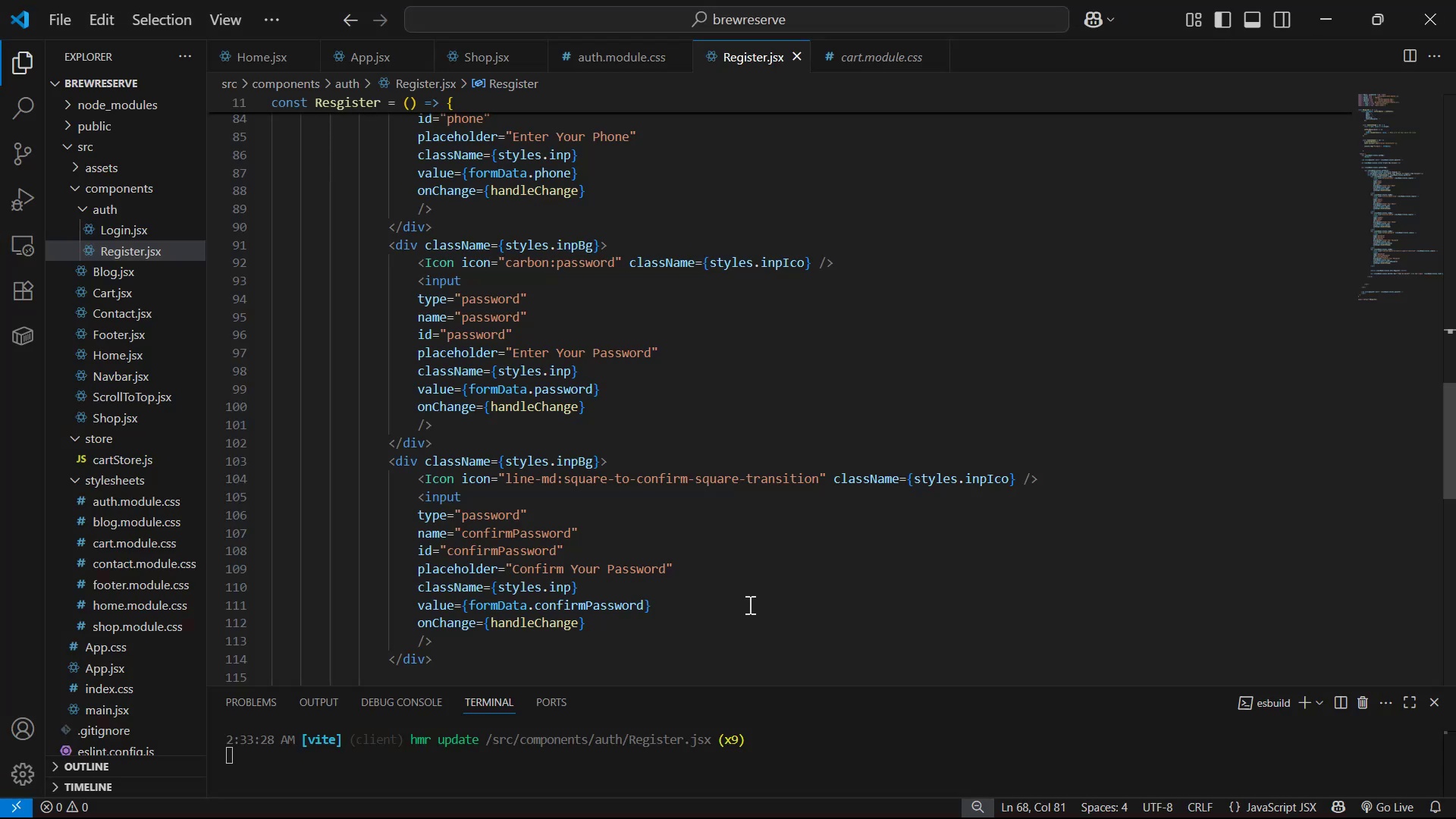 
key(Alt+AltLeft)
 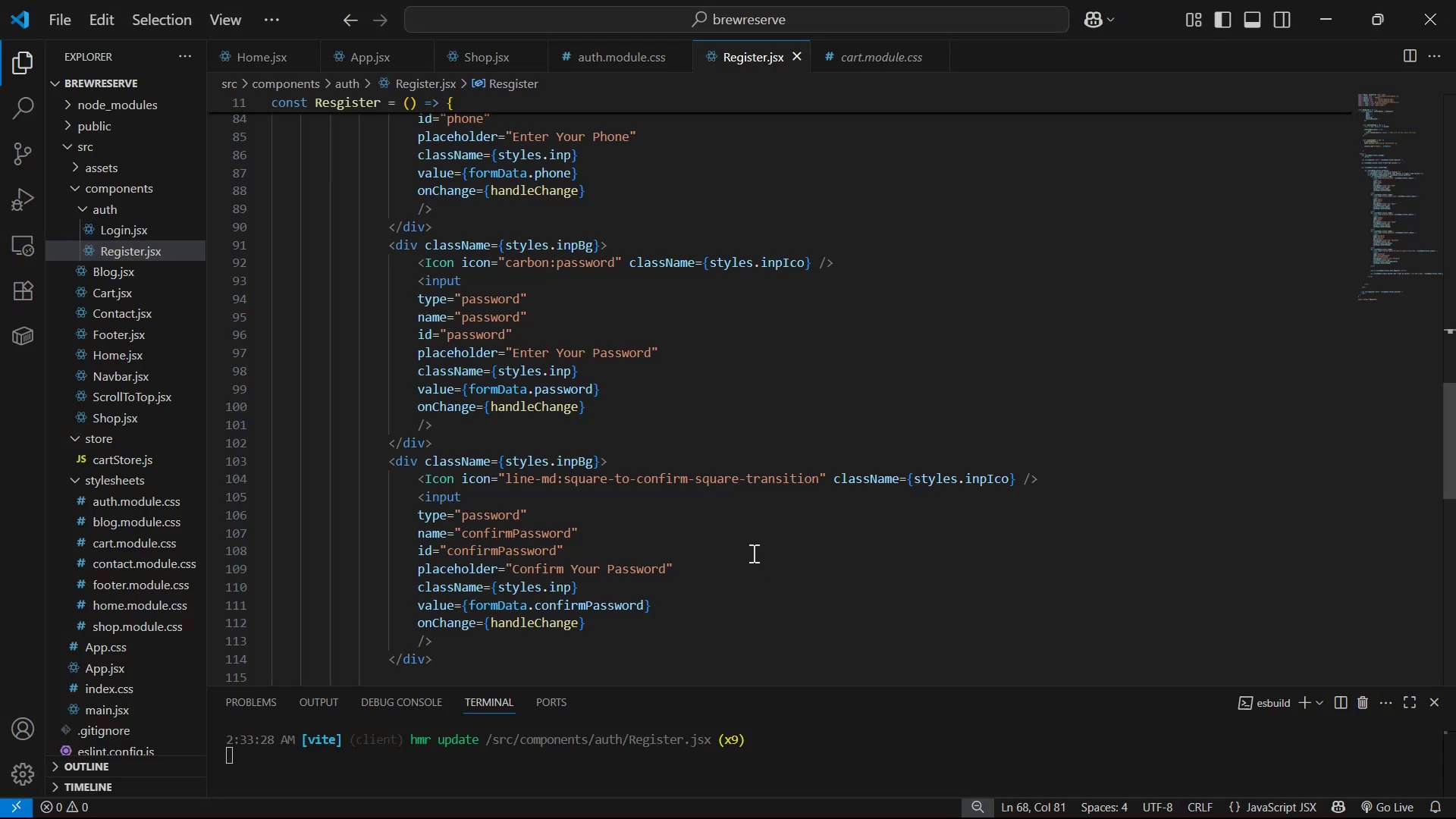 
key(Alt+Tab)
 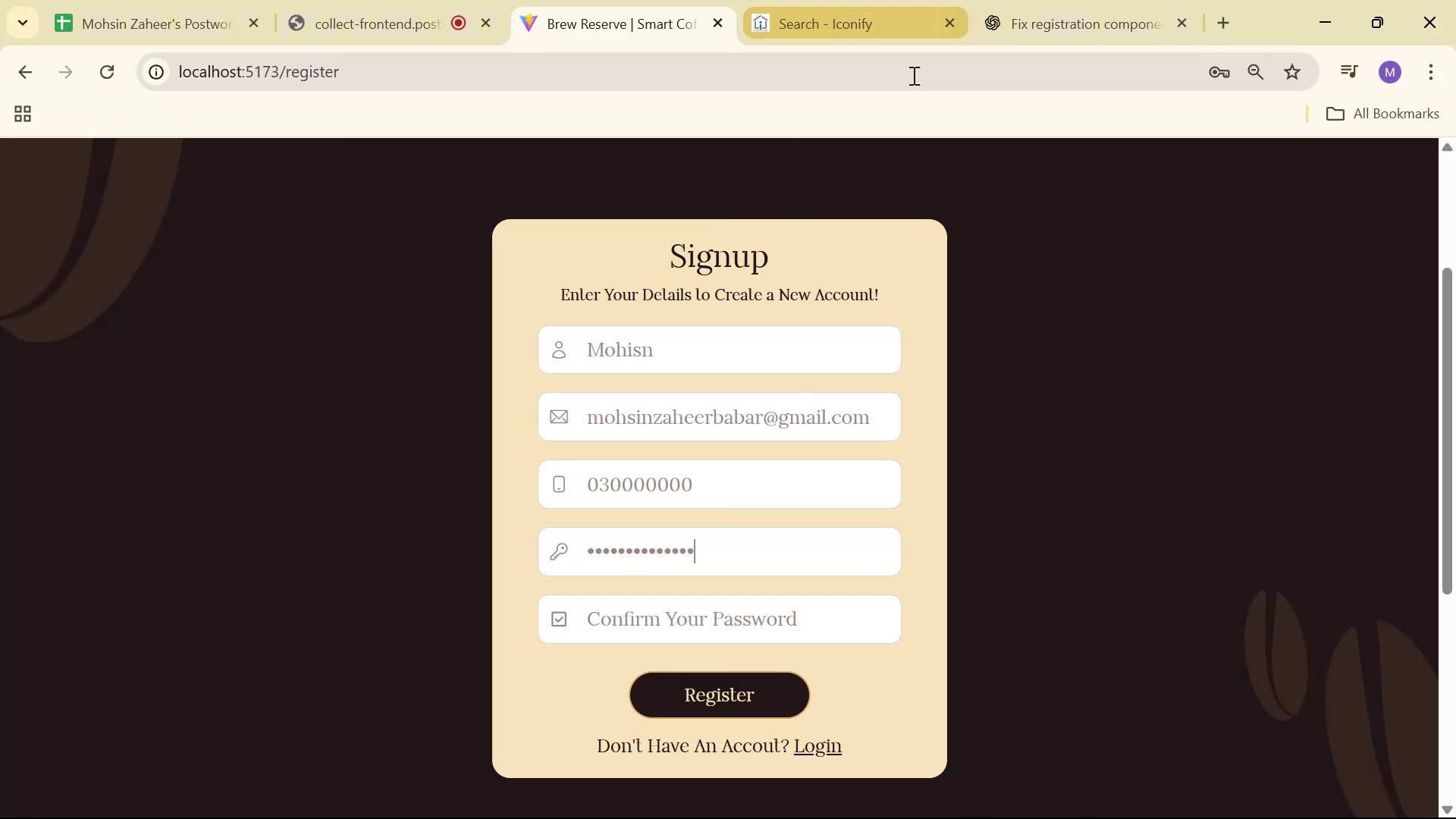 
key(Control+R)
 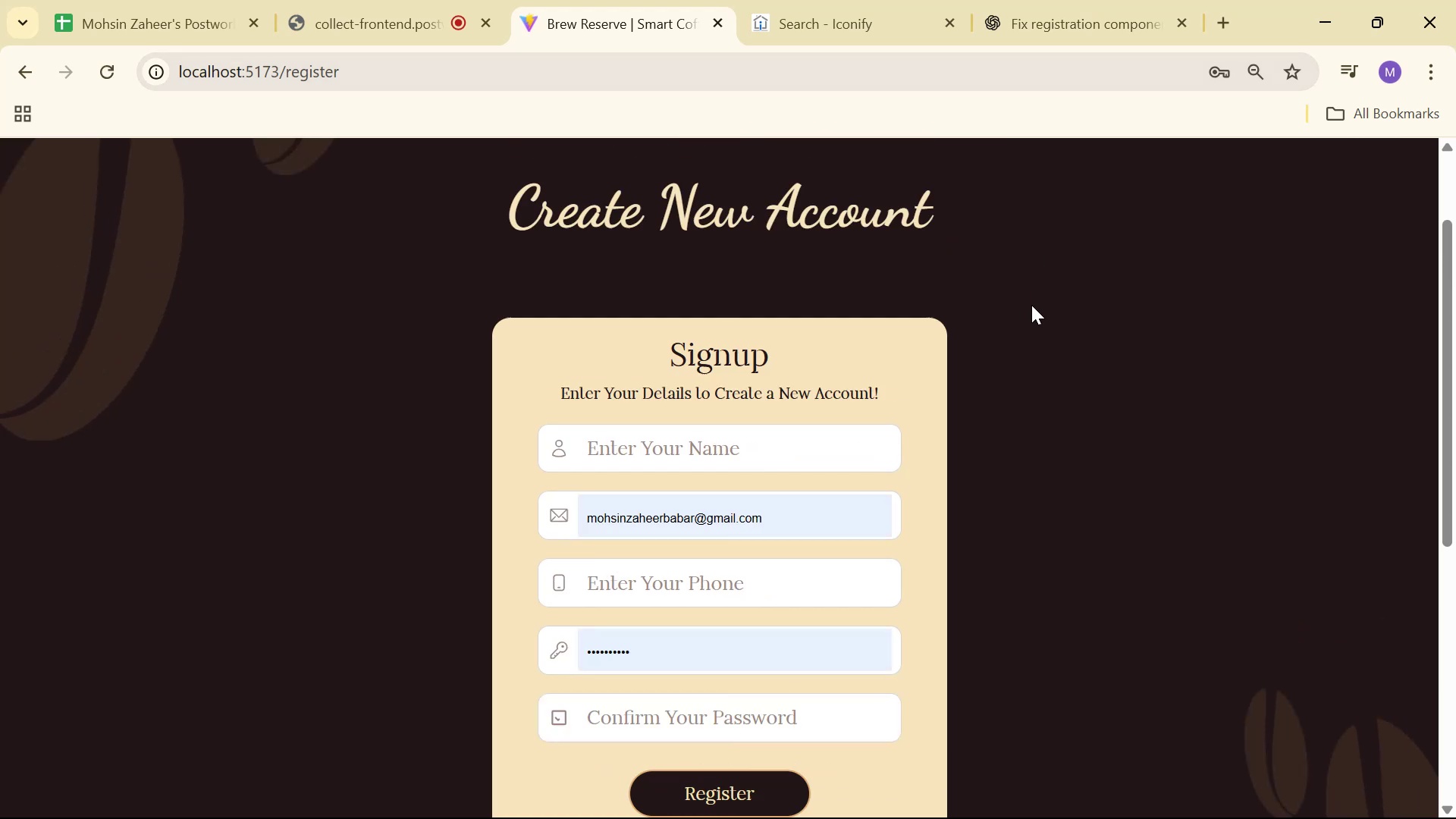 
scroll: coordinate [1026, 427], scroll_direction: down, amount: 4.0
 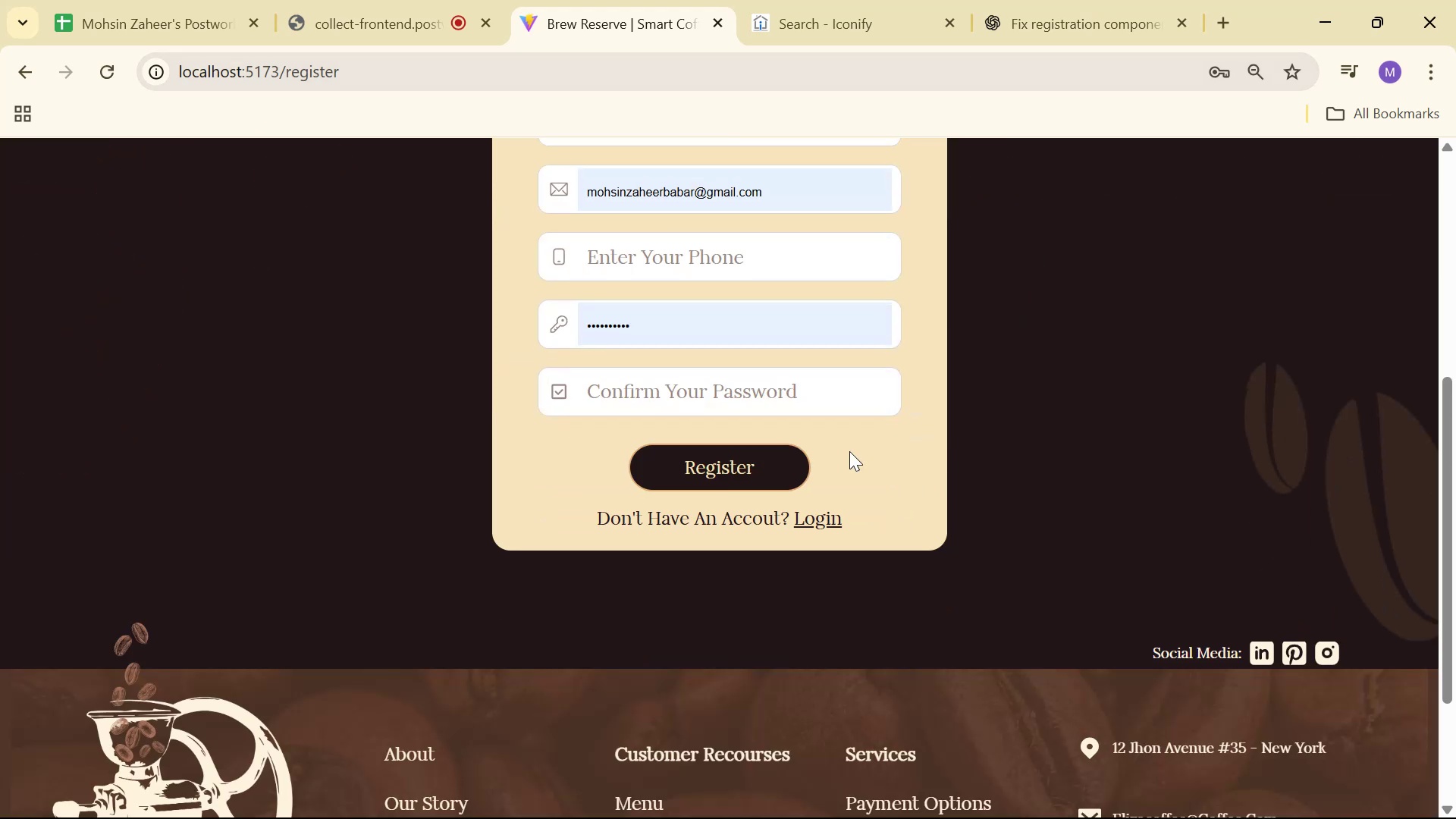 
type(sadsadsadsadsa)
 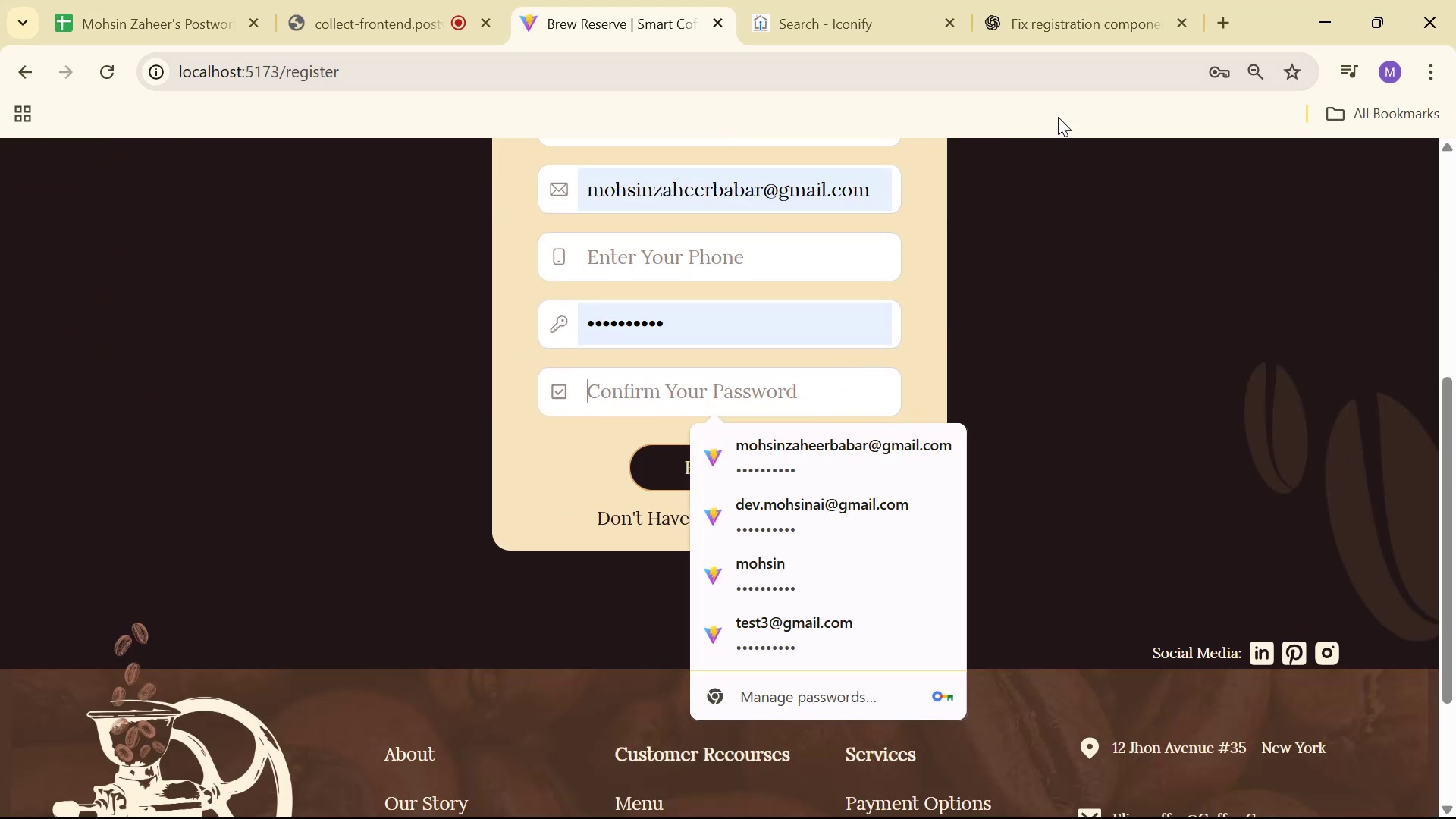 
left_click([1062, 27])
 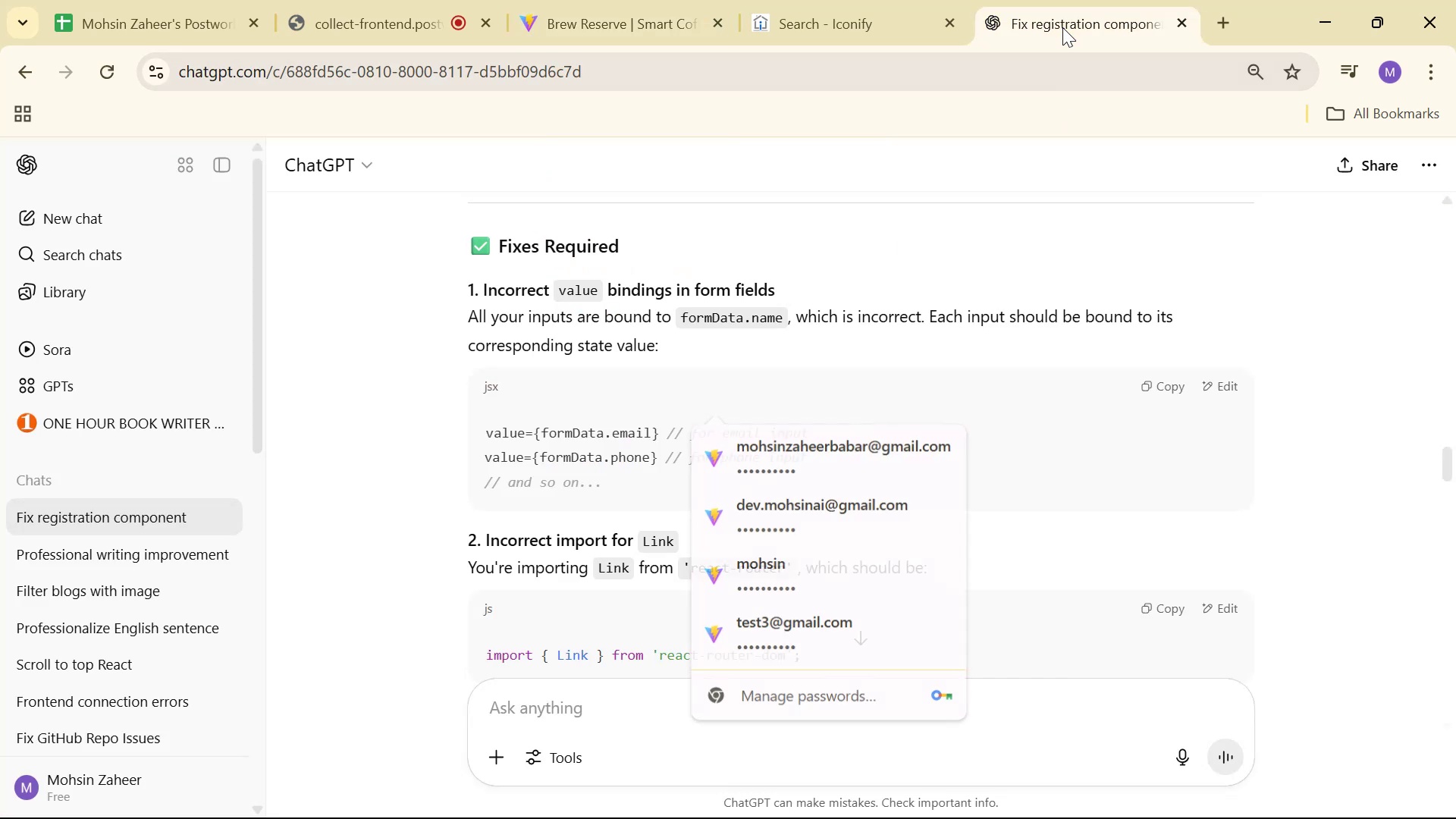 
scroll: coordinate [1095, 356], scroll_direction: down, amount: 26.0
 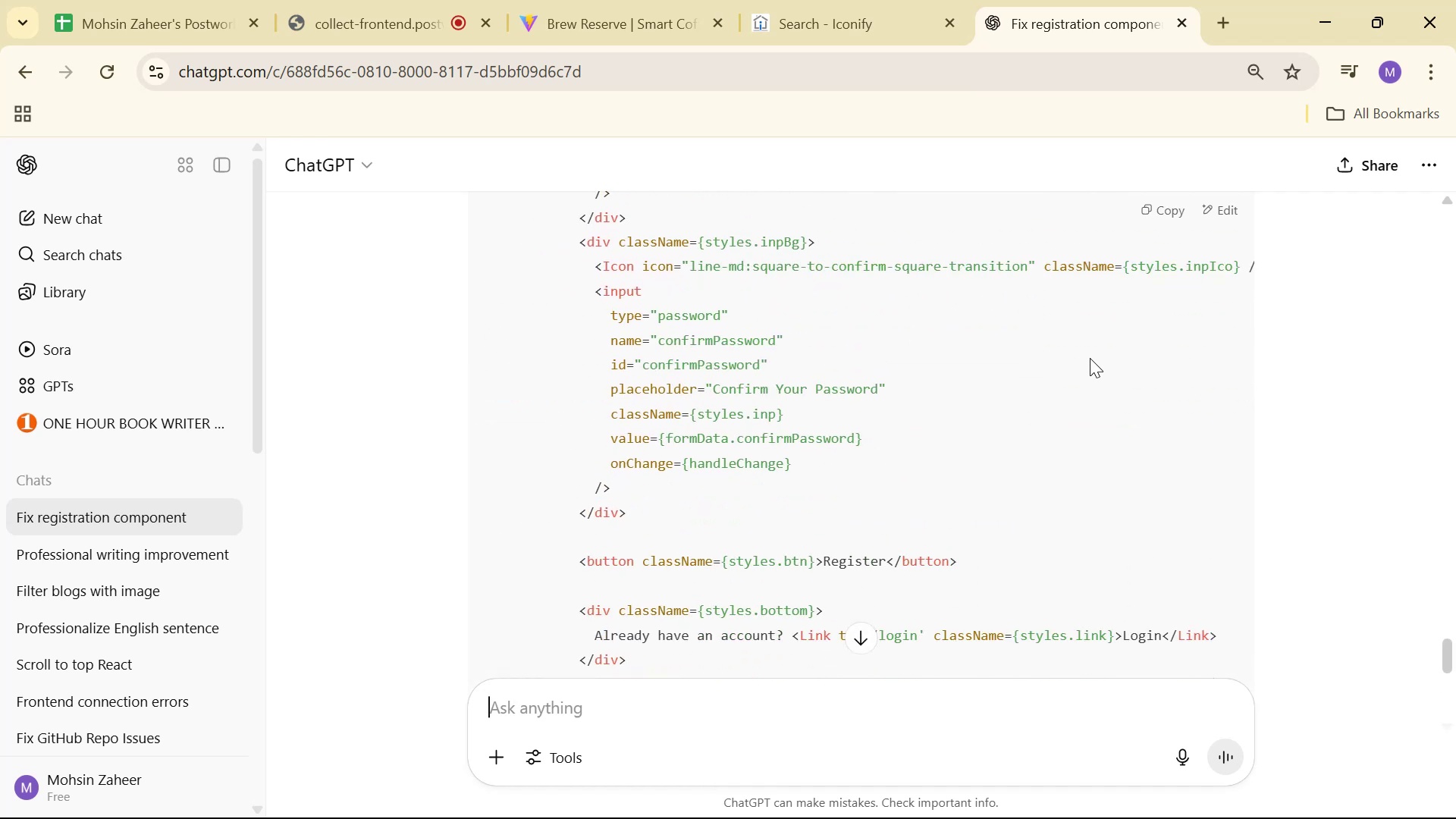 
scroll: coordinate [1136, 296], scroll_direction: up, amount: 21.0
 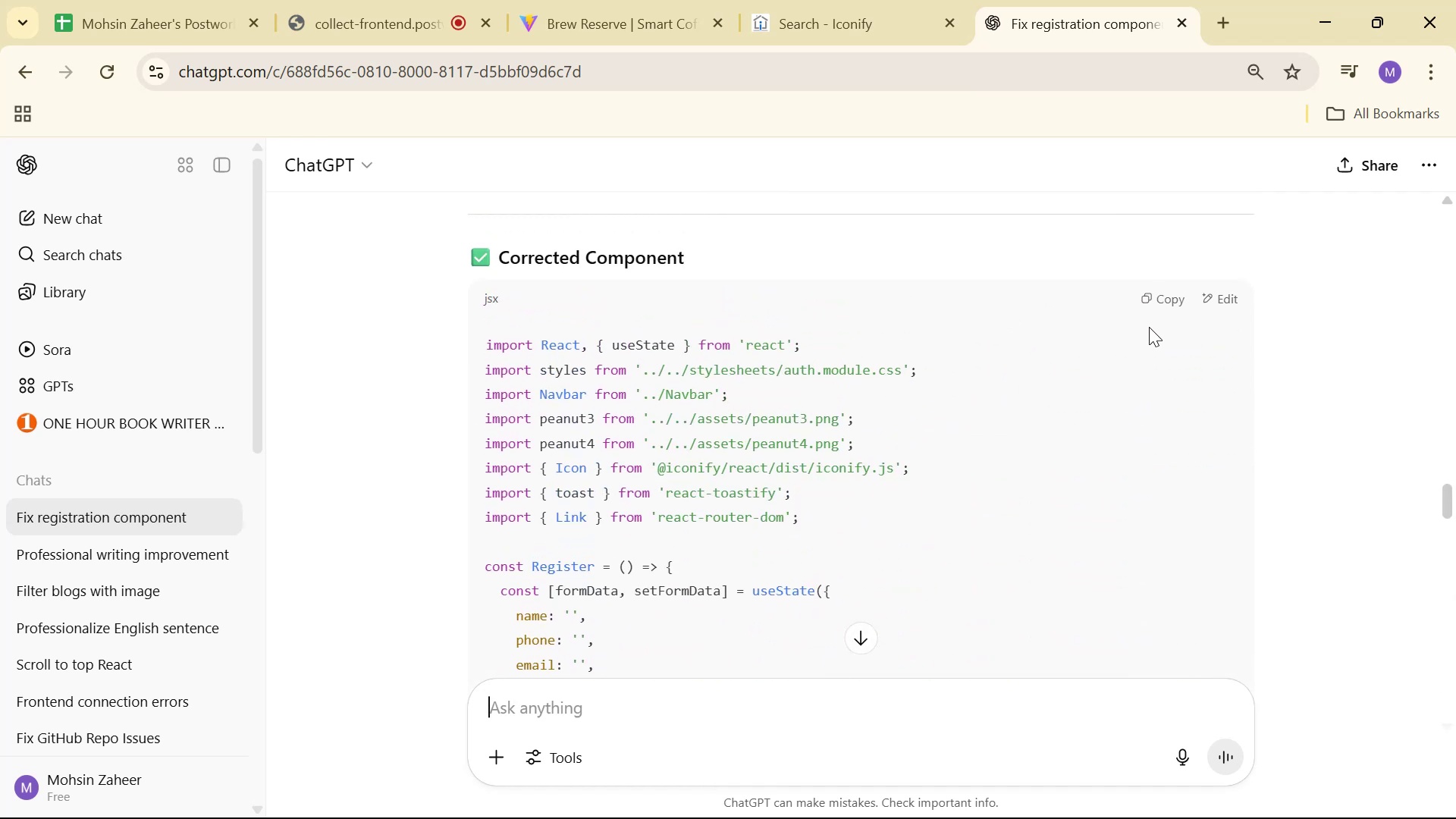 
type(xx)
 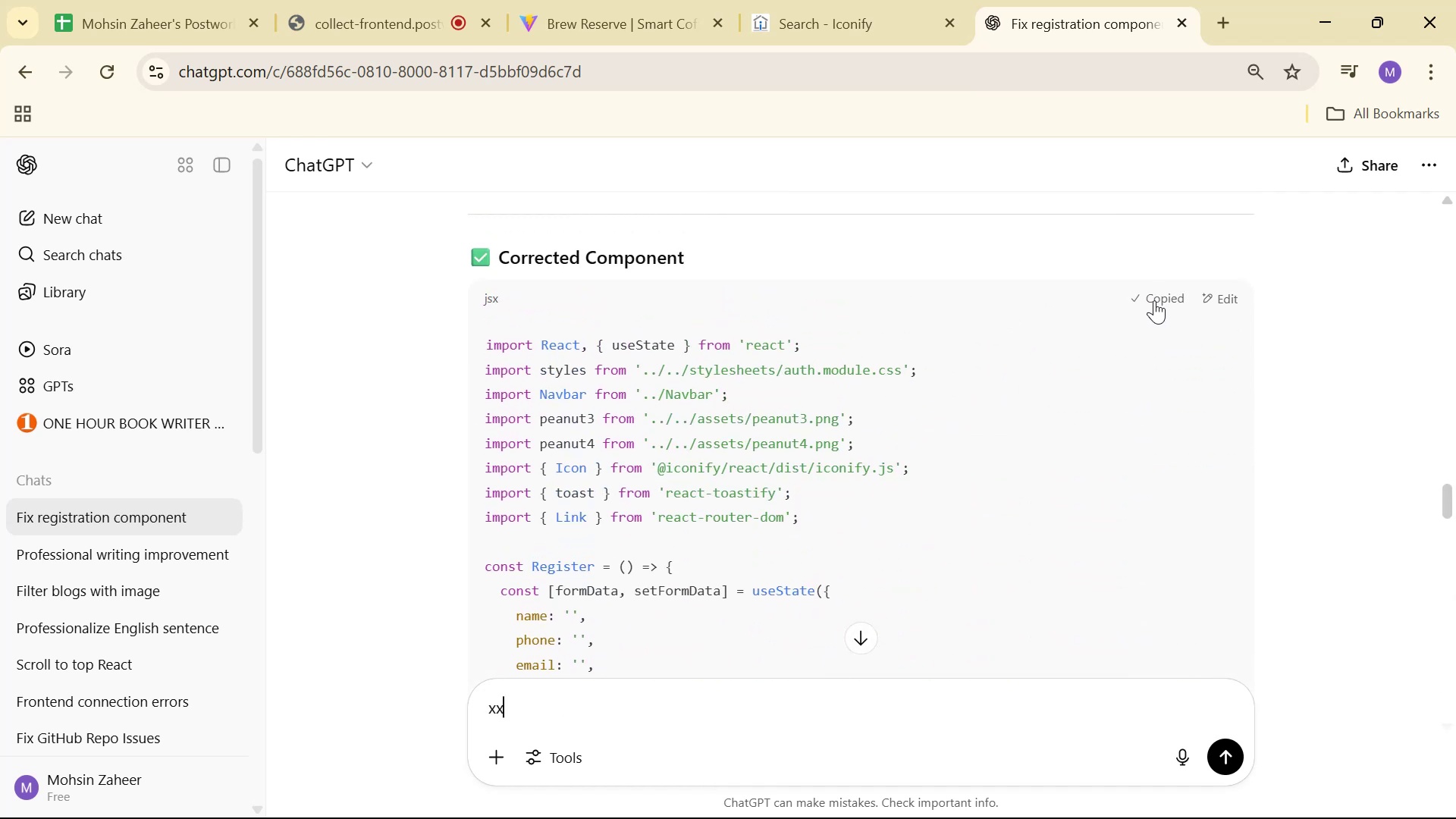 
key(Alt+AltLeft)
 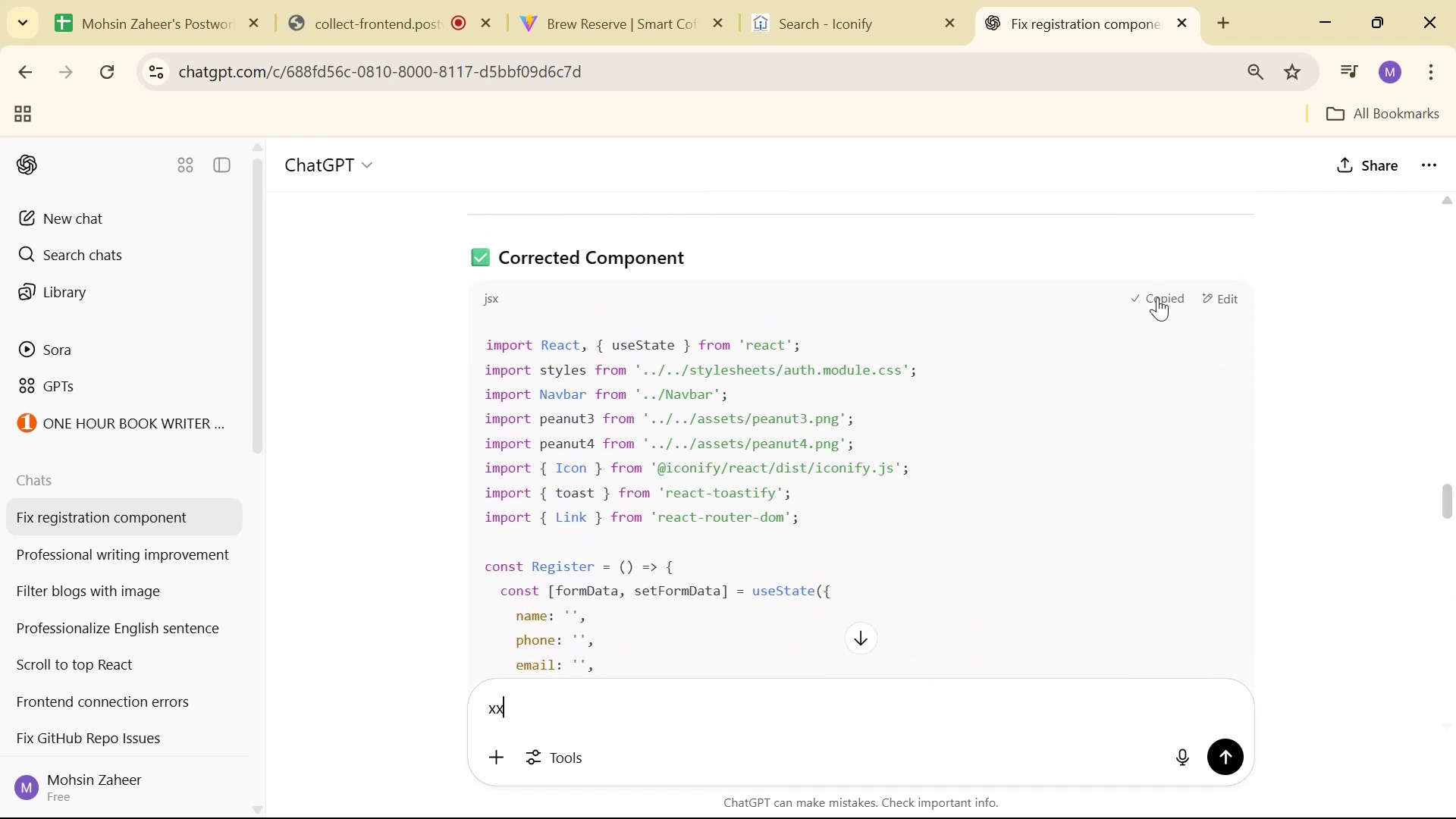 
key(Alt+Tab)
 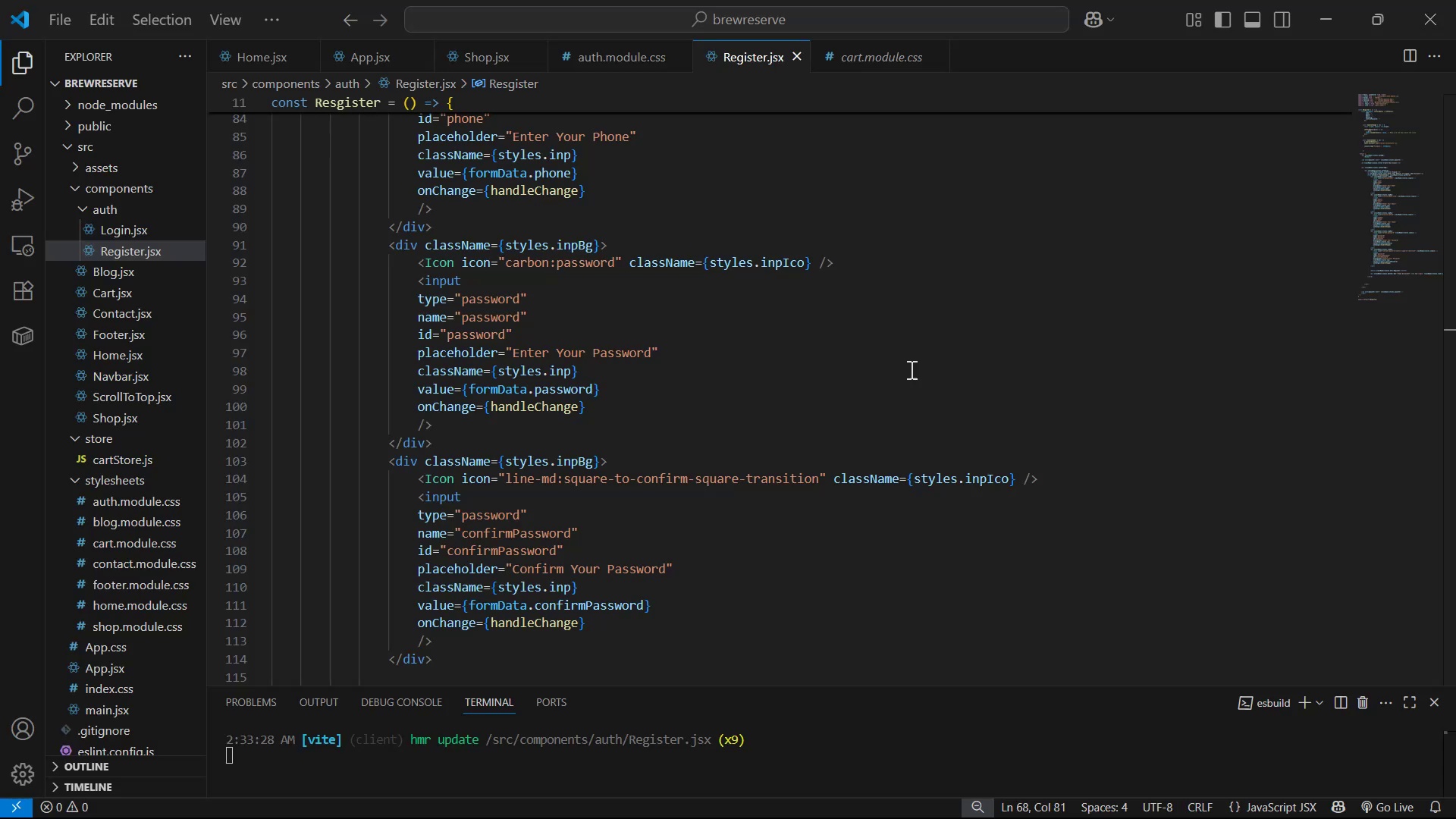 
key(Control+A)
 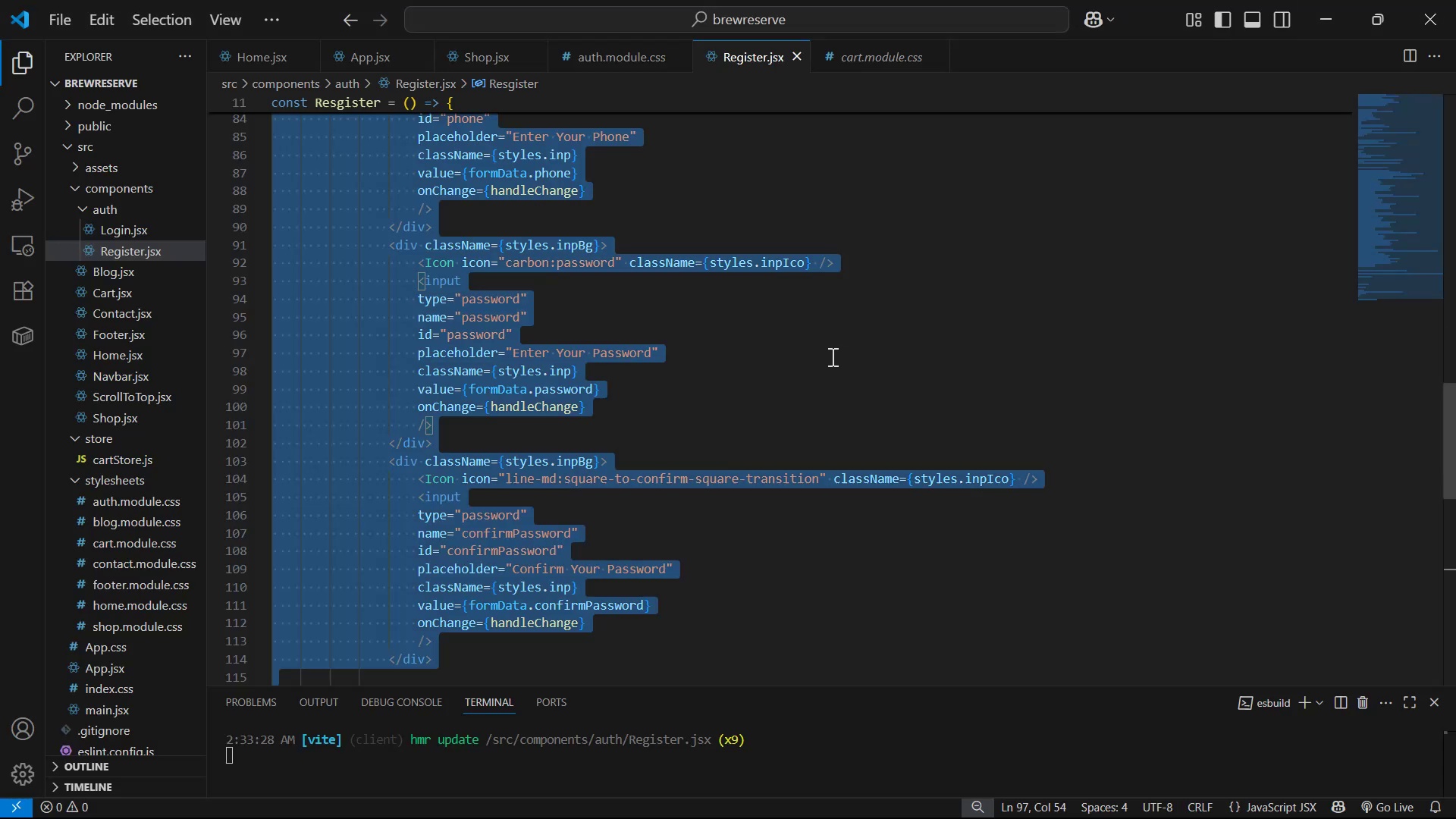 
key(Control+V)
 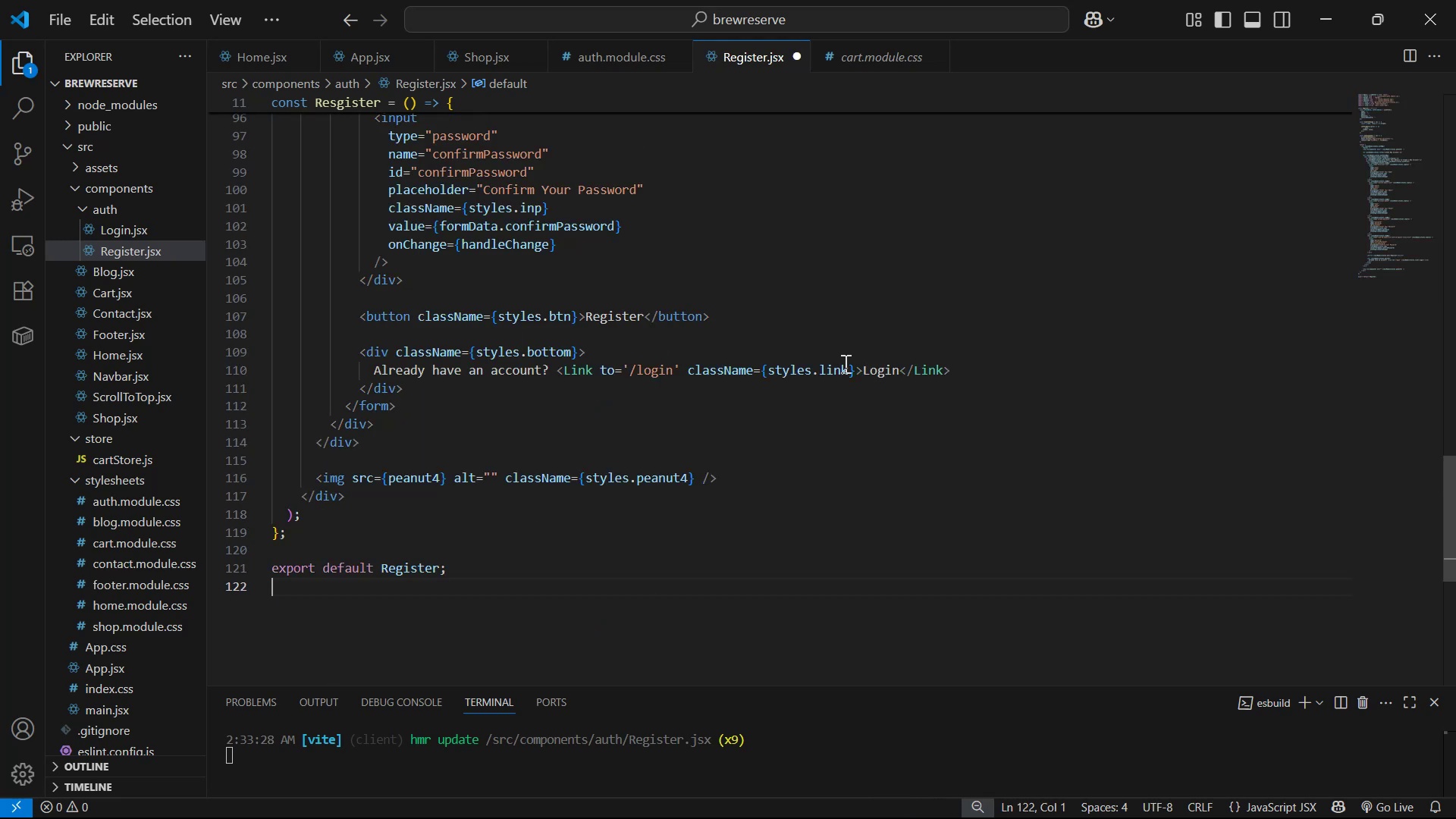 
scroll: coordinate [998, 450], scroll_direction: up, amount: 32.0
 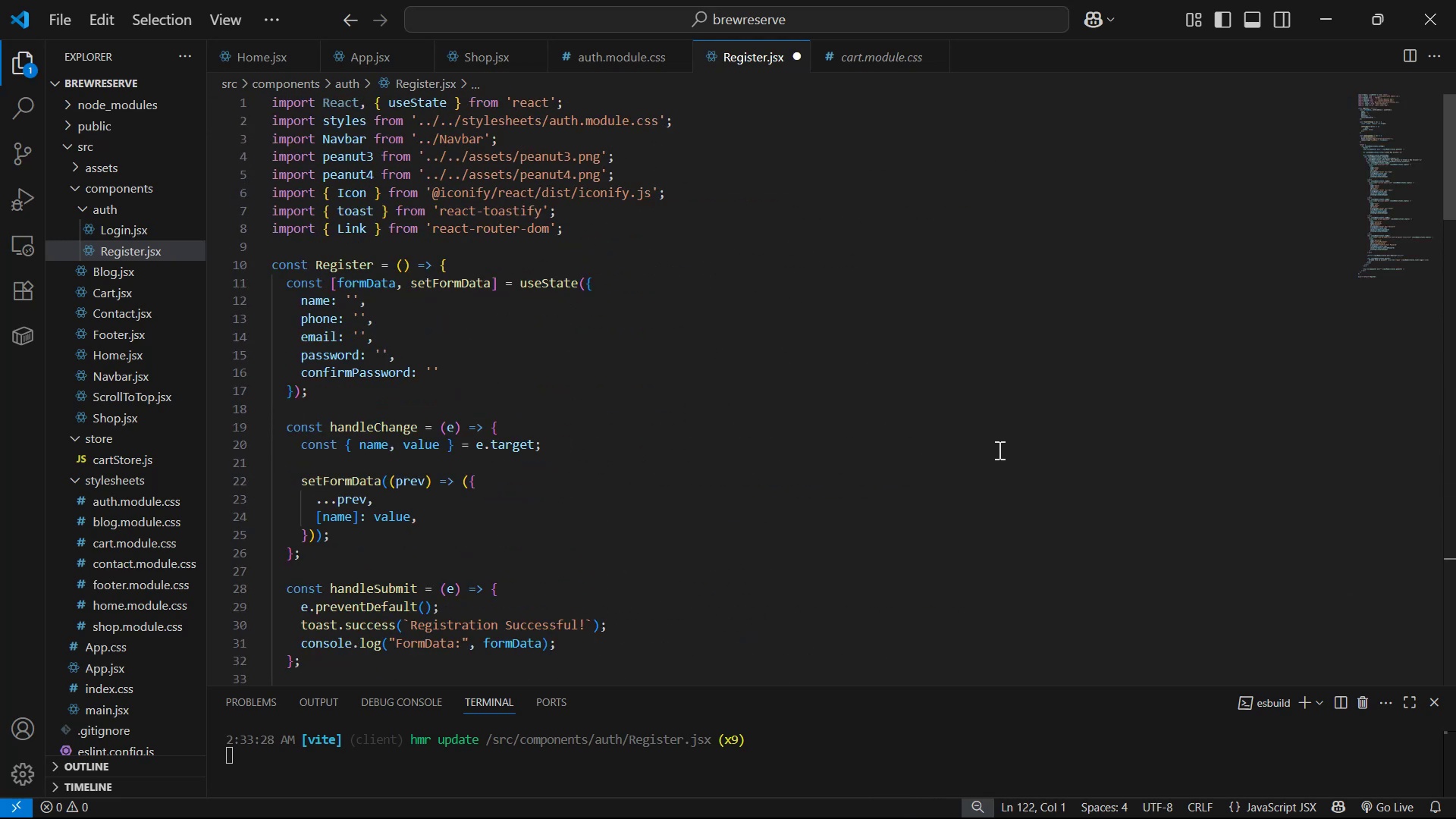 
key(Control+S)
 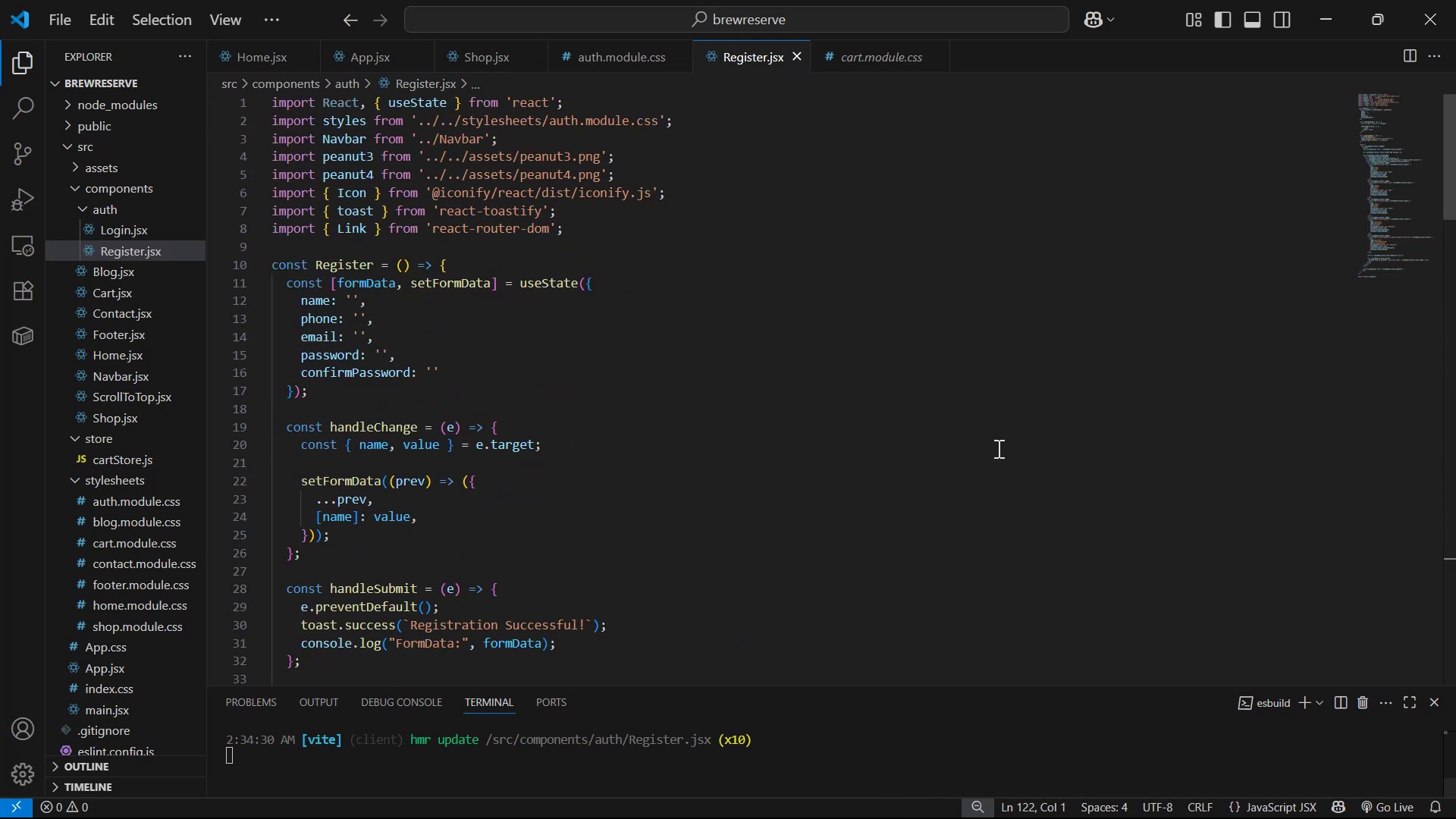 
key(Alt+AltLeft)
 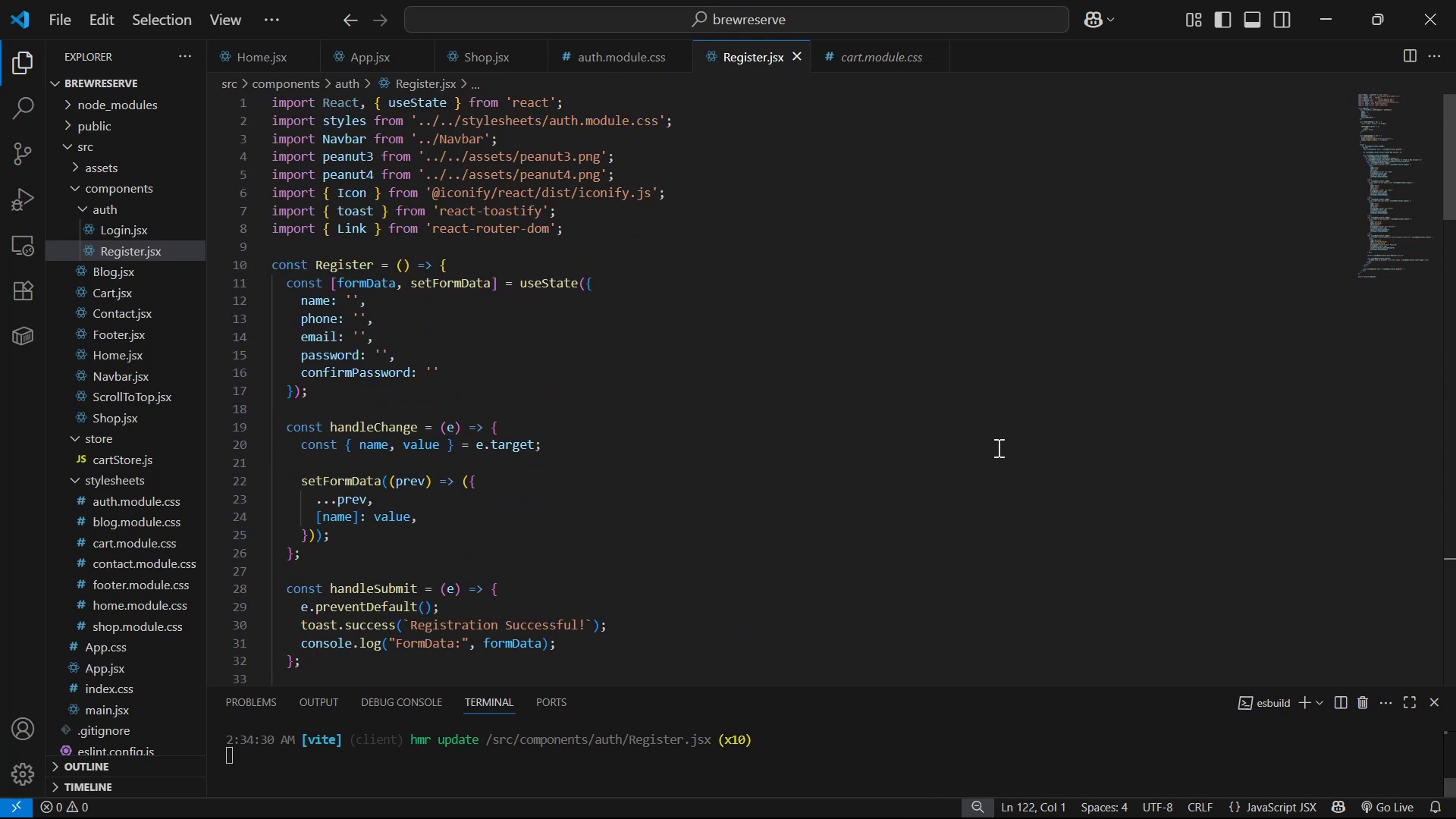 
key(Tab)
type(dasdsa)
 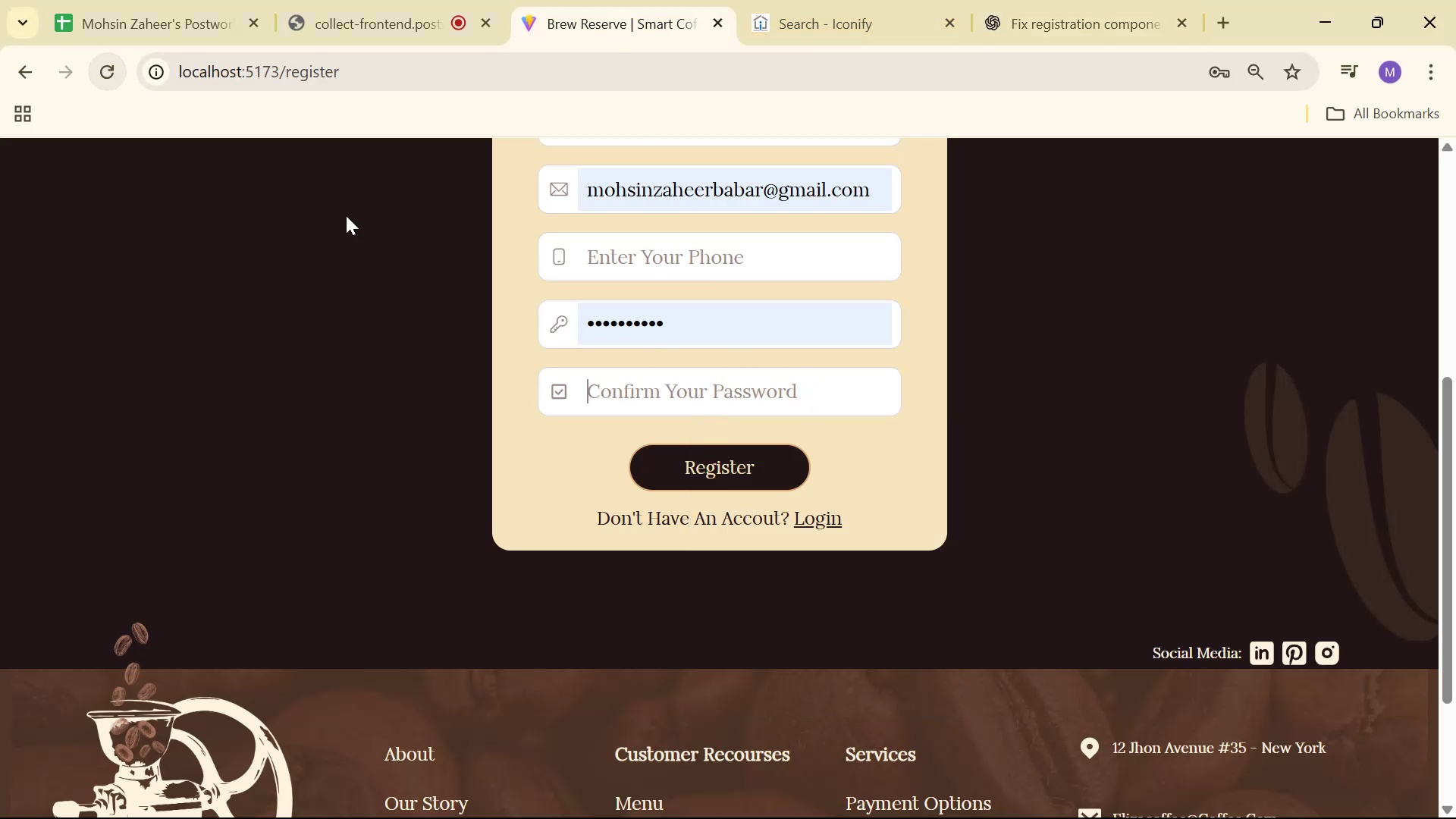 
scroll: coordinate [685, 442], scroll_direction: down, amount: 3.0
 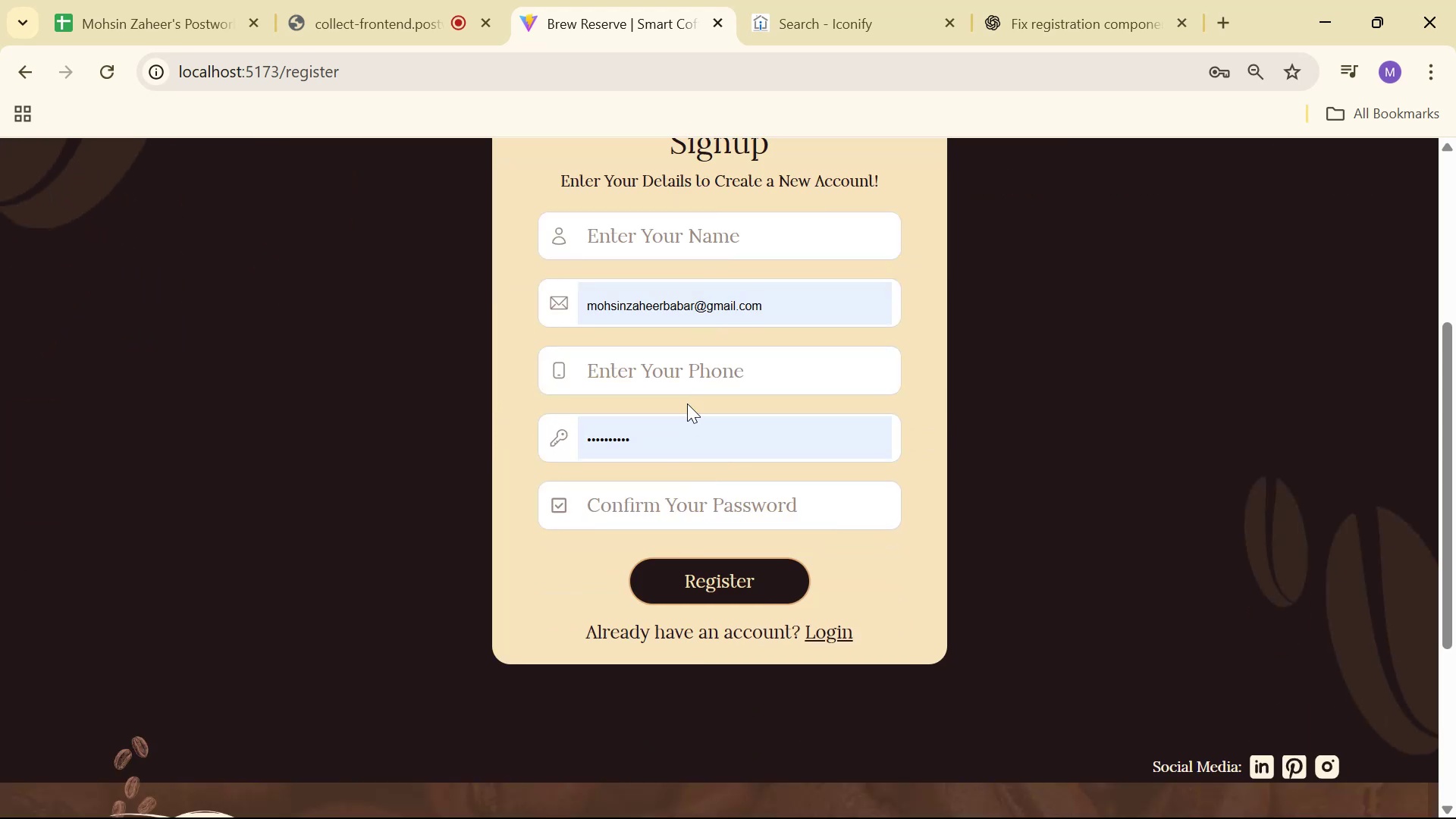 
left_click([698, 513])
 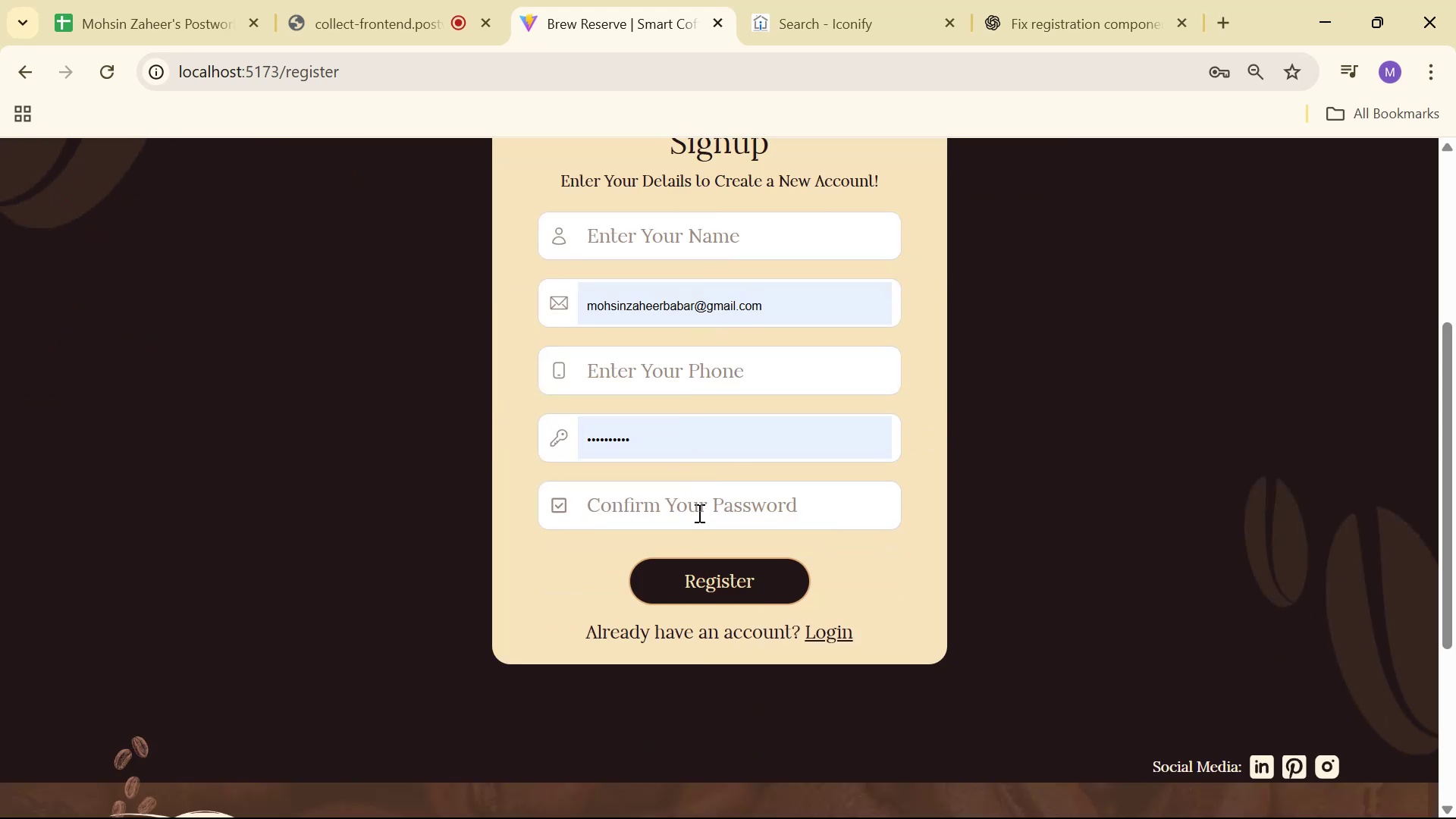 
type(dsadsadsa)
 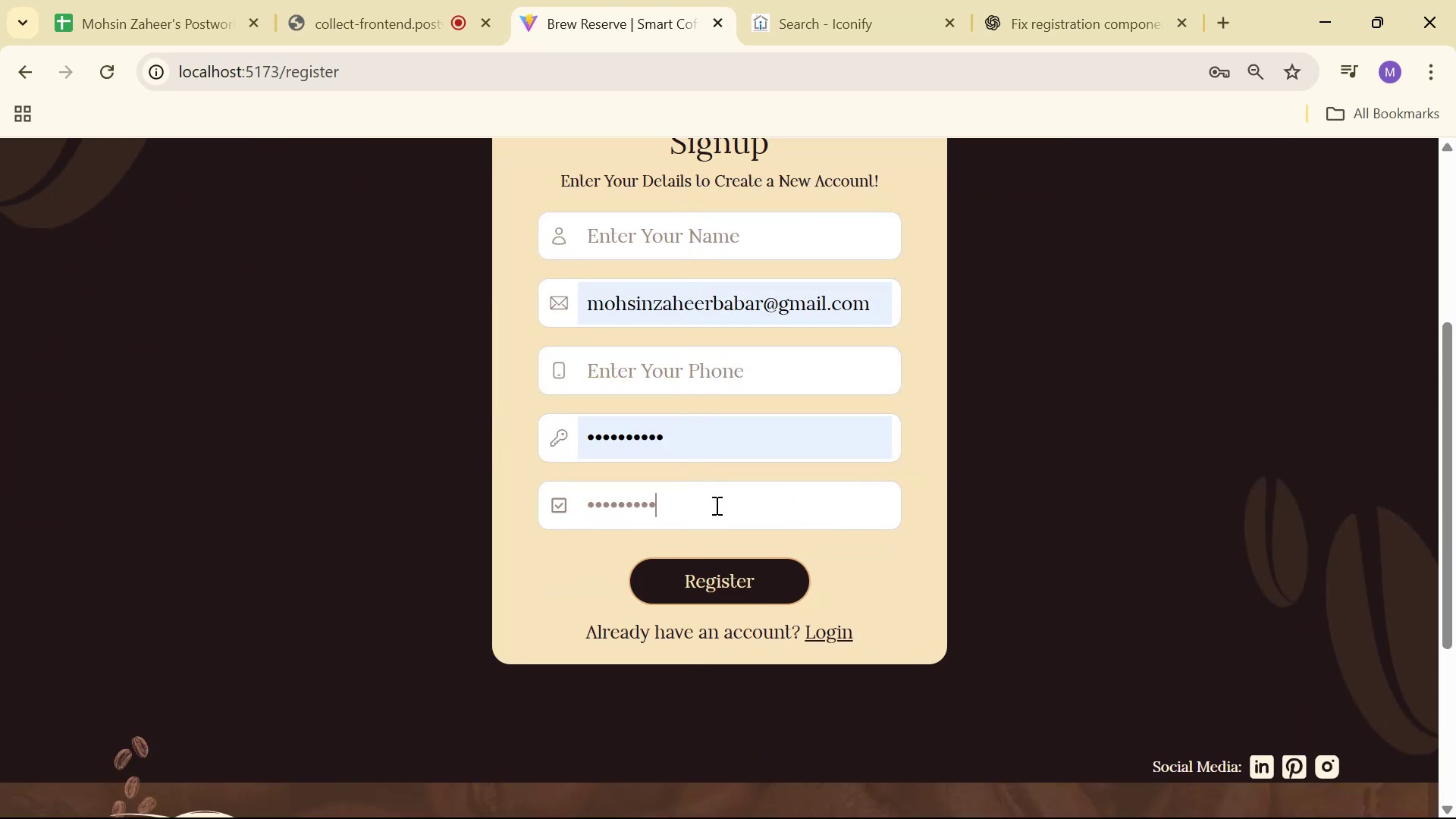 
key(Control+ControlLeft)
 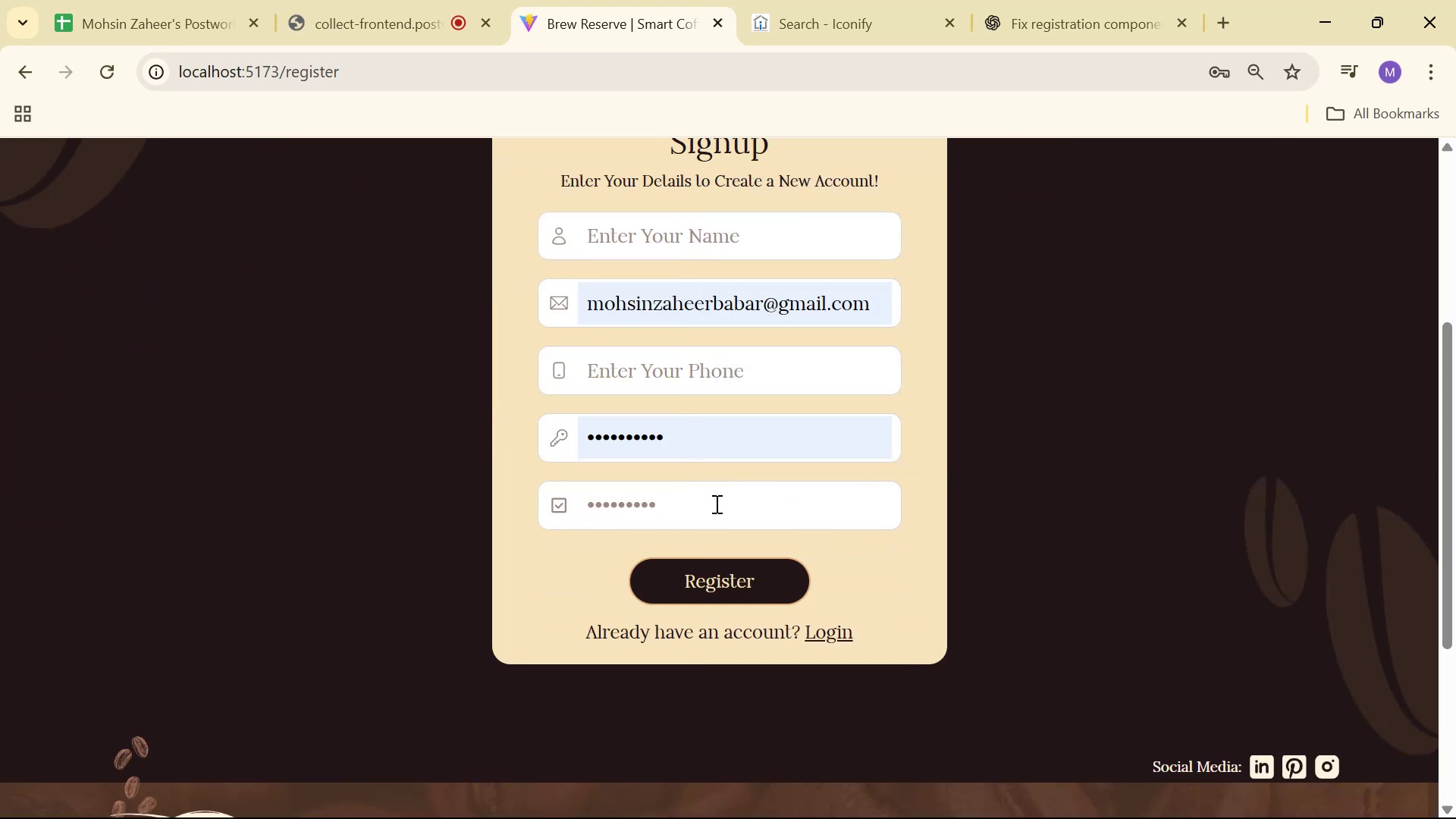 
key(Control+A)
 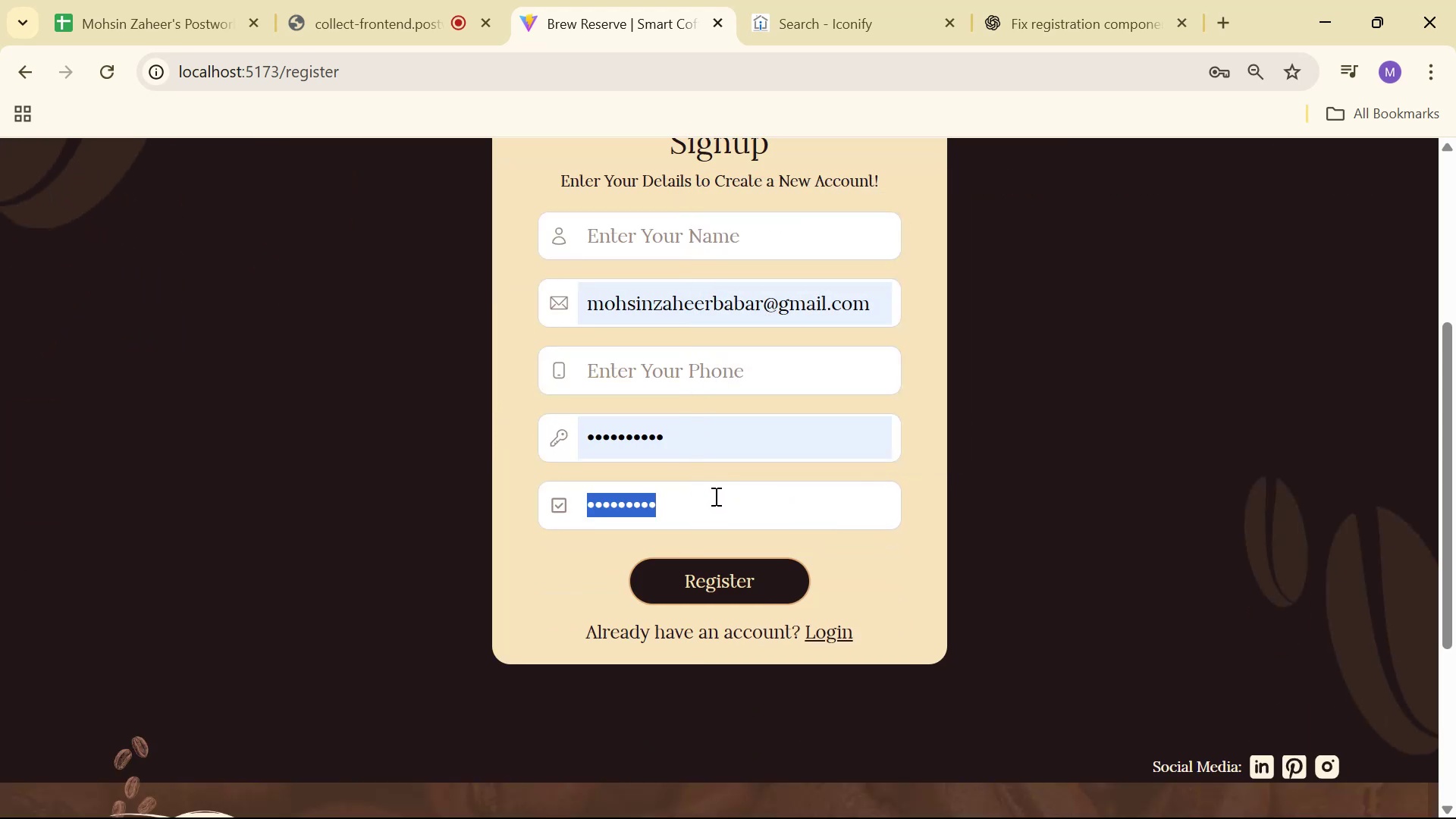 
key(Backspace)
 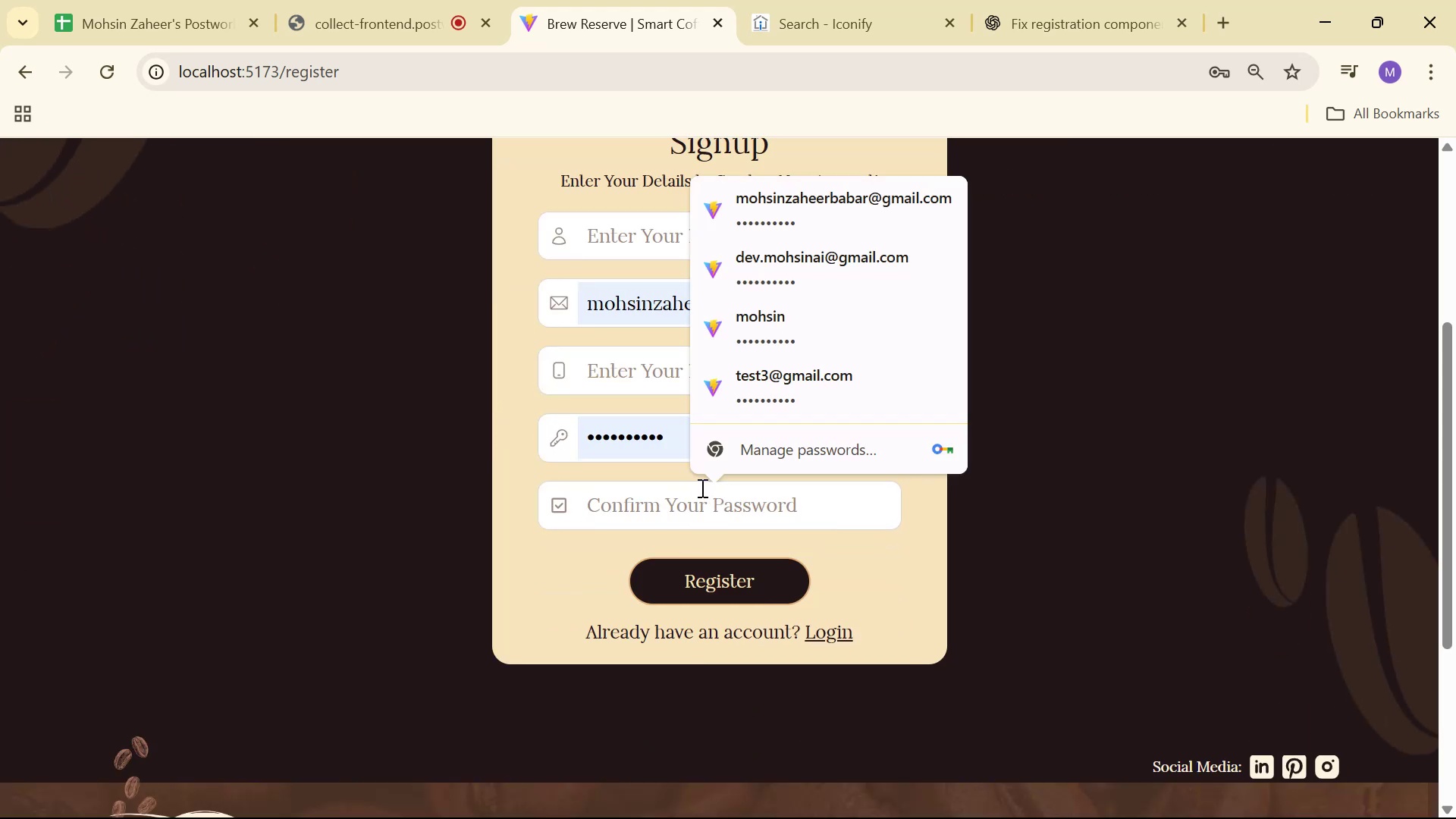 
left_click([639, 495])
 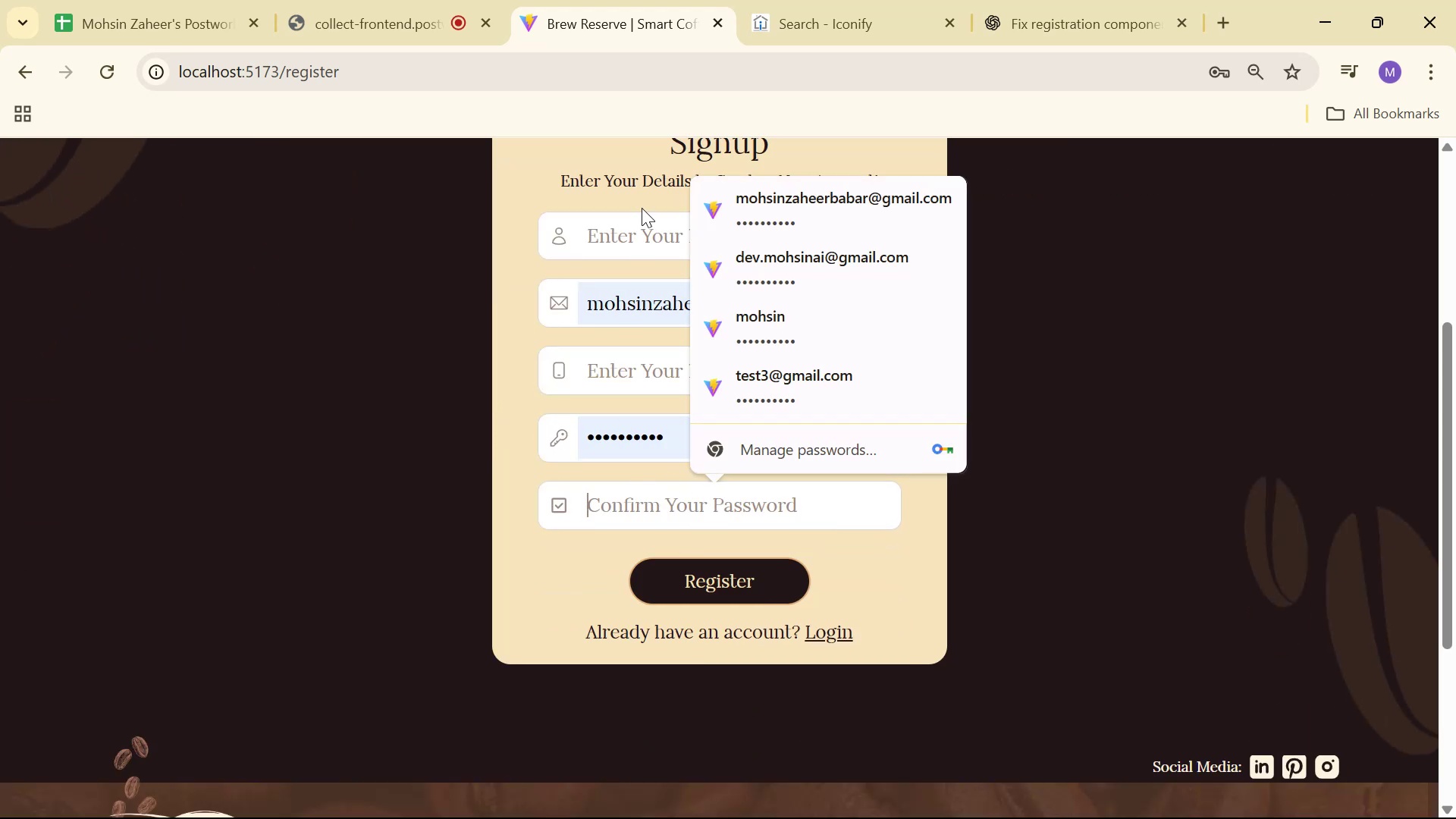 
left_click([644, 224])
 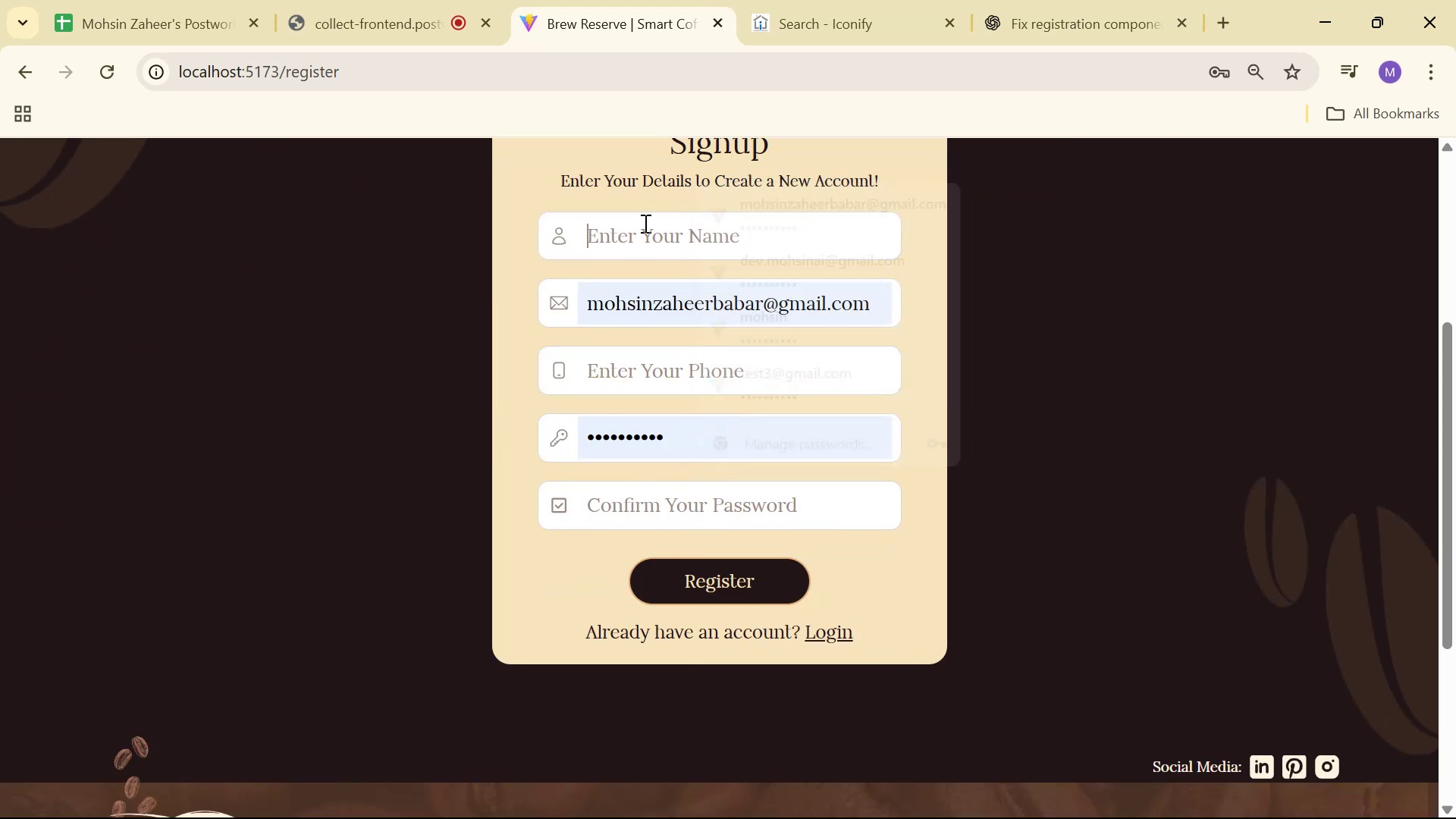 
type(Mohsin)
 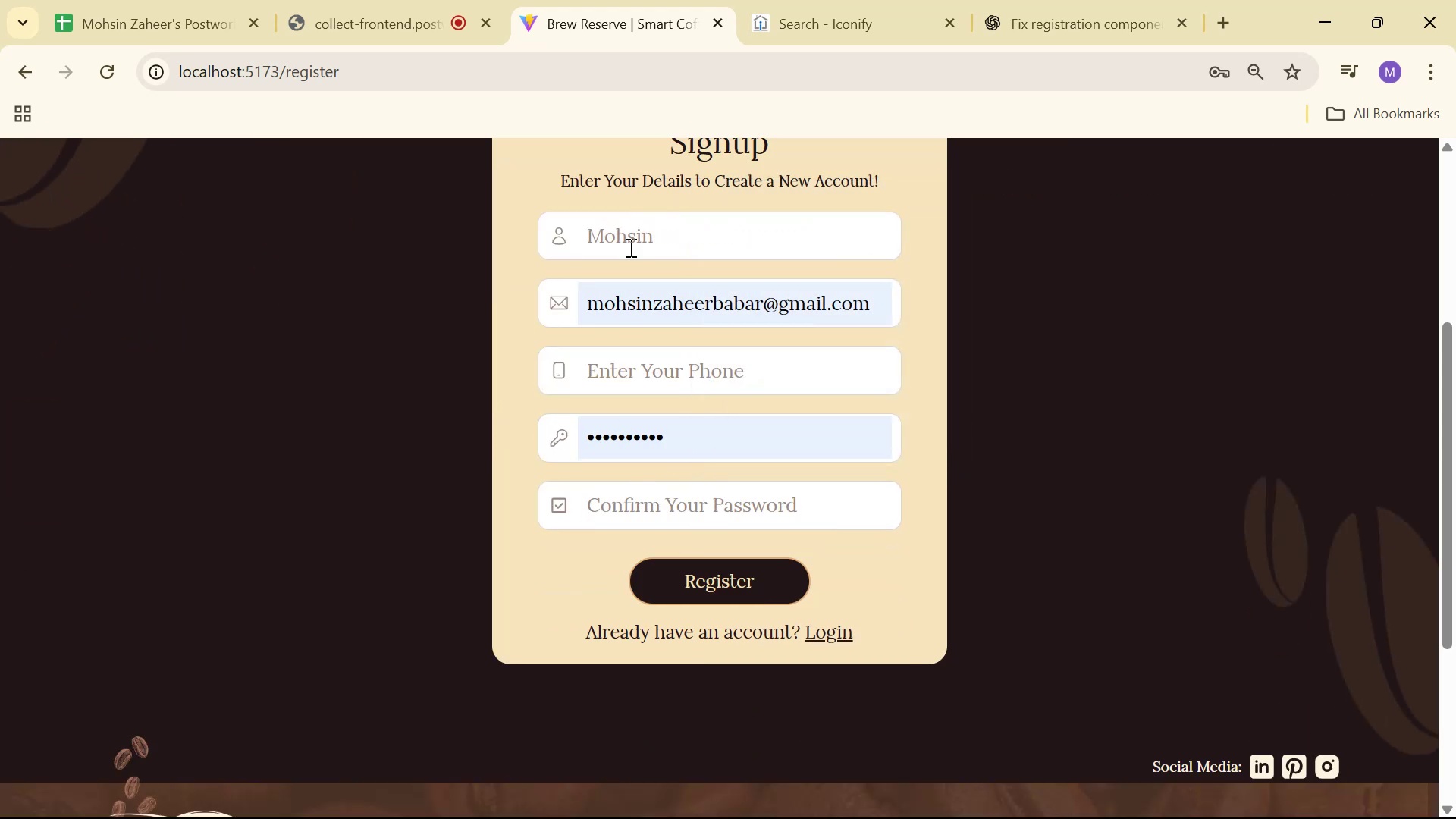 
left_click([658, 360])
 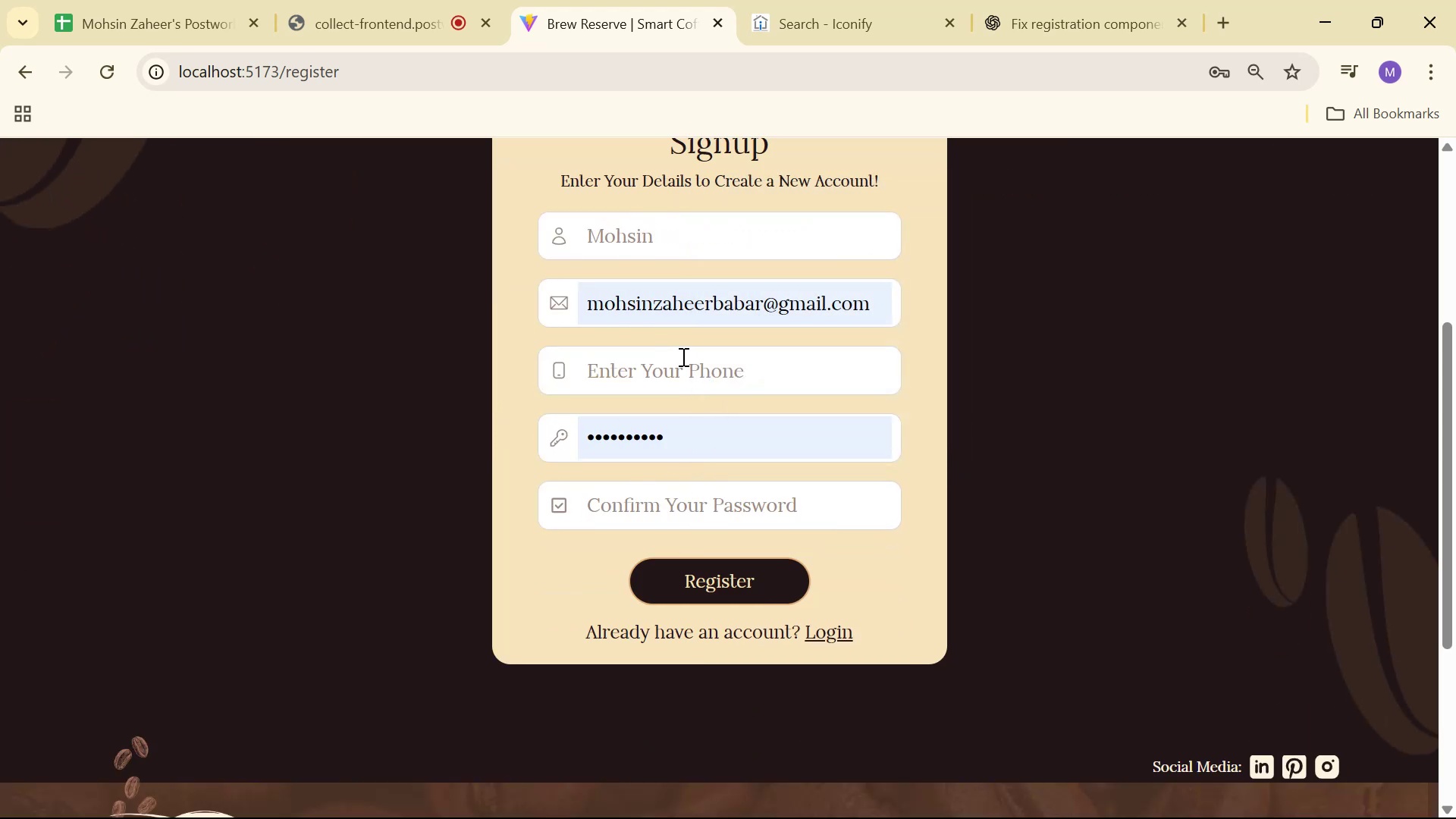 
type(0300000)
 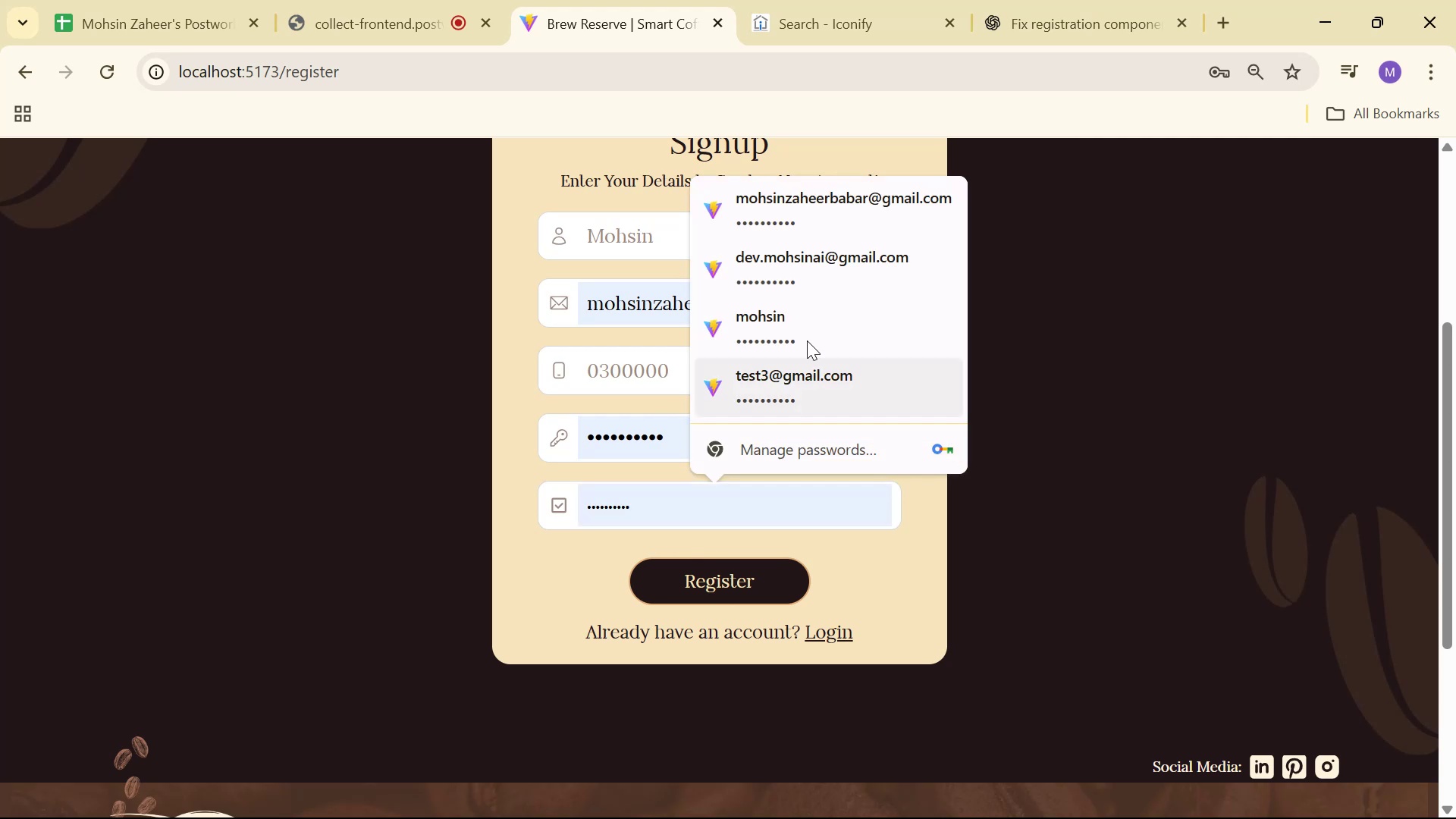 
left_click([838, 203])
 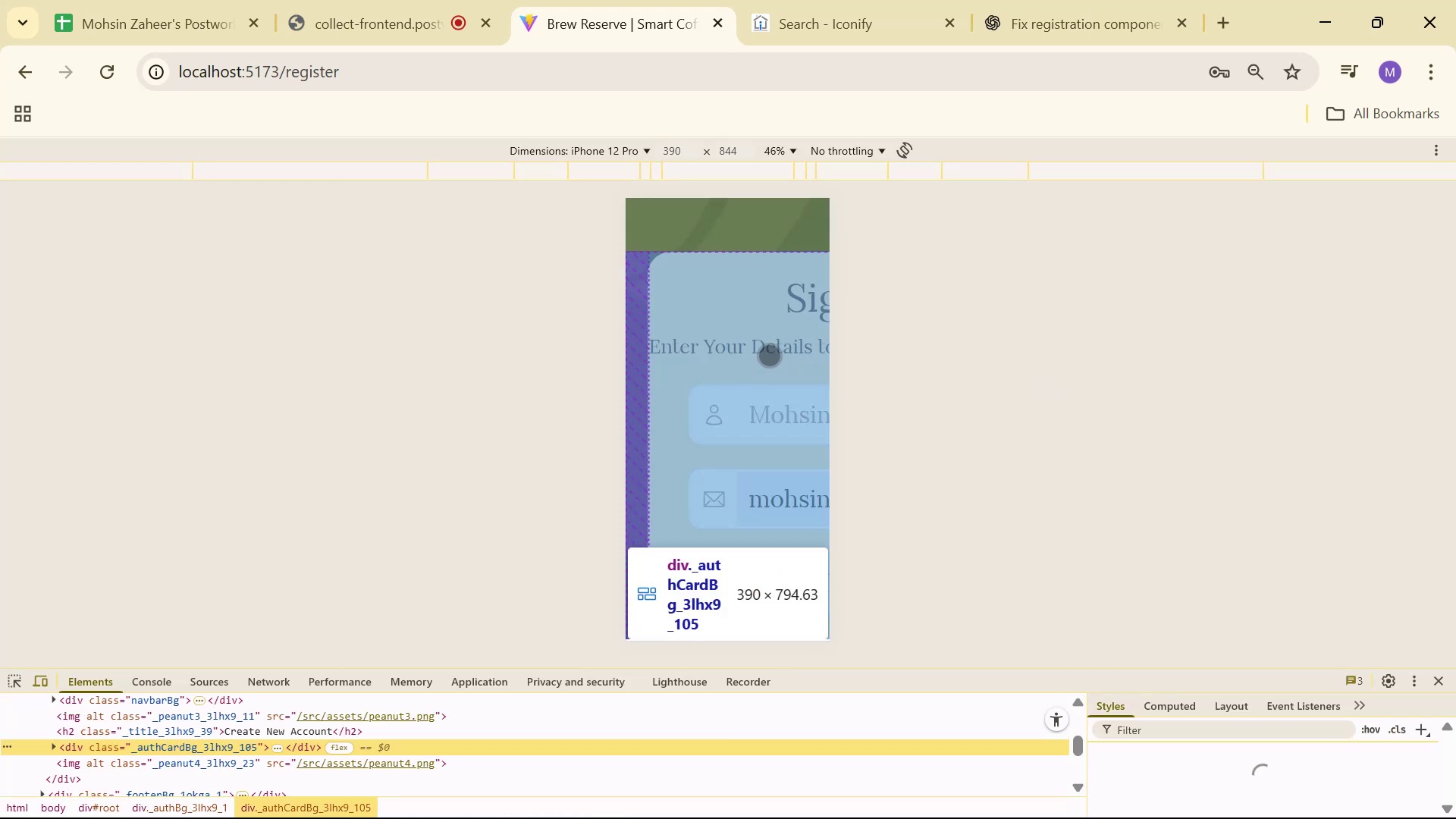 
wait(5.24)
 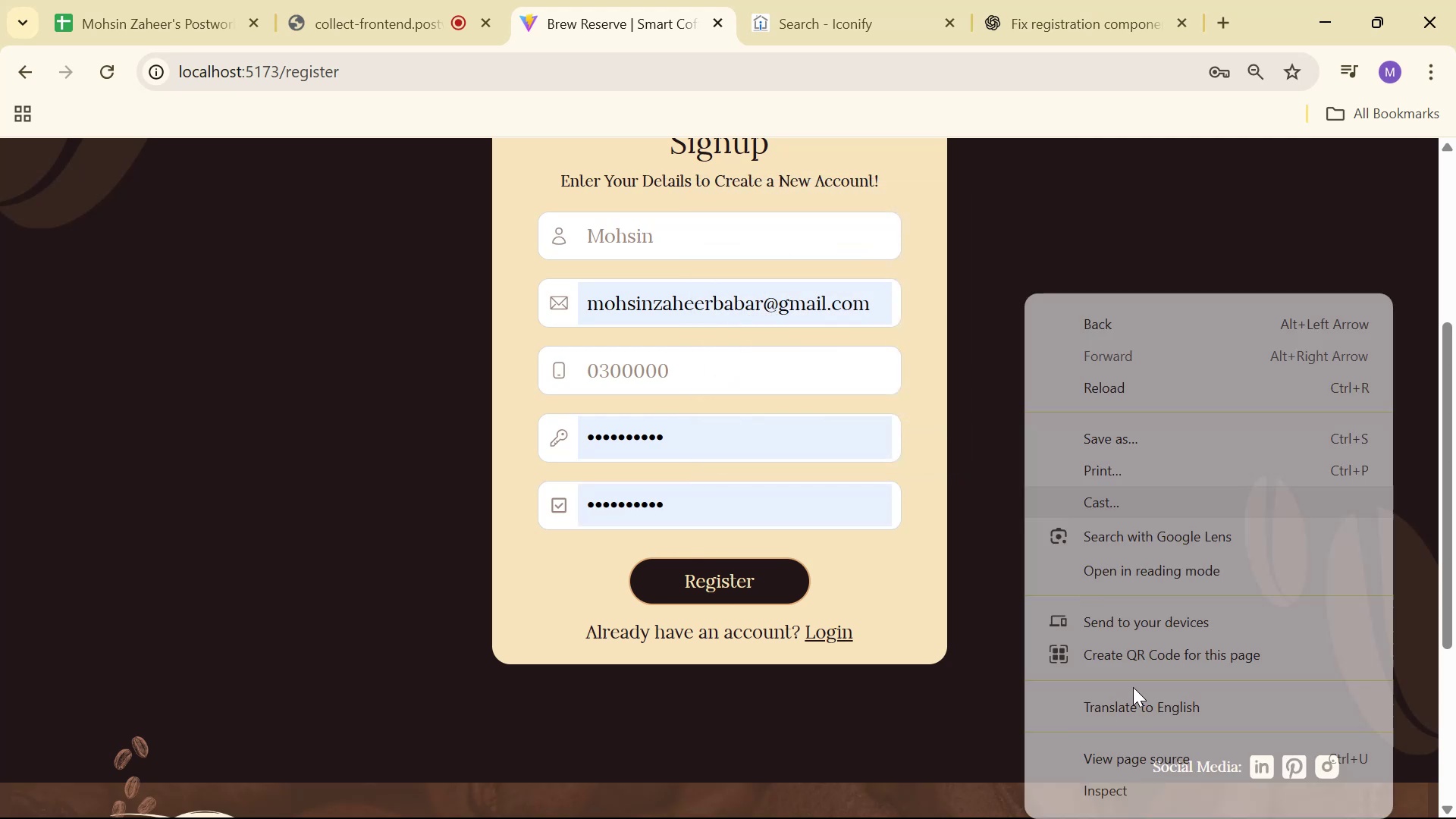 
scroll: coordinate [737, 393], scroll_direction: up, amount: 2.0
 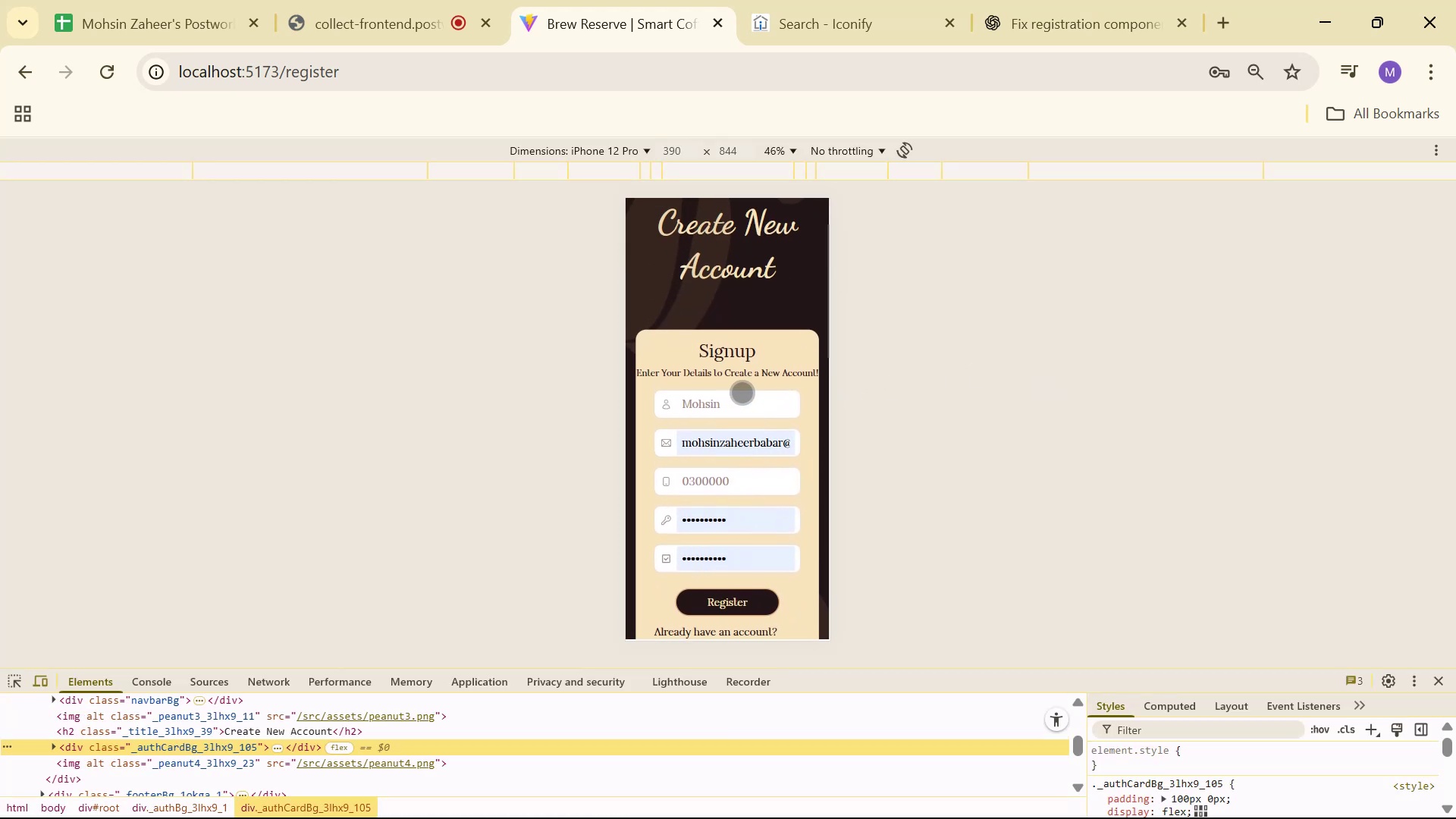 
scroll: coordinate [297, 755], scroll_direction: down, amount: 4.0
 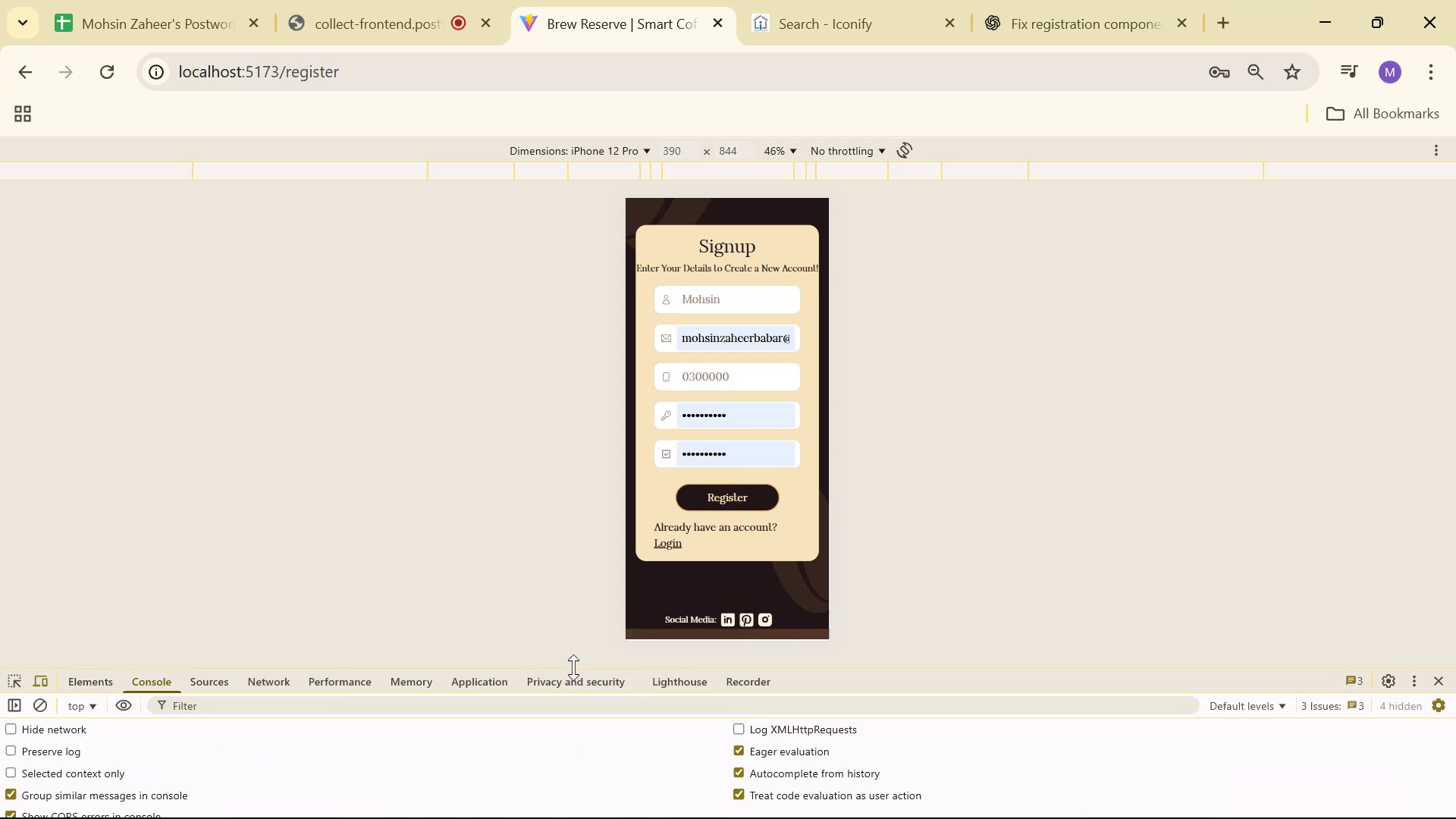 
left_click_drag(start_coordinate=[578, 670], to_coordinate=[581, 573])
 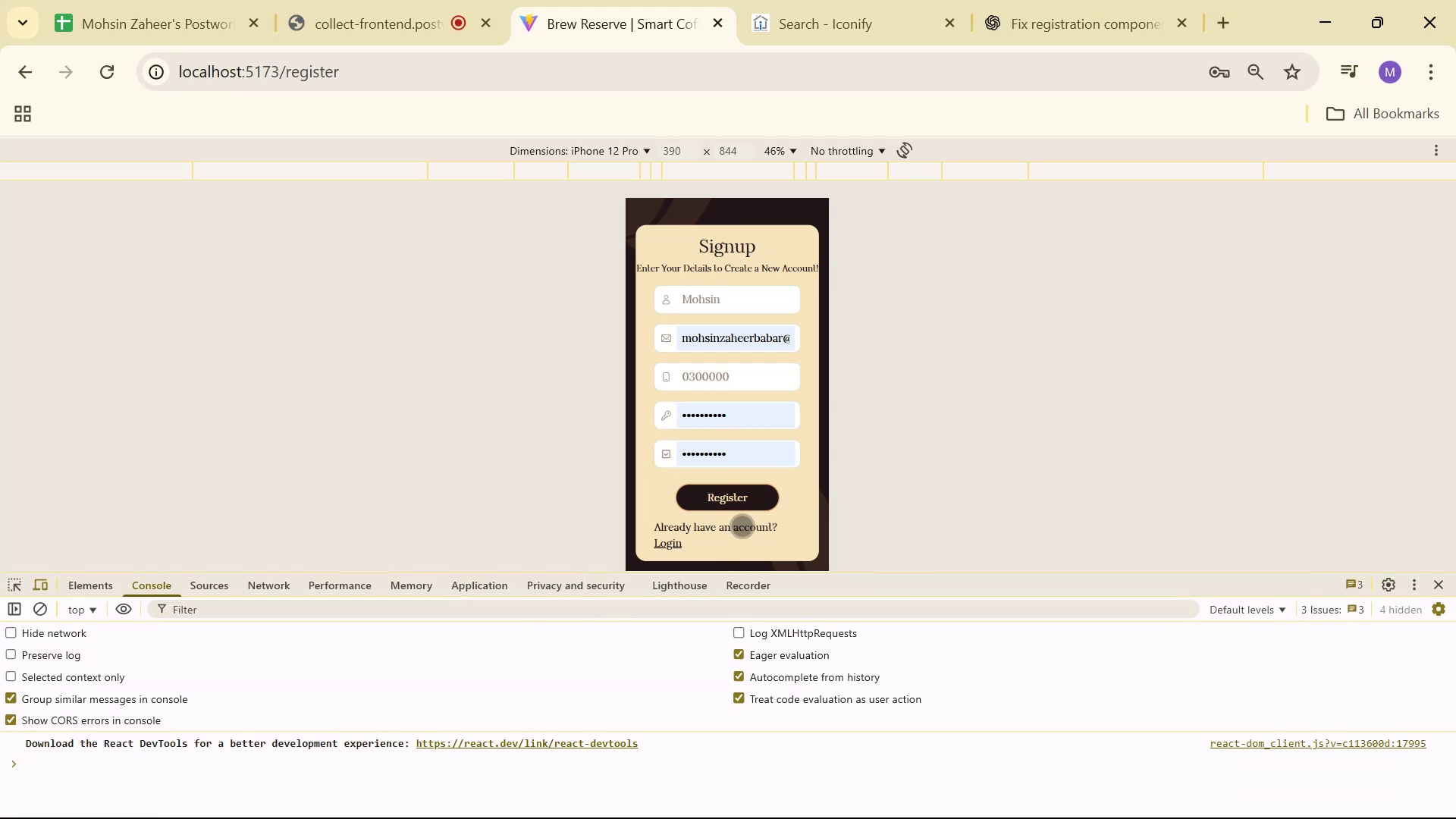 
left_click([739, 507])
 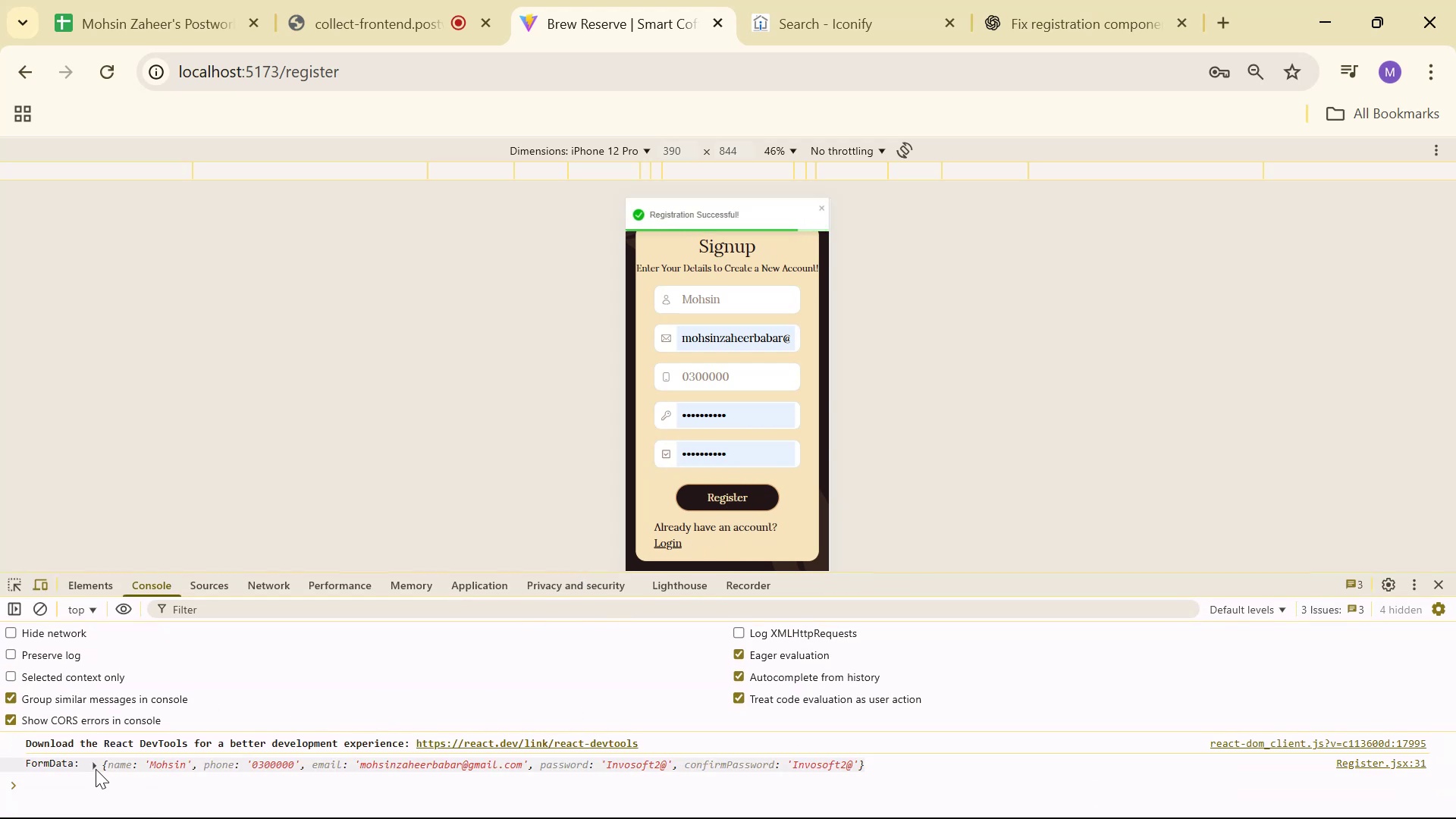 
scroll: coordinate [177, 776], scroll_direction: down, amount: 1.0
 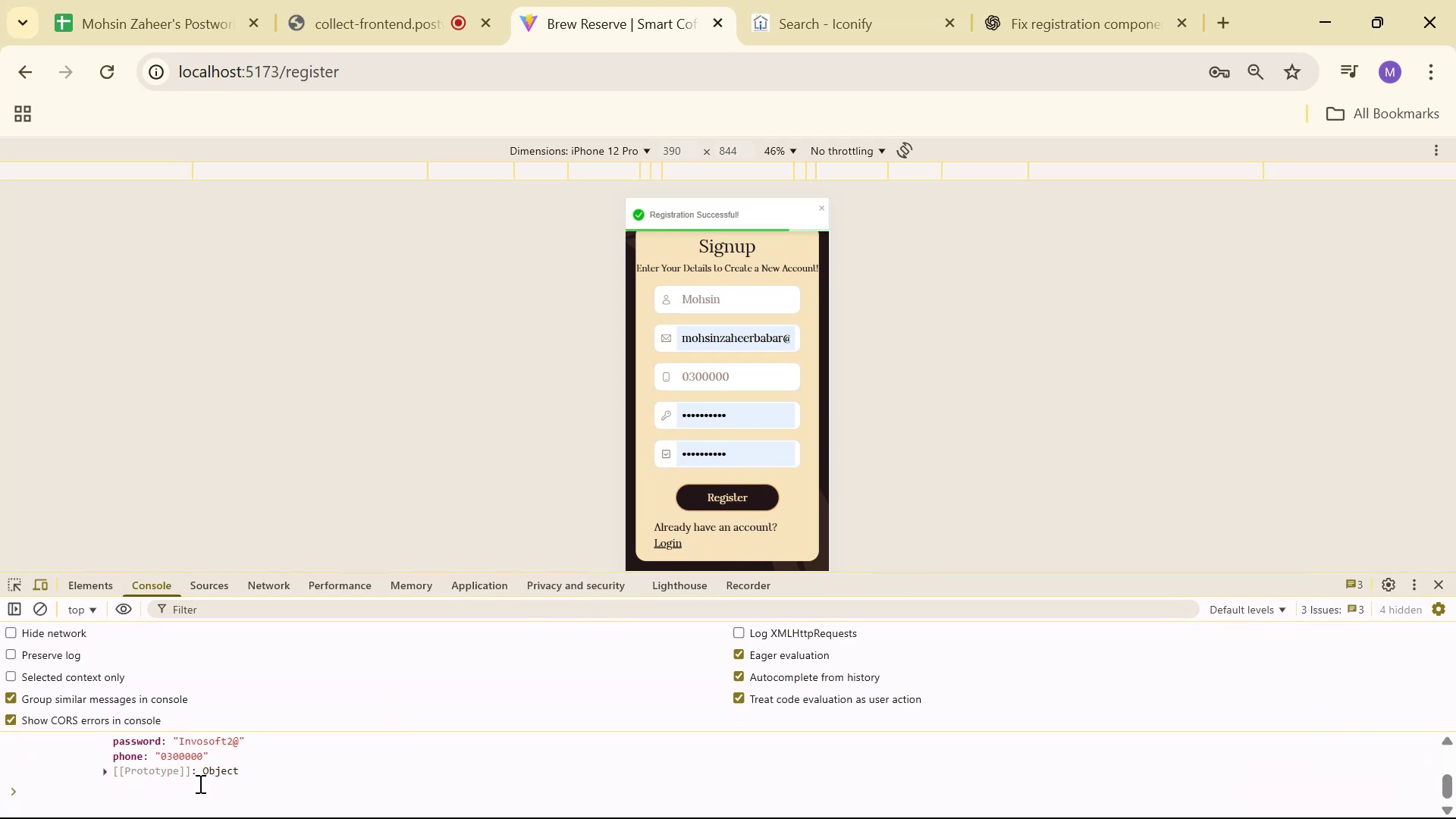 
scroll: coordinate [212, 782], scroll_direction: up, amount: 1.0
 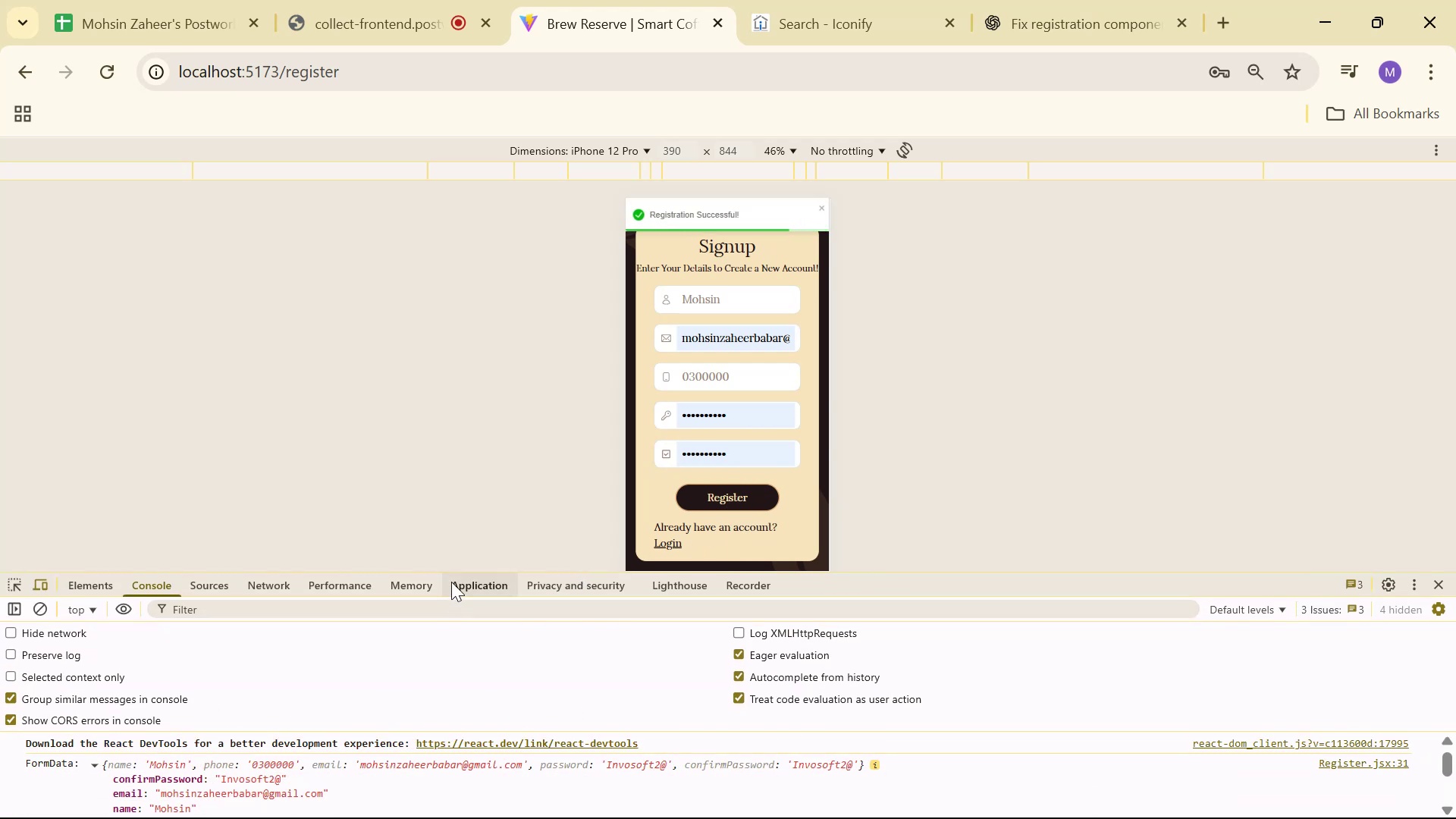 
left_click_drag(start_coordinate=[455, 572], to_coordinate=[466, 379])
 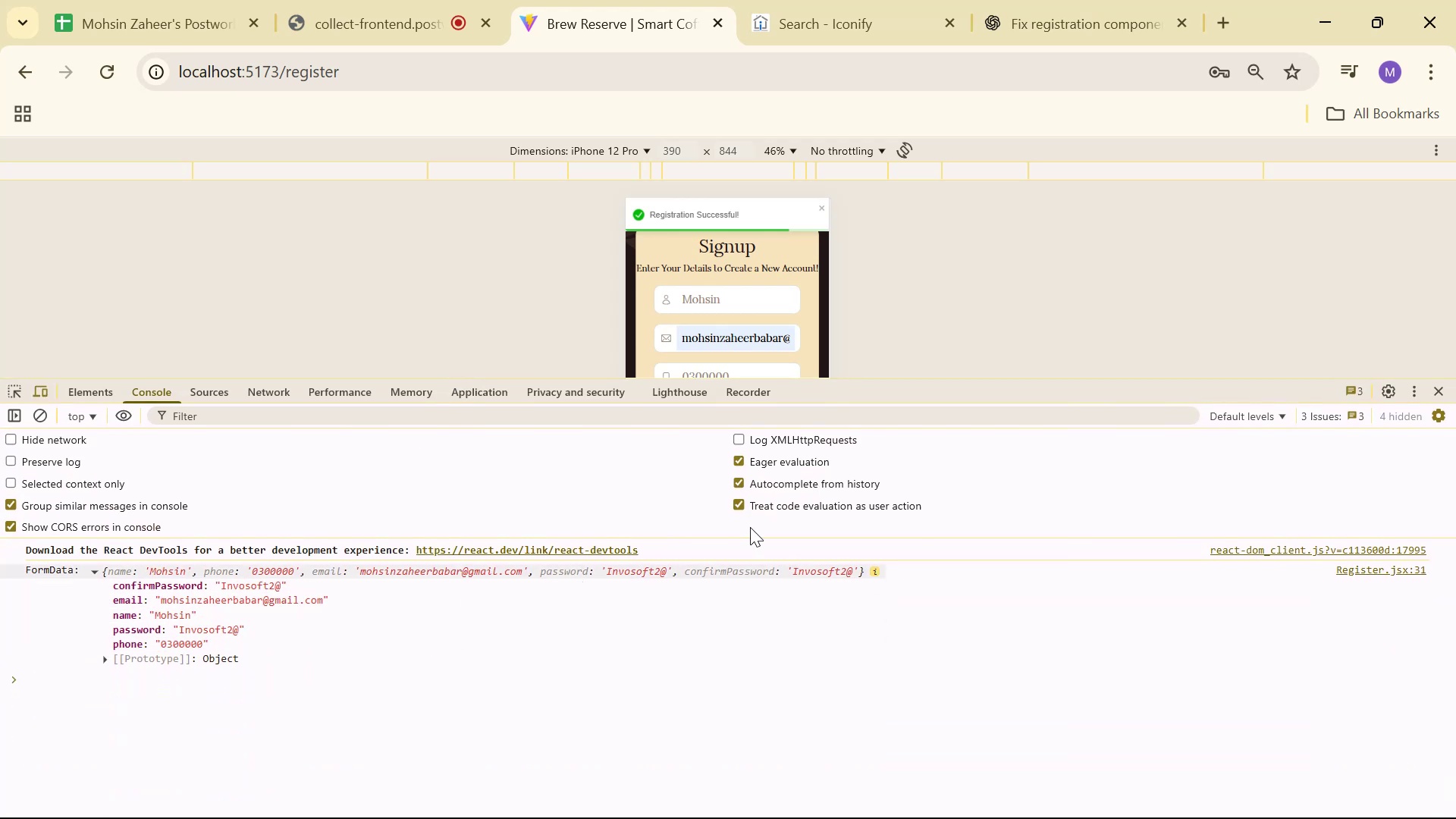 
wait(8.74)
 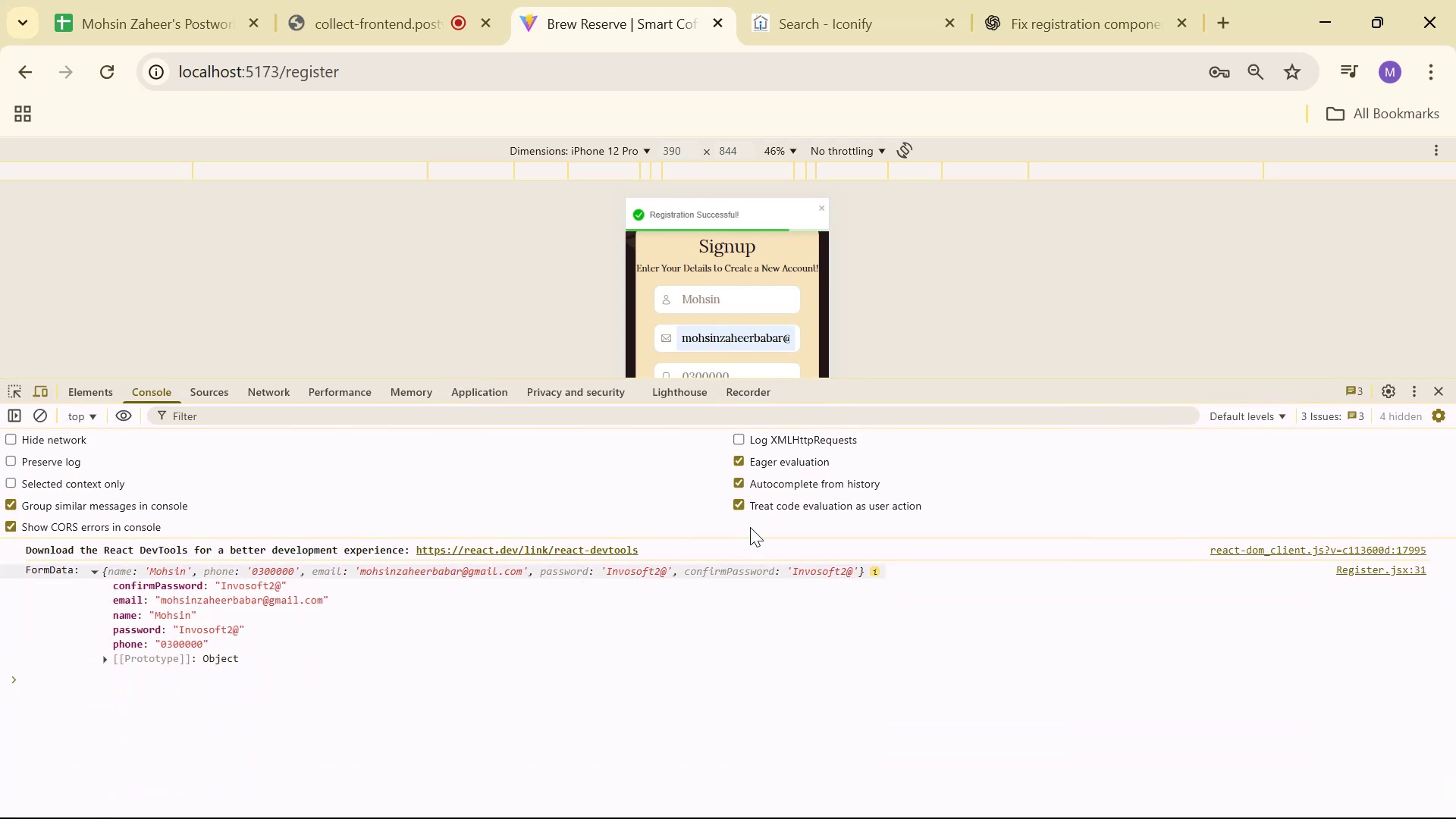 
left_click([1429, 394])
 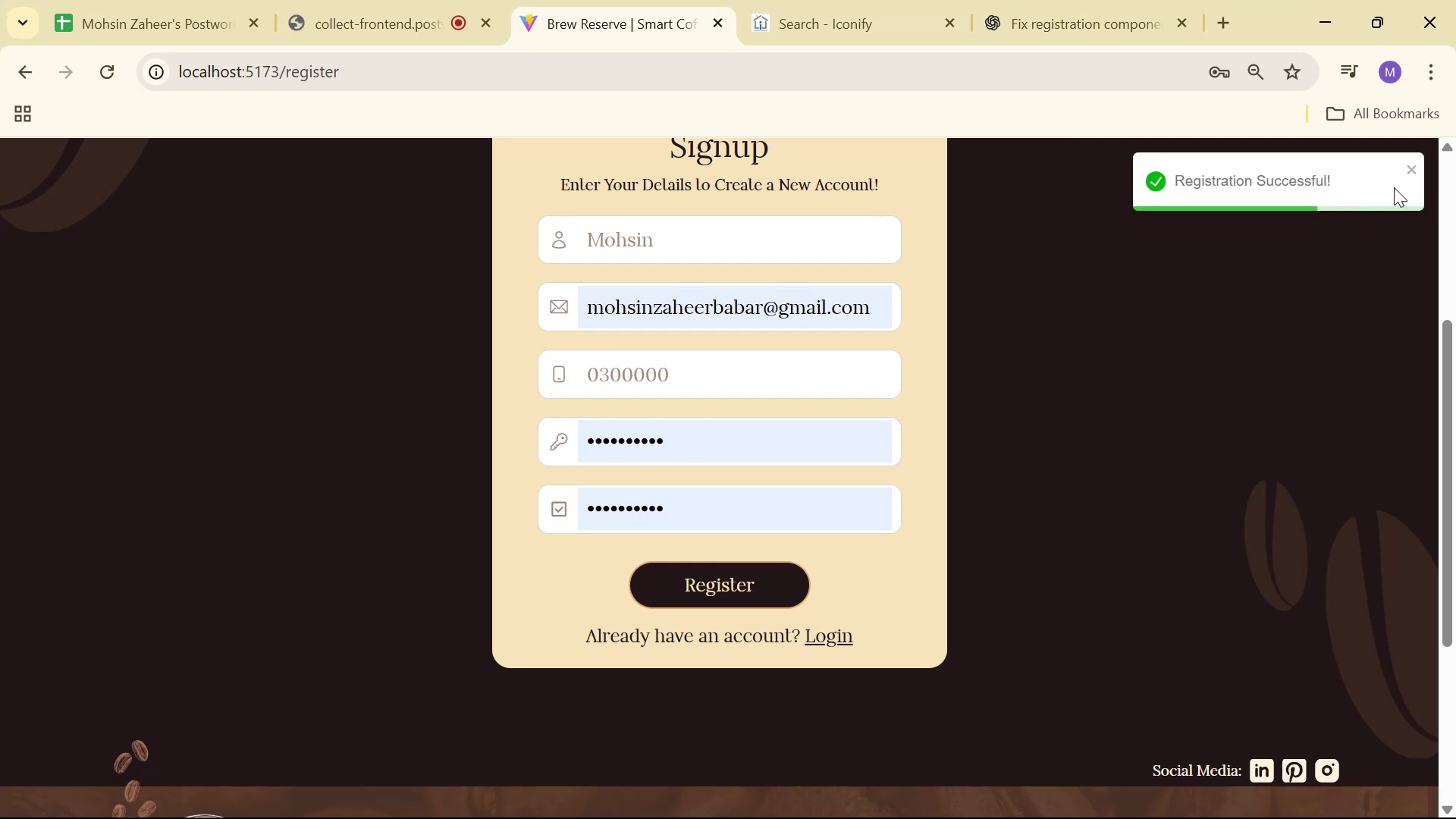 
left_click([1413, 169])
 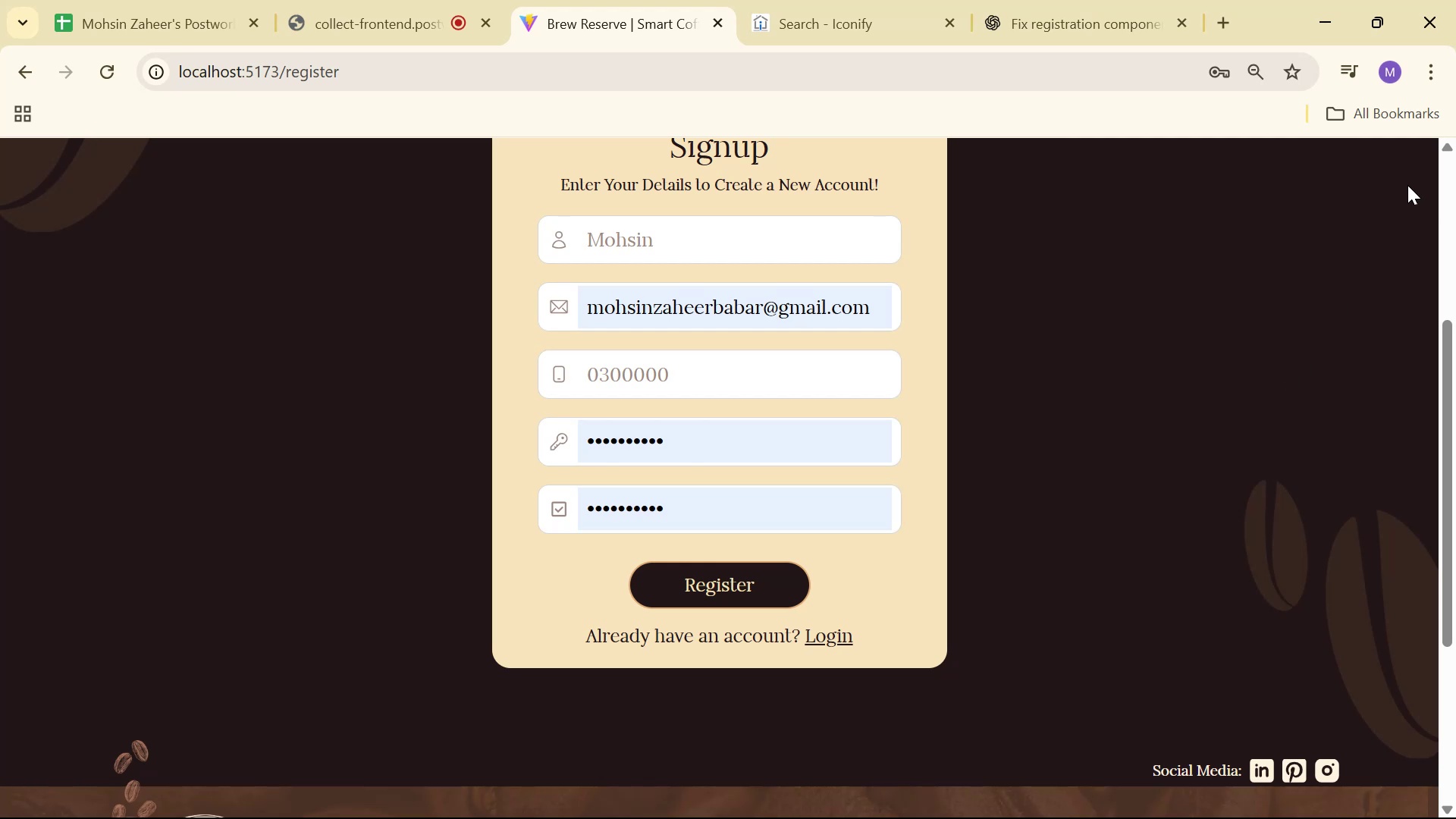 
scroll: coordinate [1035, 539], scroll_direction: none, amount: 0.0
 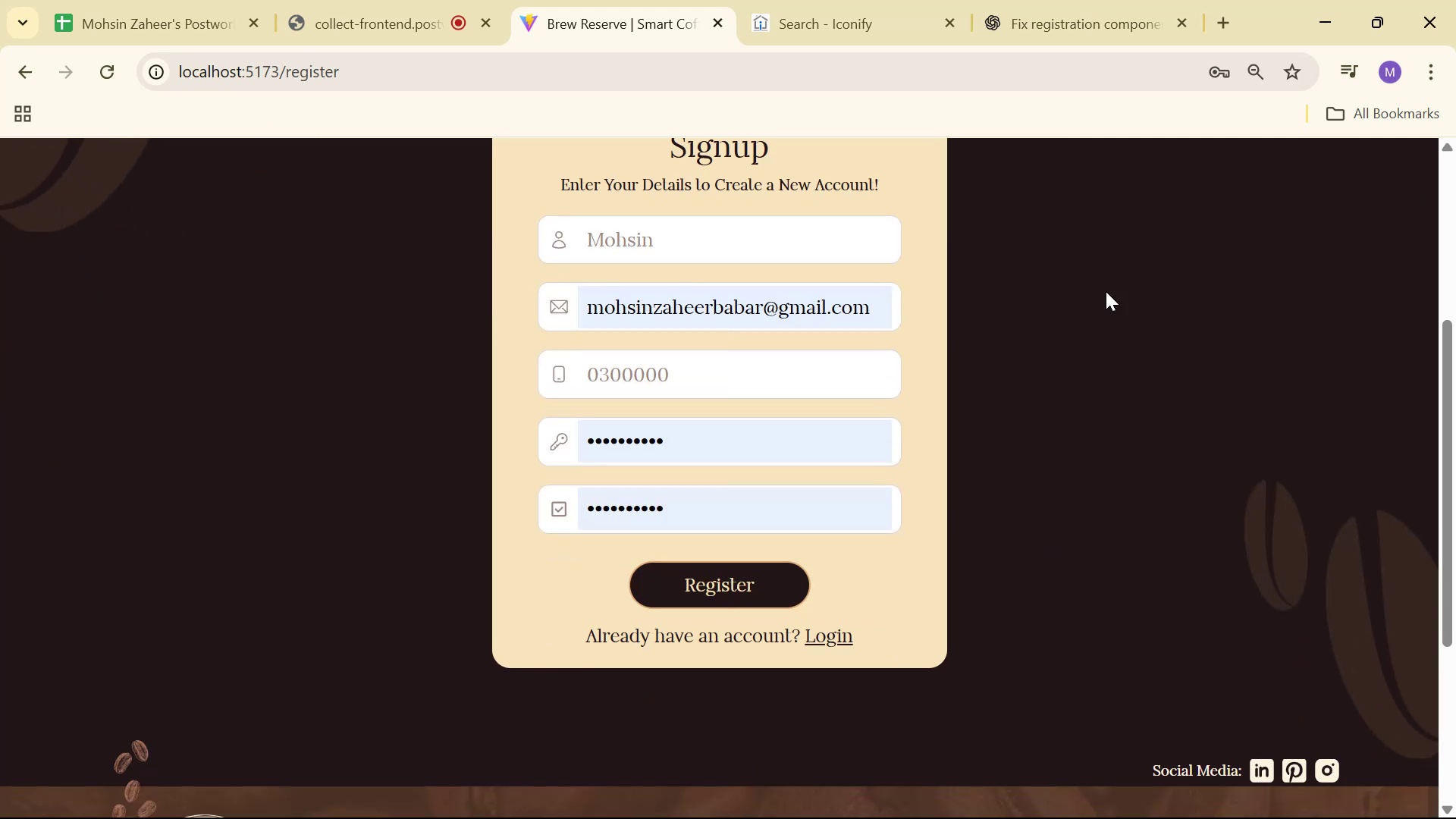 
left_click([390, 2])
 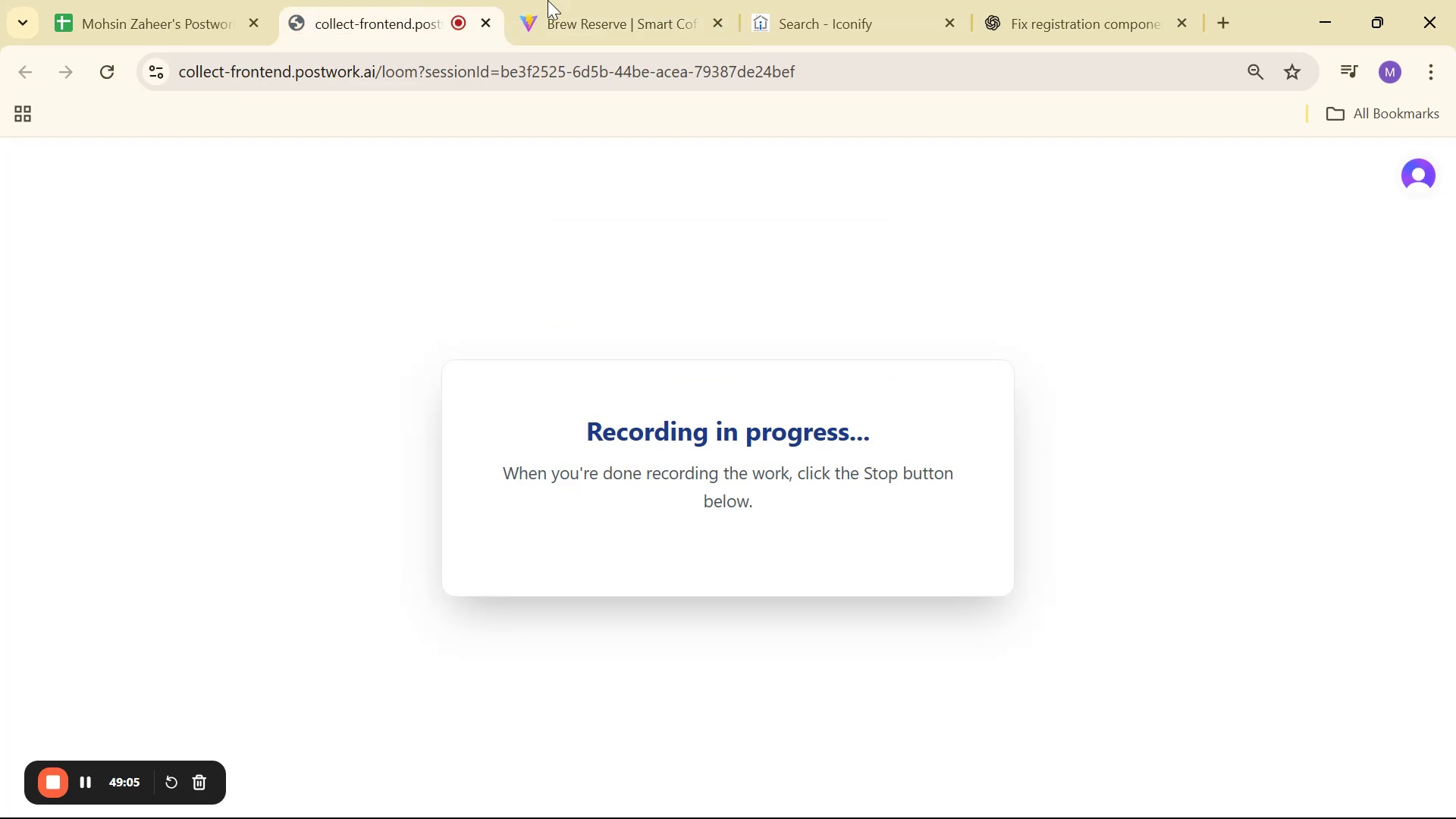 
left_click([615, 0])
 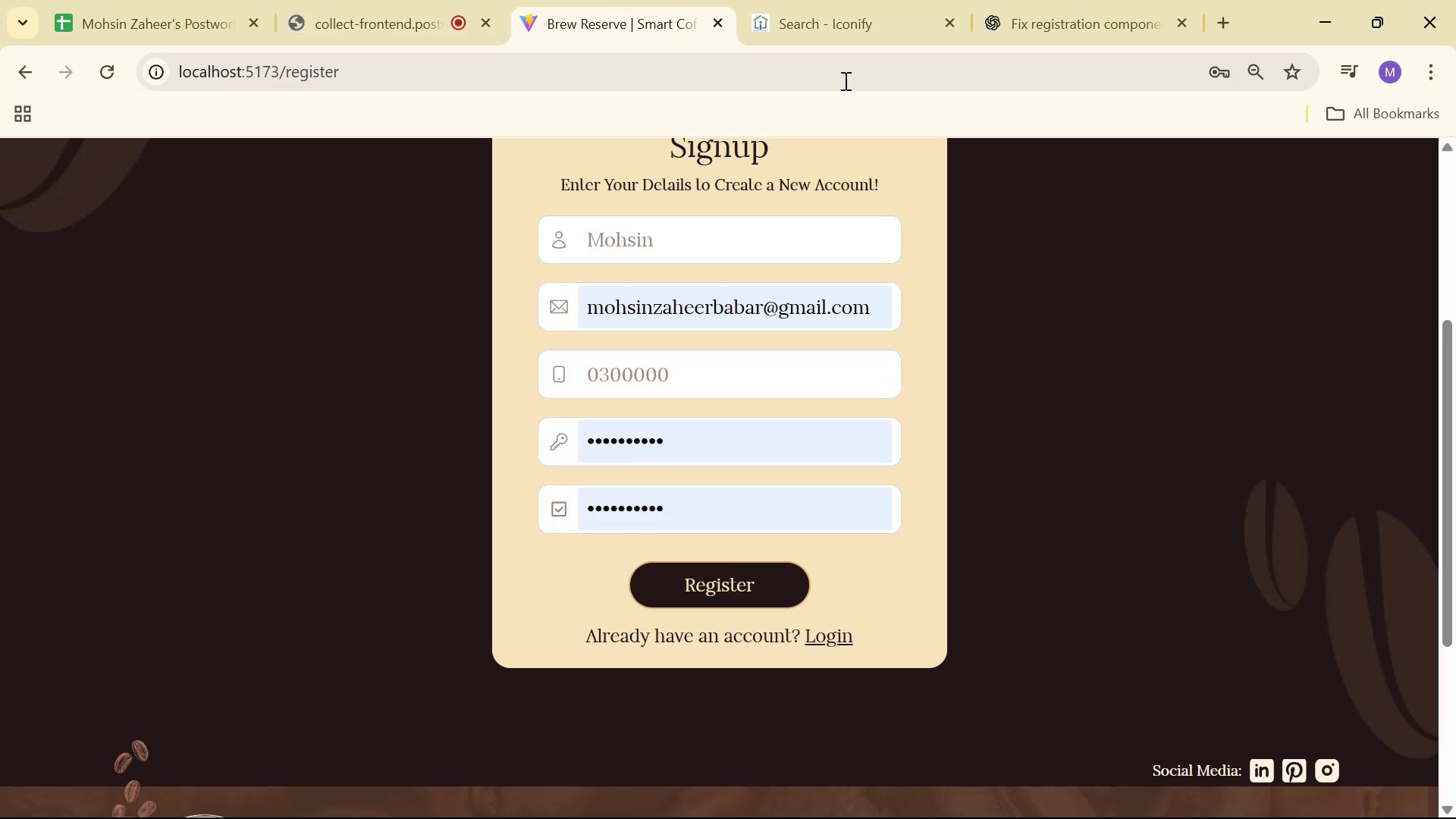 
scroll: coordinate [1084, 270], scroll_direction: up, amount: 2.0
 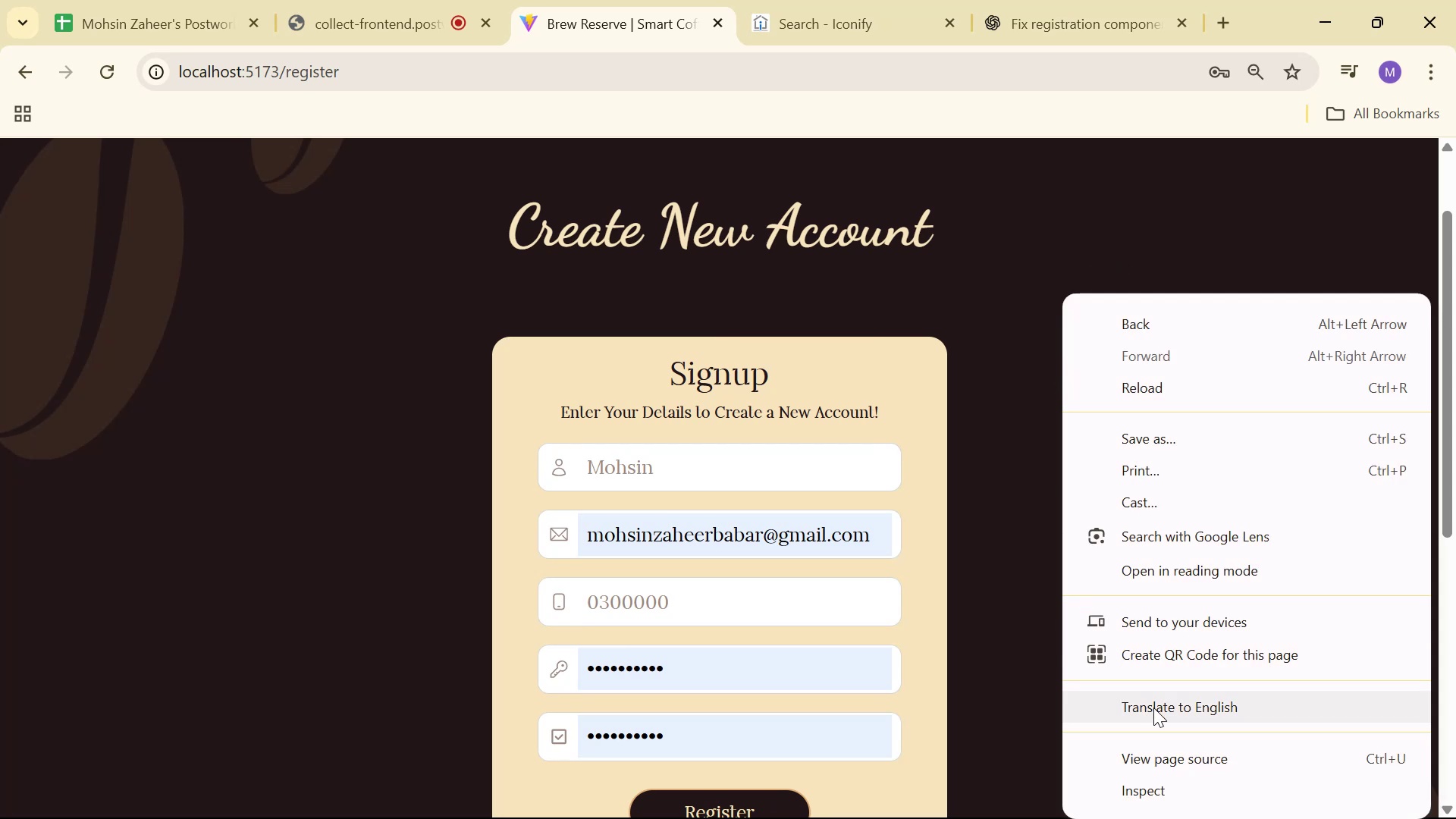 
wait(10.12)
 